 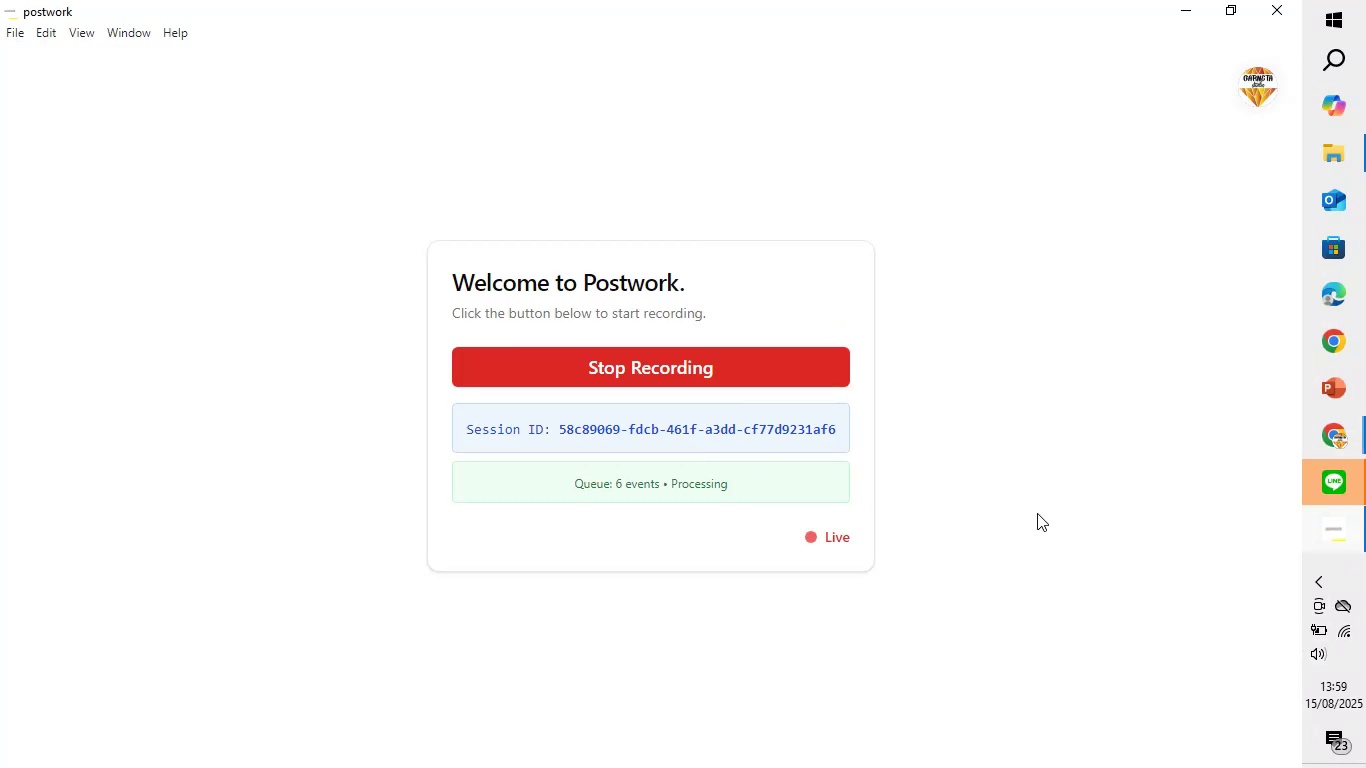 
left_click([1307, 650])
 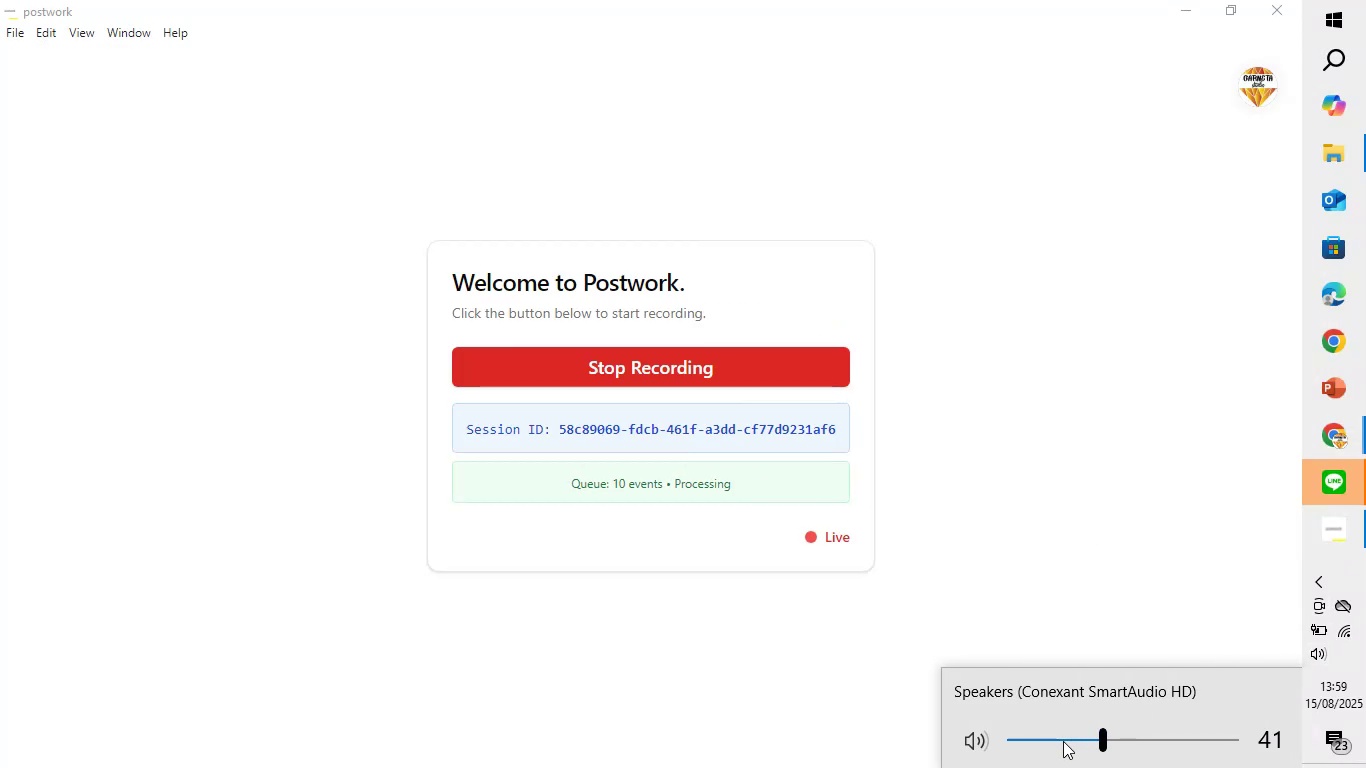 
left_click([1060, 741])
 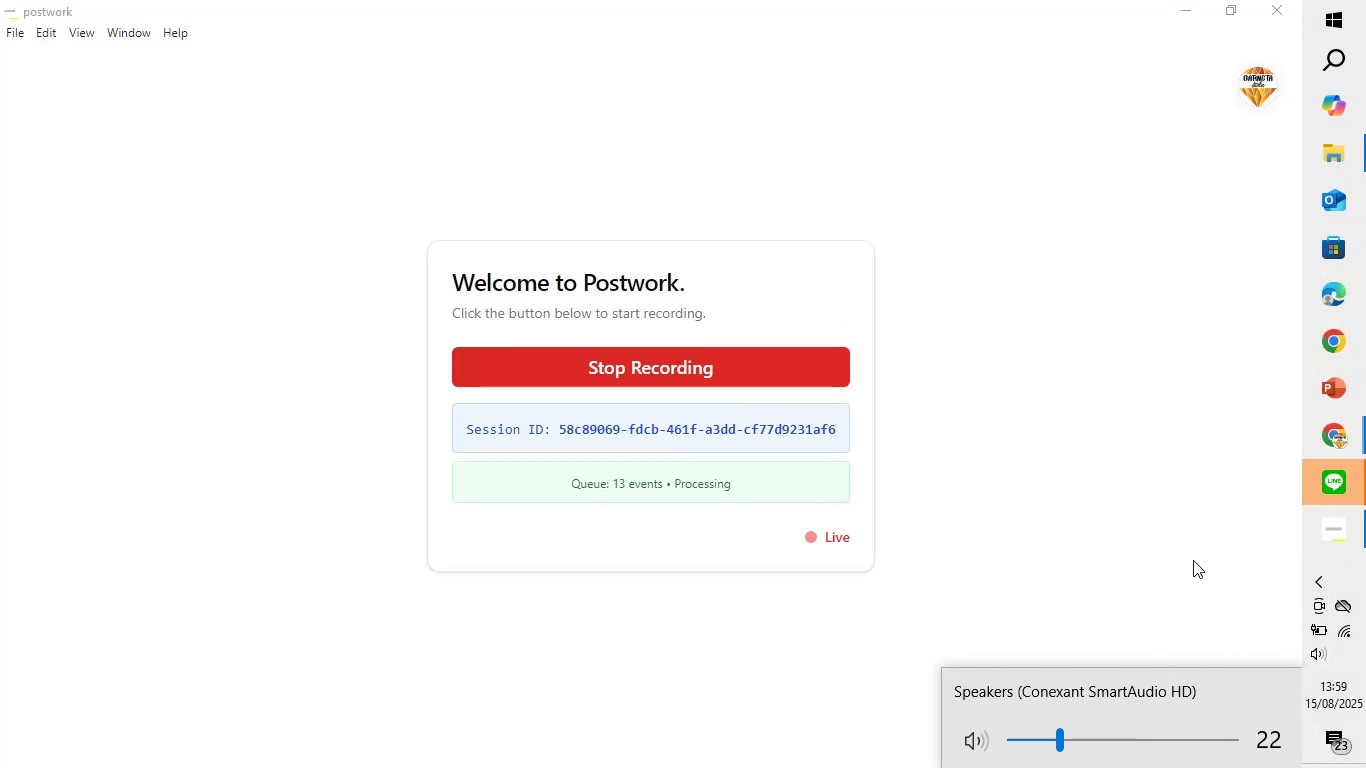 
left_click([1193, 560])
 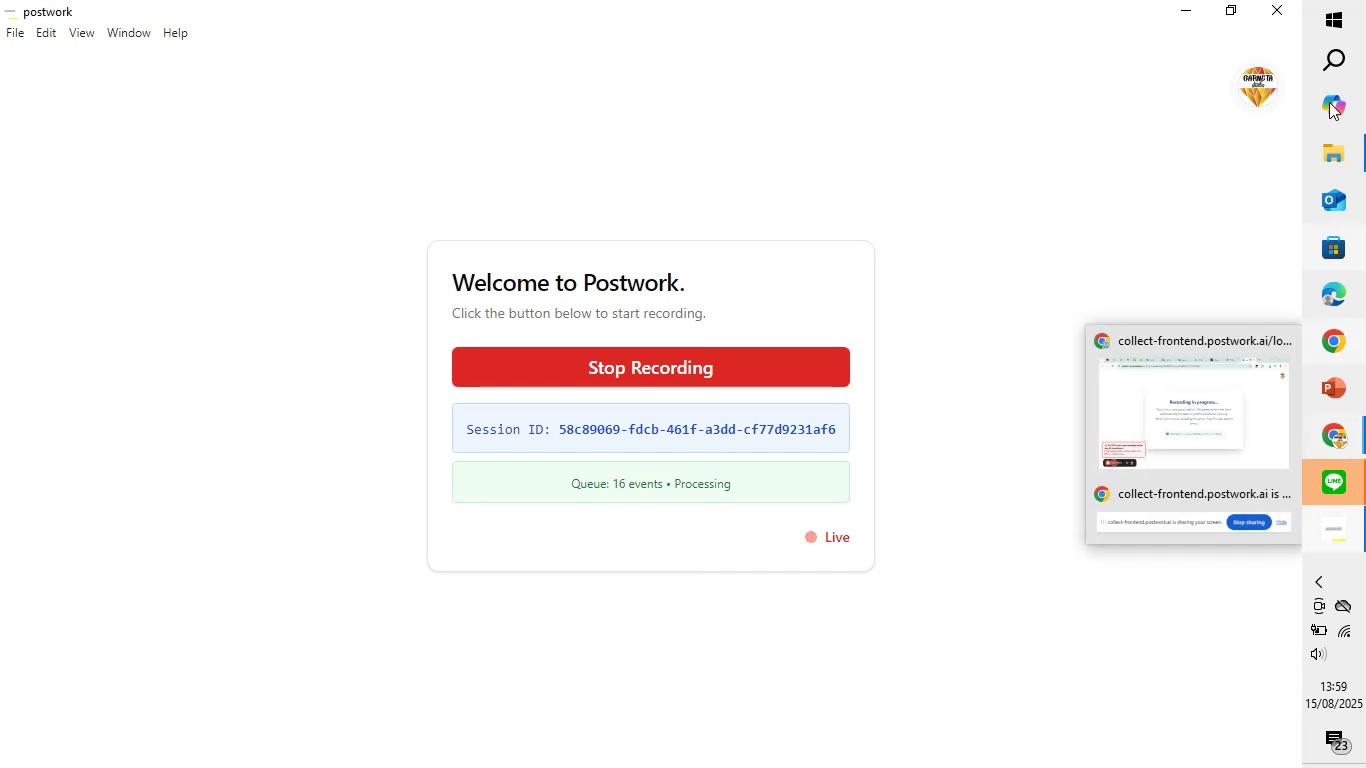 
left_click([1327, 0])
 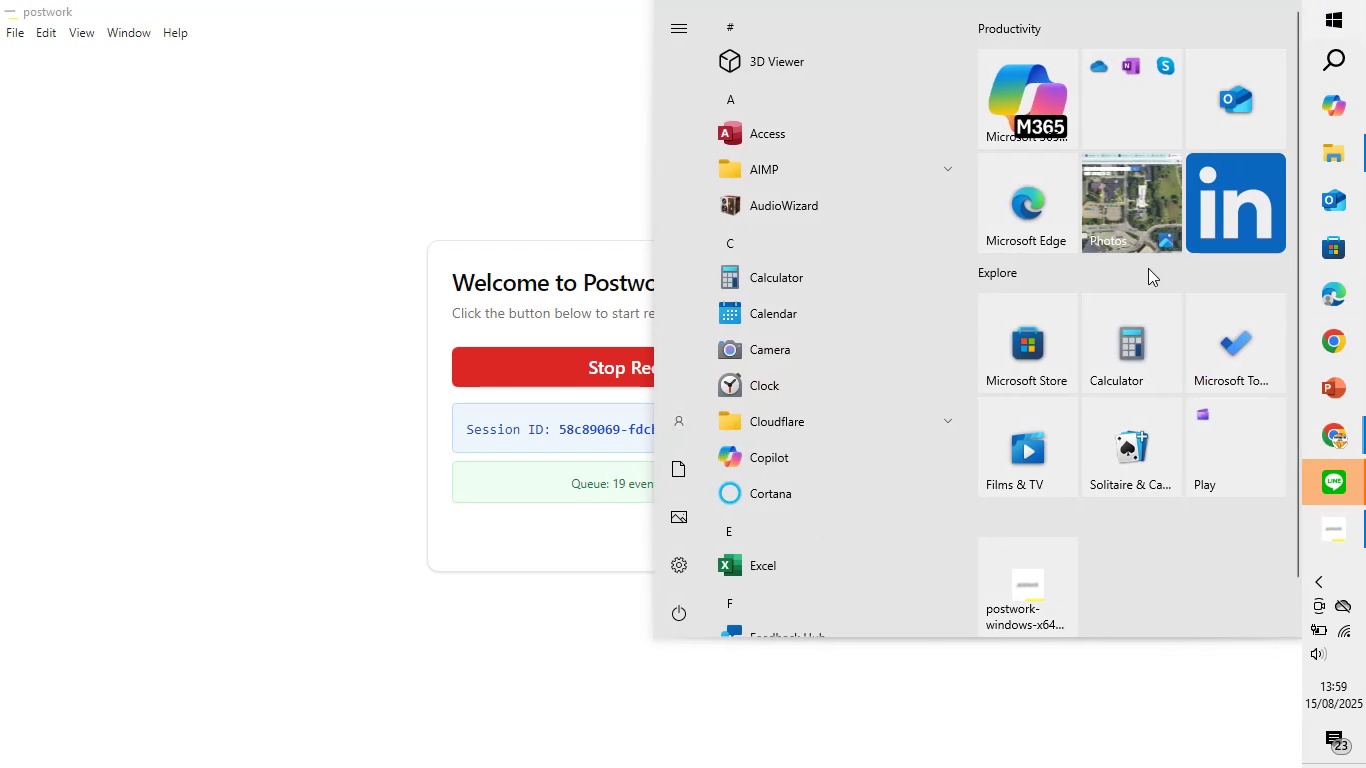 
scroll: coordinate [835, 432], scroll_direction: down, amount: 15.0
 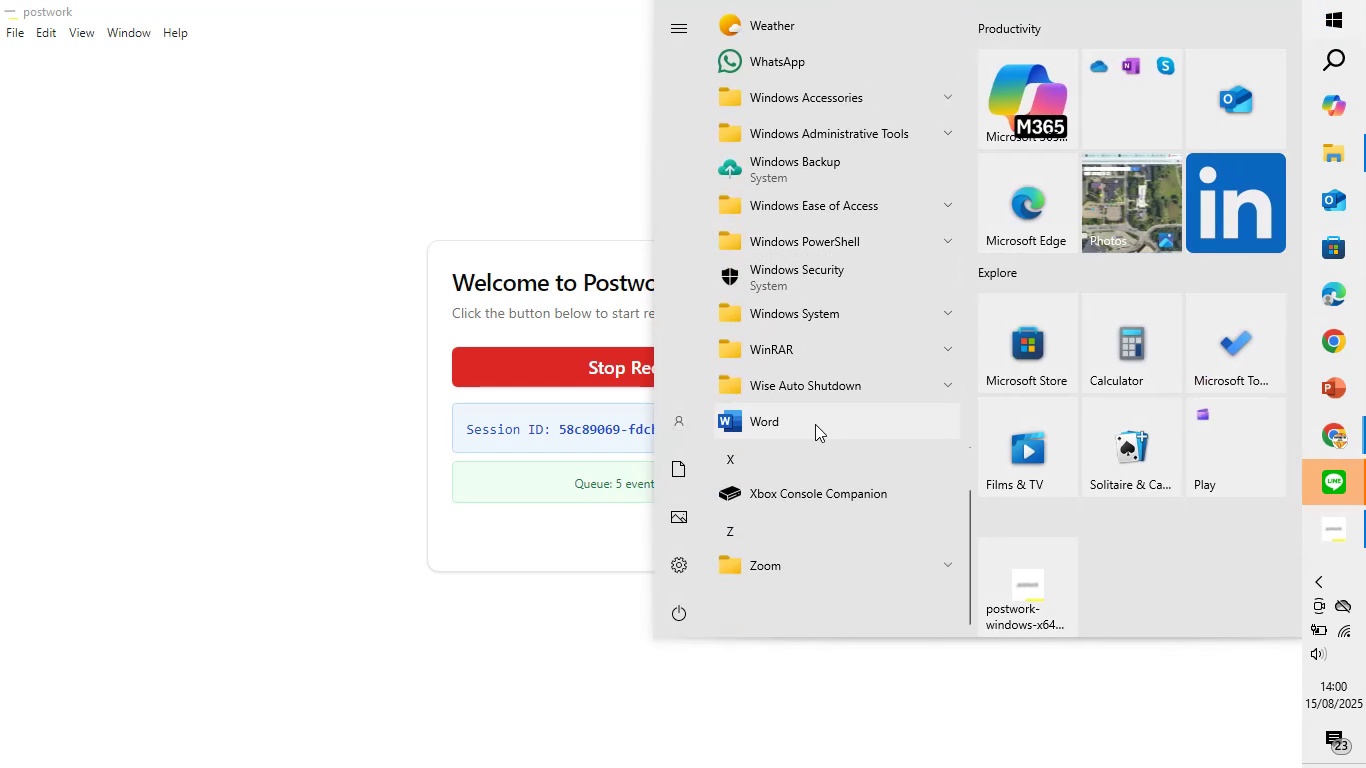 
left_click([815, 424])
 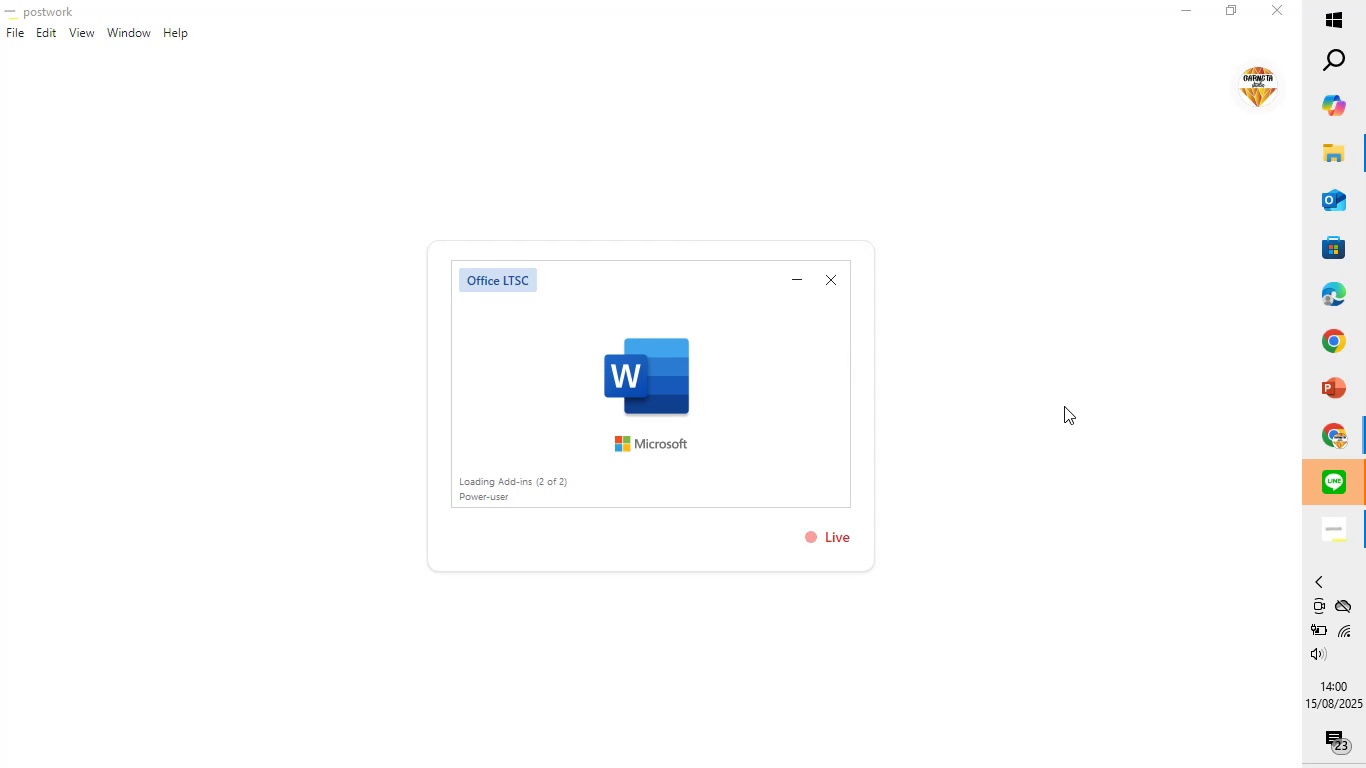 
wait(8.84)
 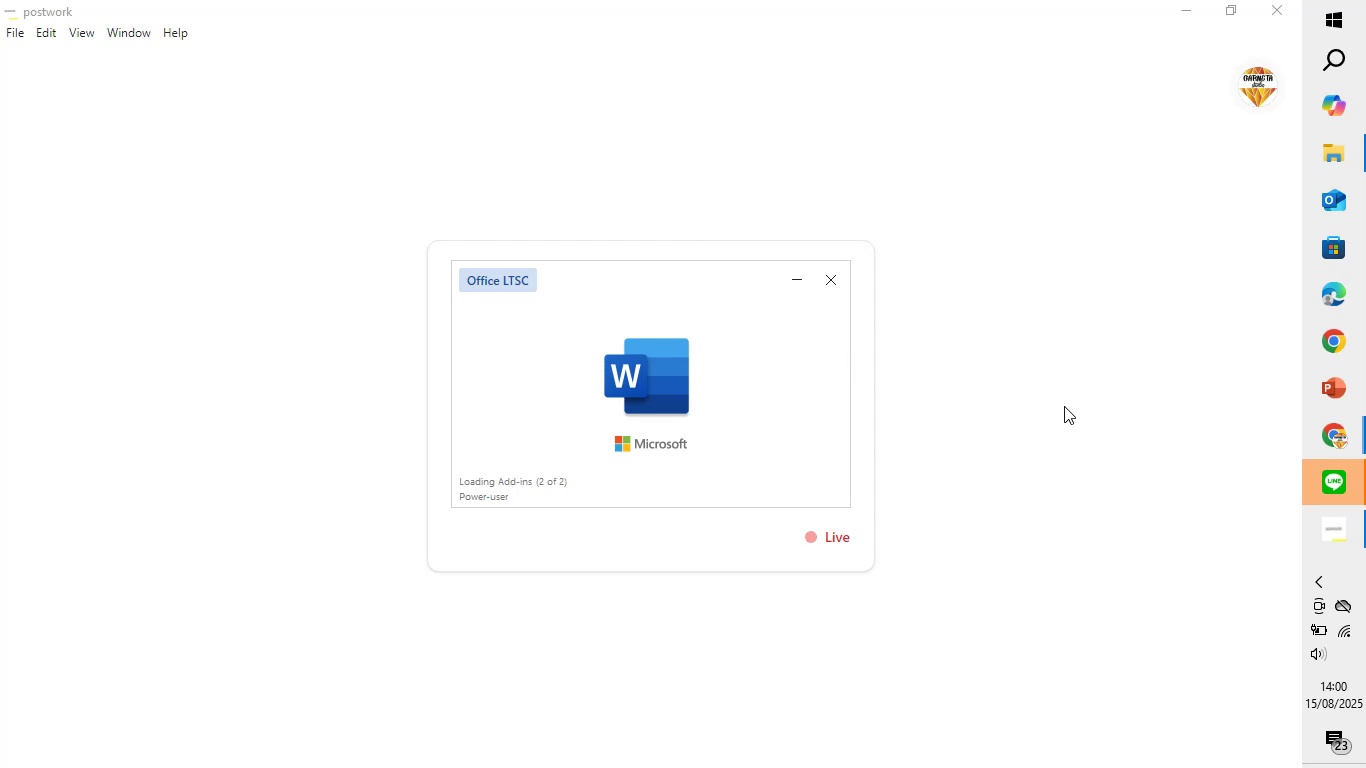 
scroll: coordinate [1038, 390], scroll_direction: down, amount: 1.0
 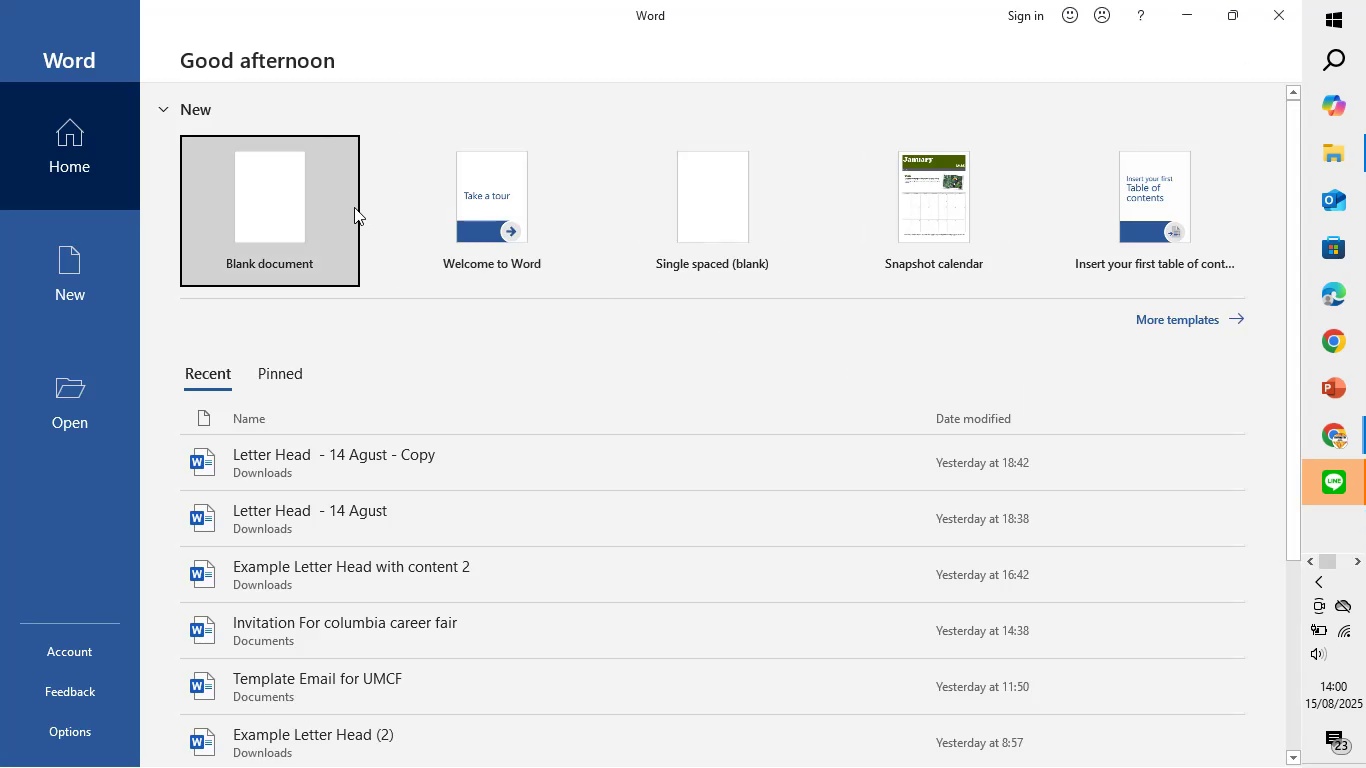 
left_click([343, 209])
 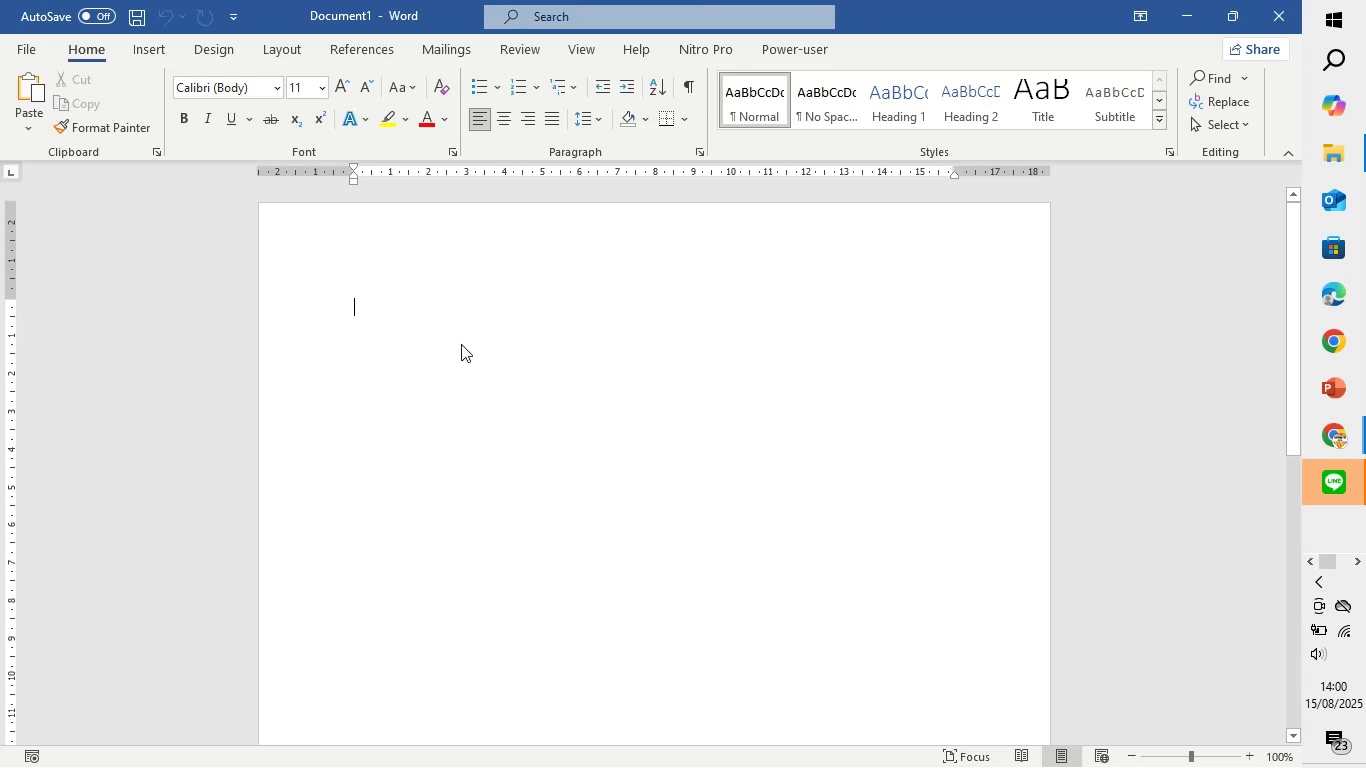 
wait(8.02)
 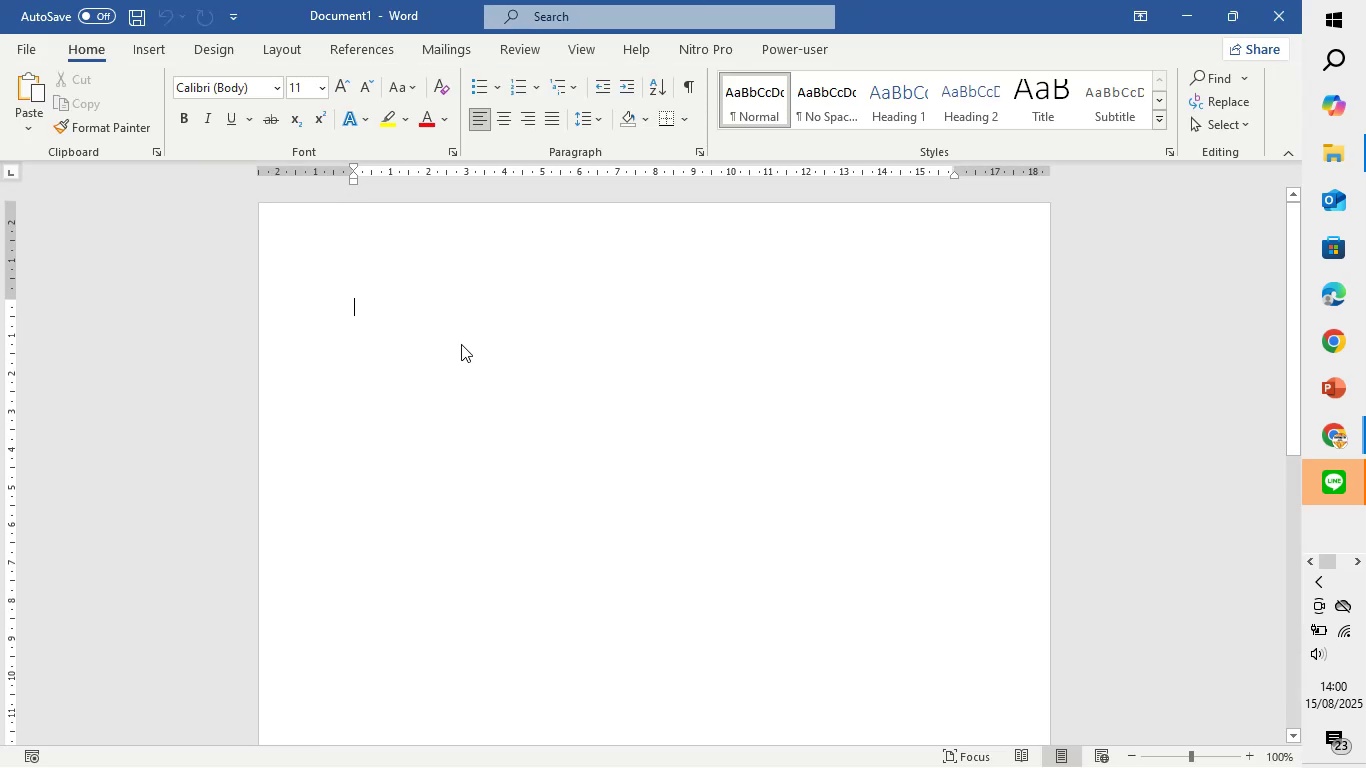 
left_click([881, 144])
 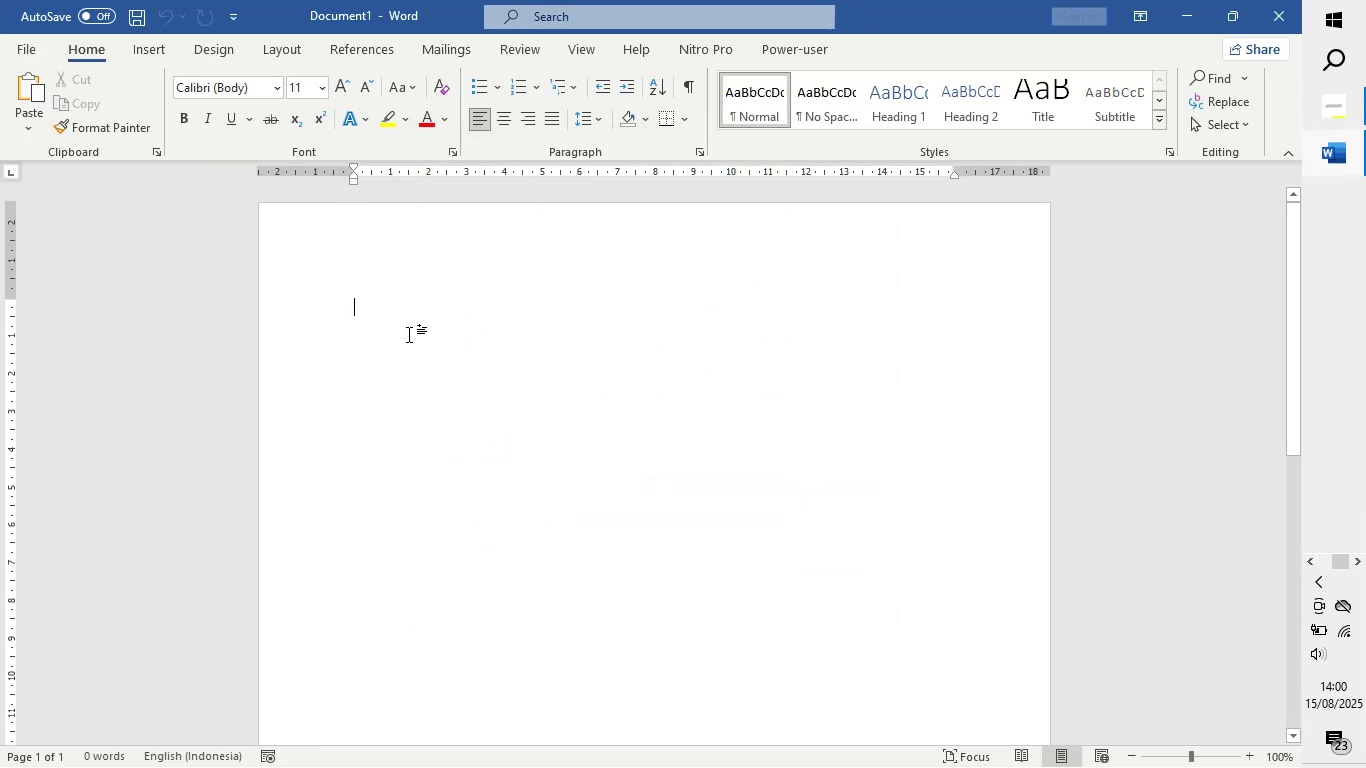 
type(Email Template for Cp)
key(Backspace)
key(Backspace)
key(Backspace)
type(Coffe Shop)
 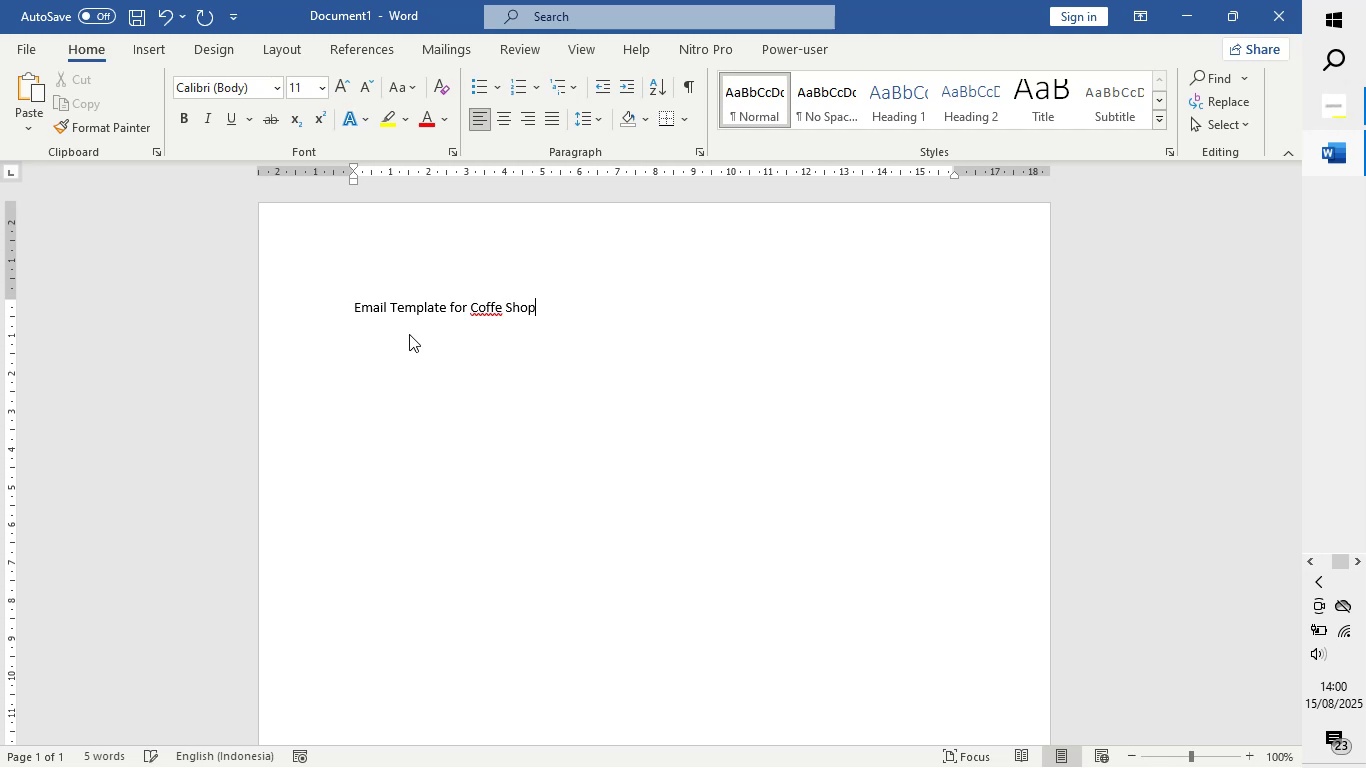 
key(Enter)
 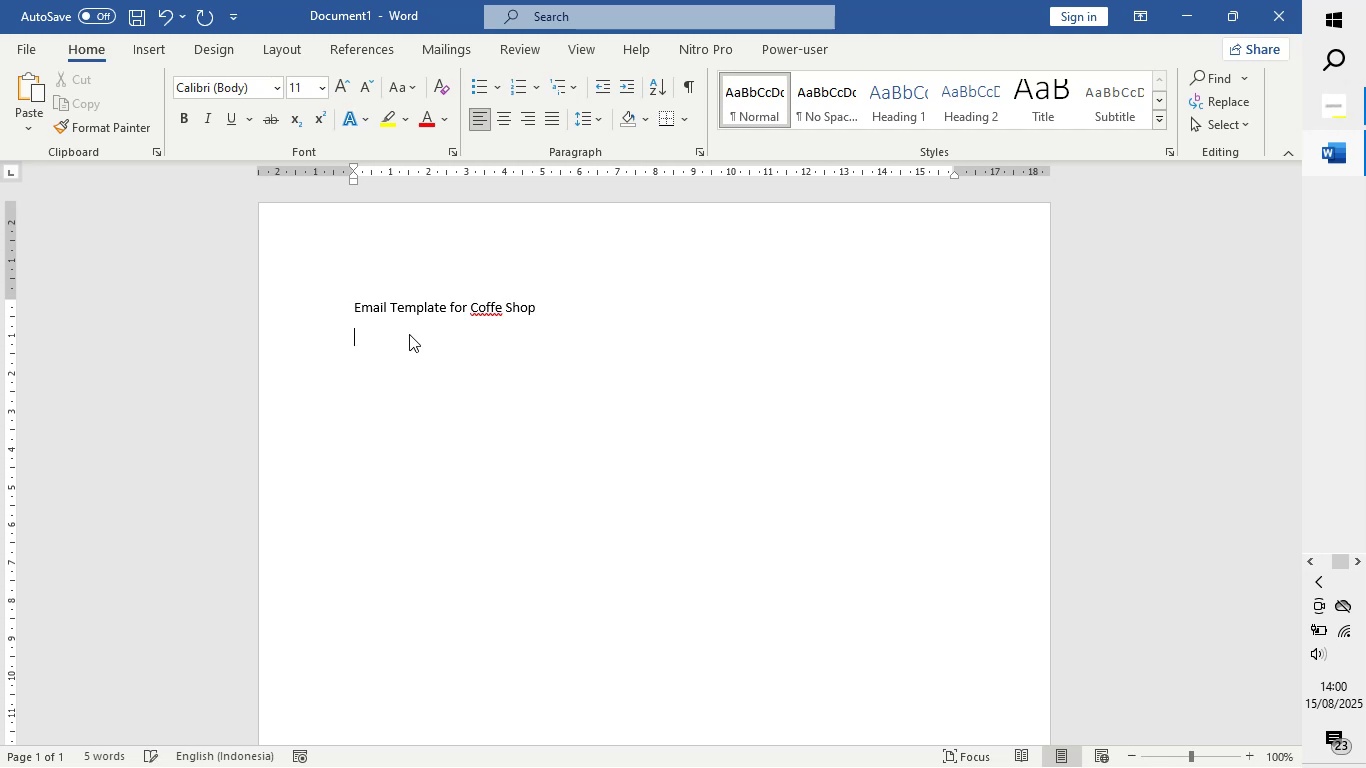 
key(Enter)
 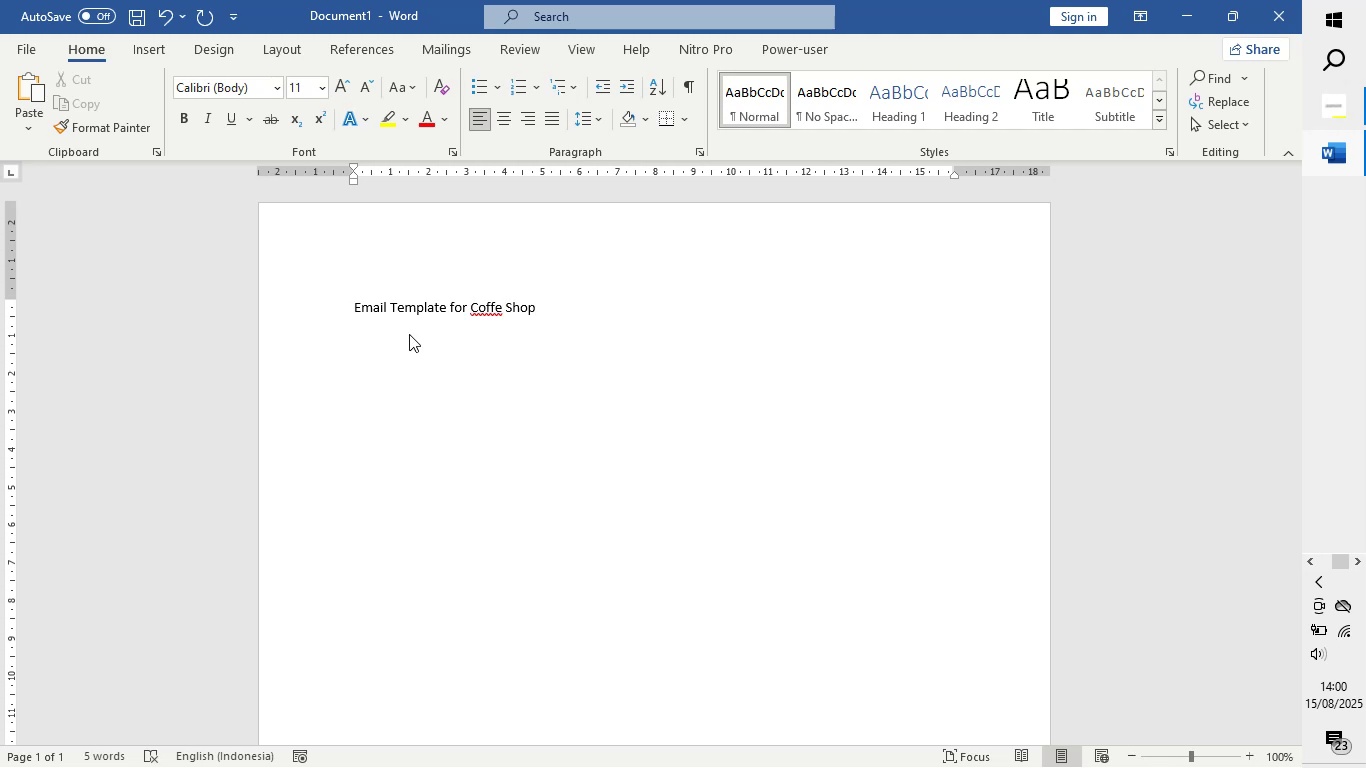 
scroll: coordinate [489, 334], scroll_direction: down, amount: 1.0
 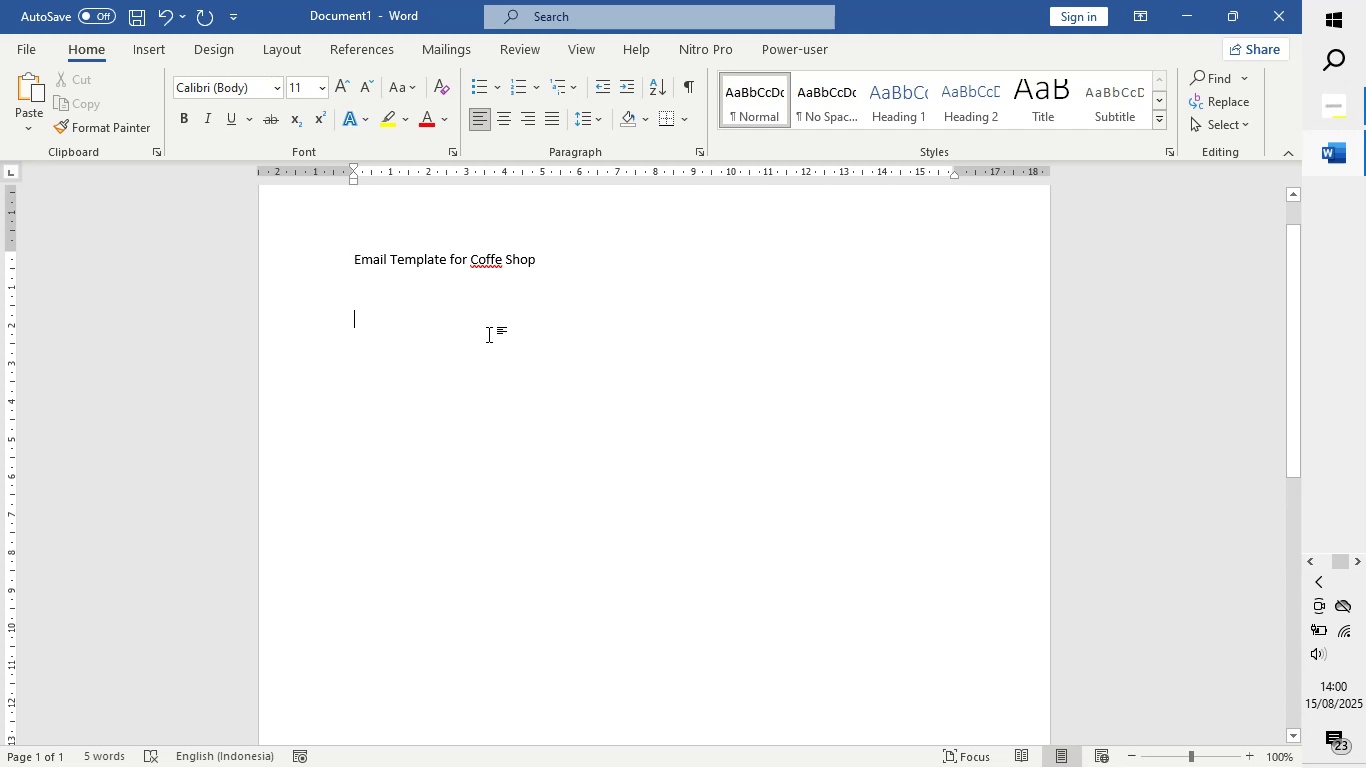 
wait(6.08)
 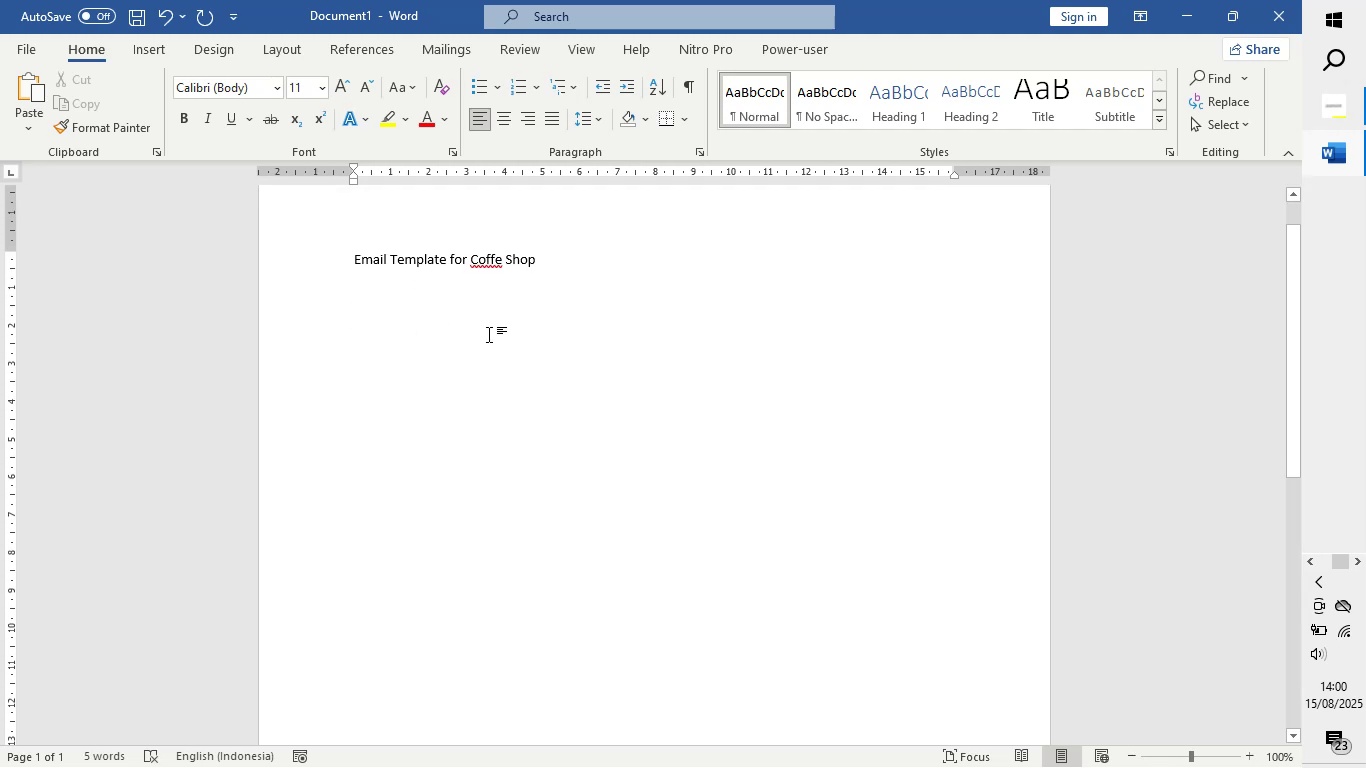 
key(Backspace)
type(La Cabra )
 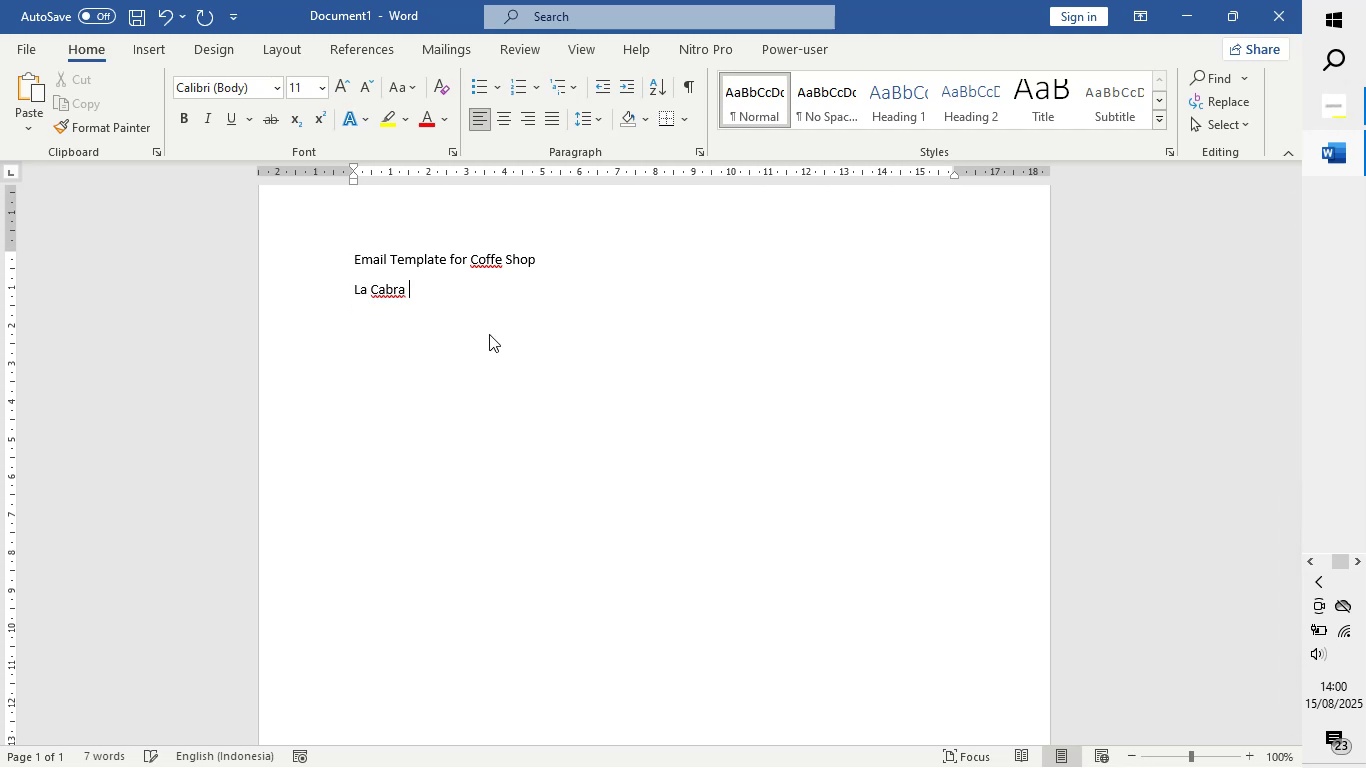 
key(Shift+Enter)
 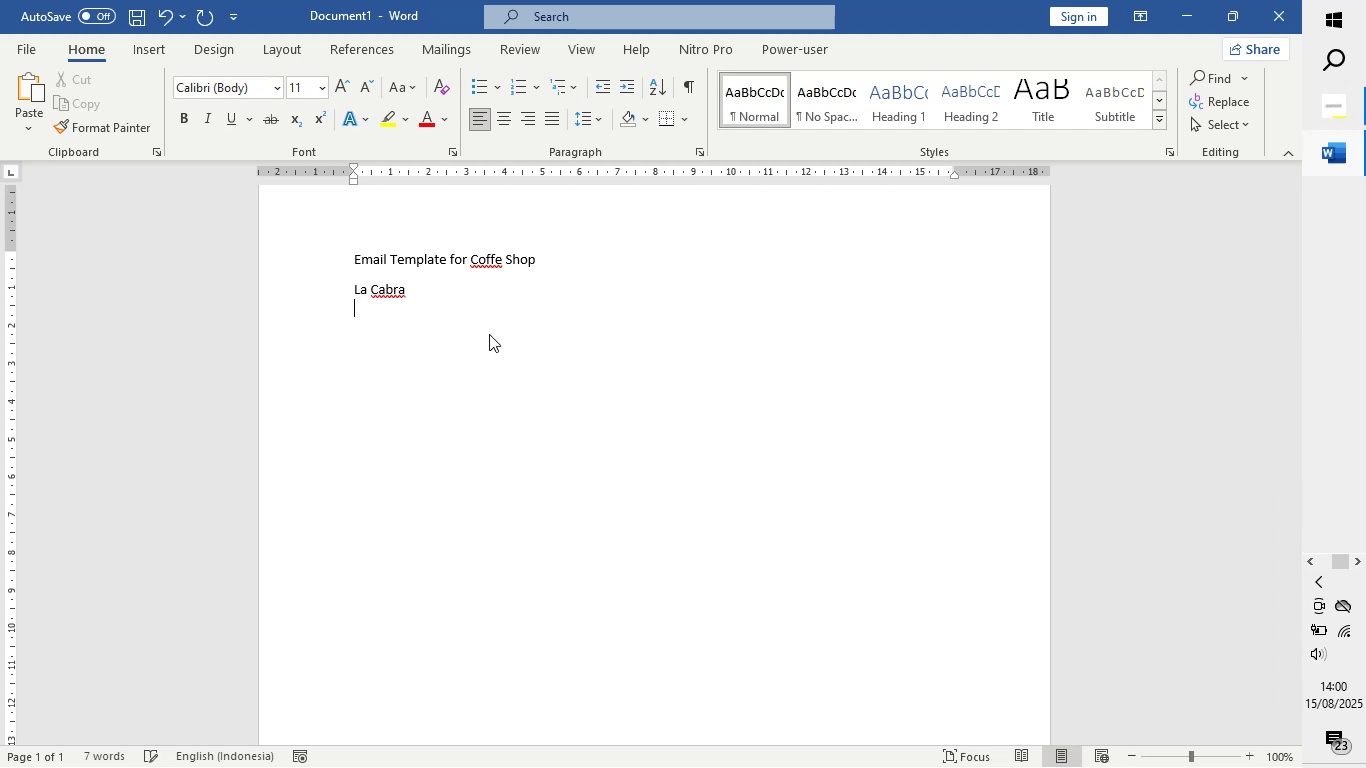 
key(Shift+Enter)
 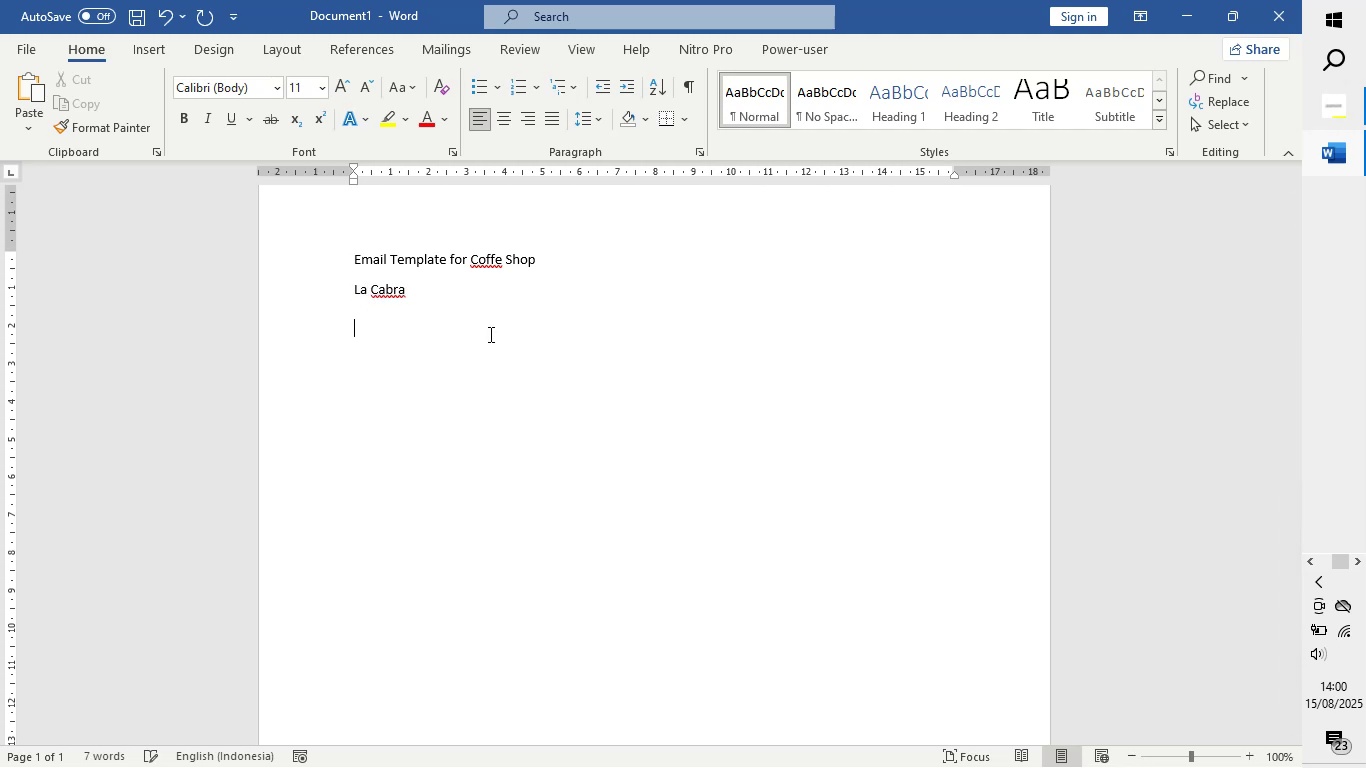 
type(Hi {)
key(Backspace)
type([manager)
key(Backspace)
key(Backspace)
key(Backspace)
key(Backspace)
key(Backspace)
key(Backspace)
key(Backspace)
type(Manager)
 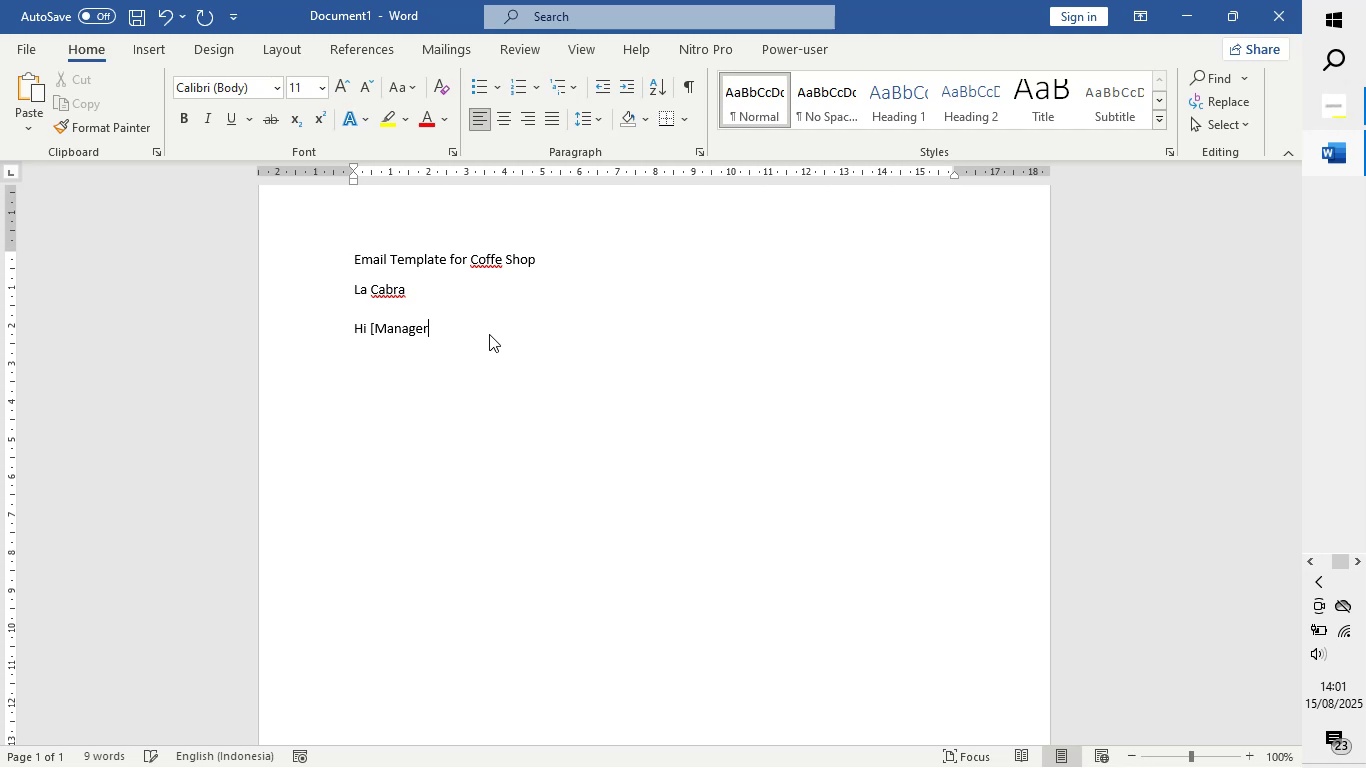 
key(BracketRight)
 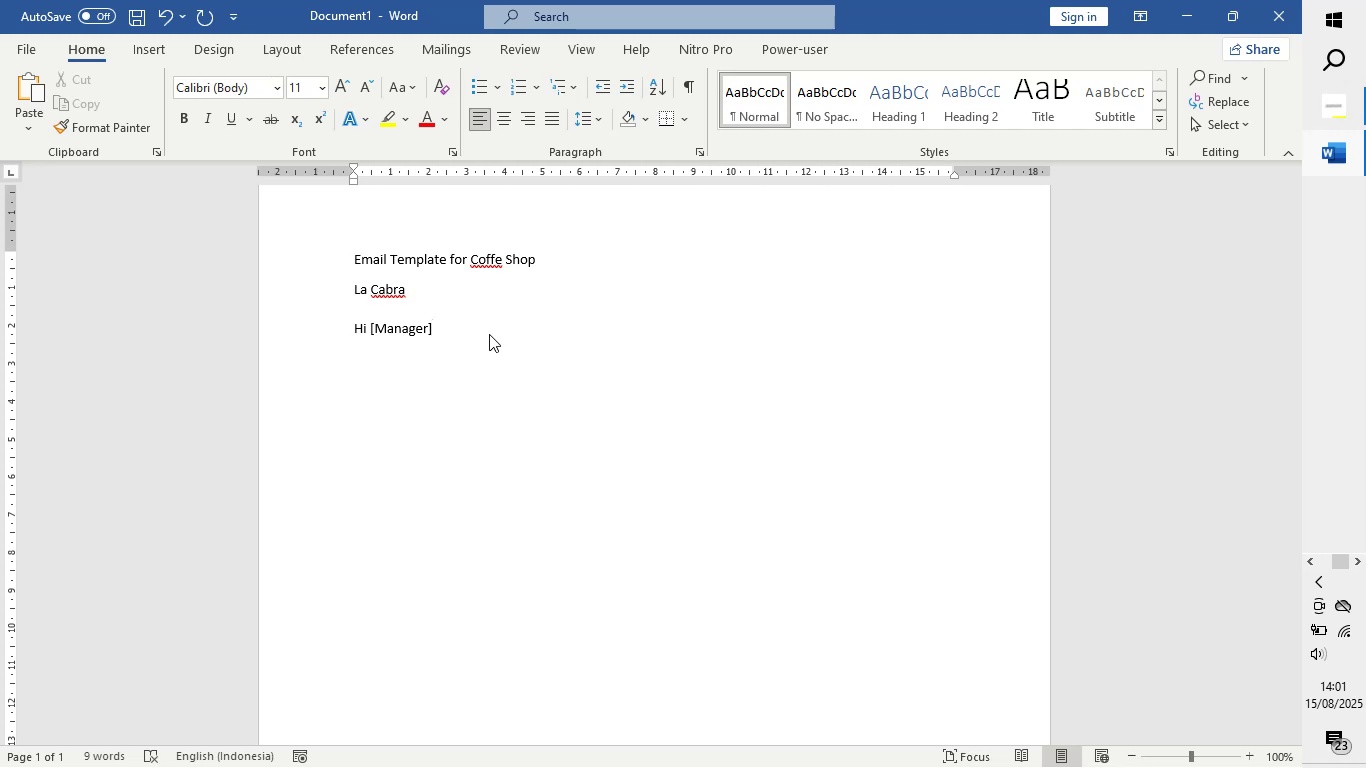 
key(Enter)
 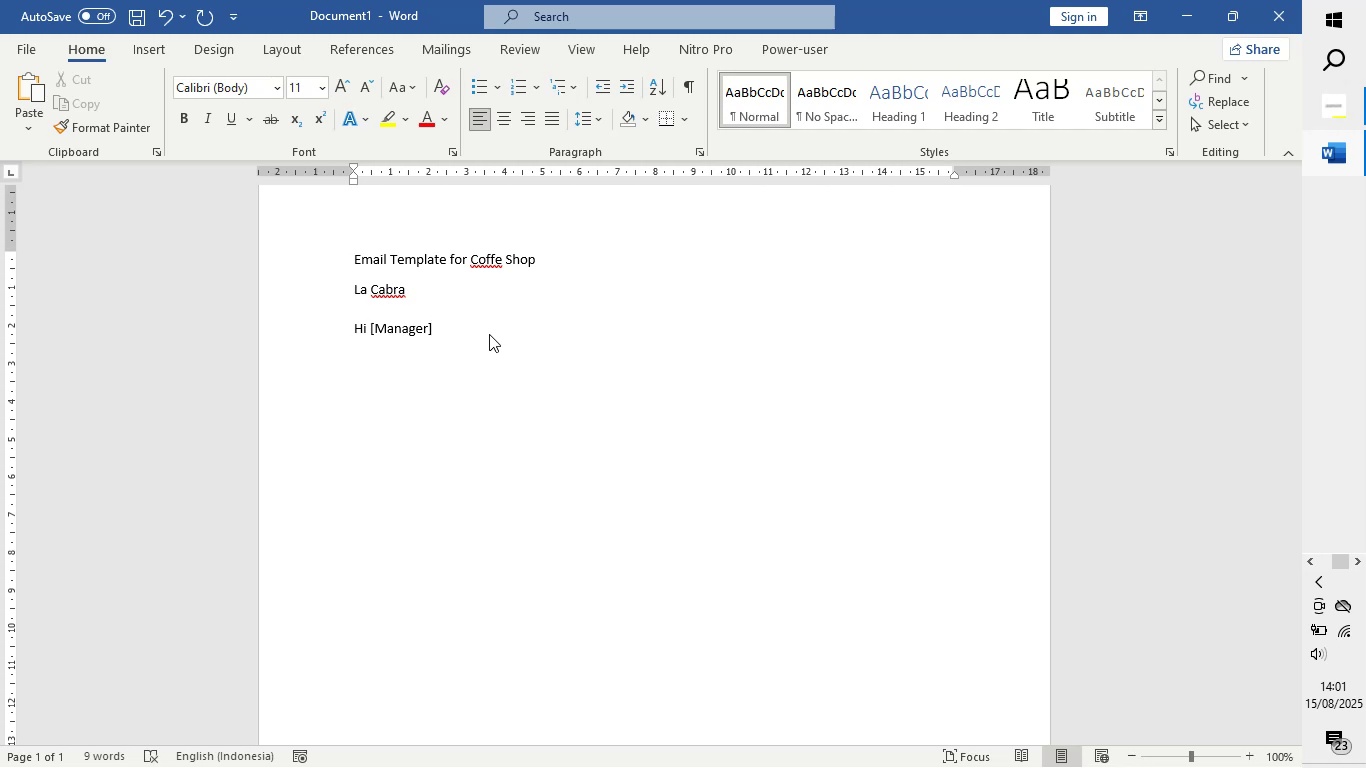 
key(Backspace)
 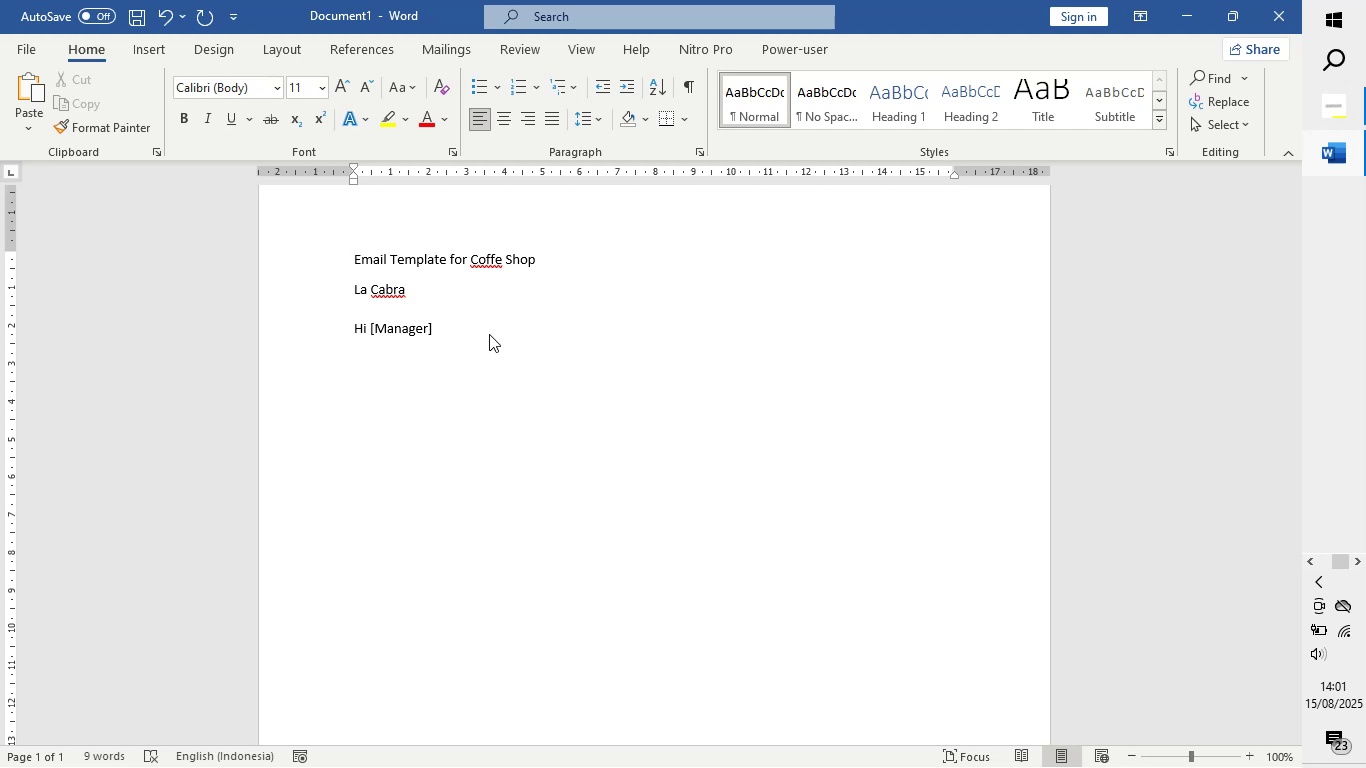 
key(Comma)
 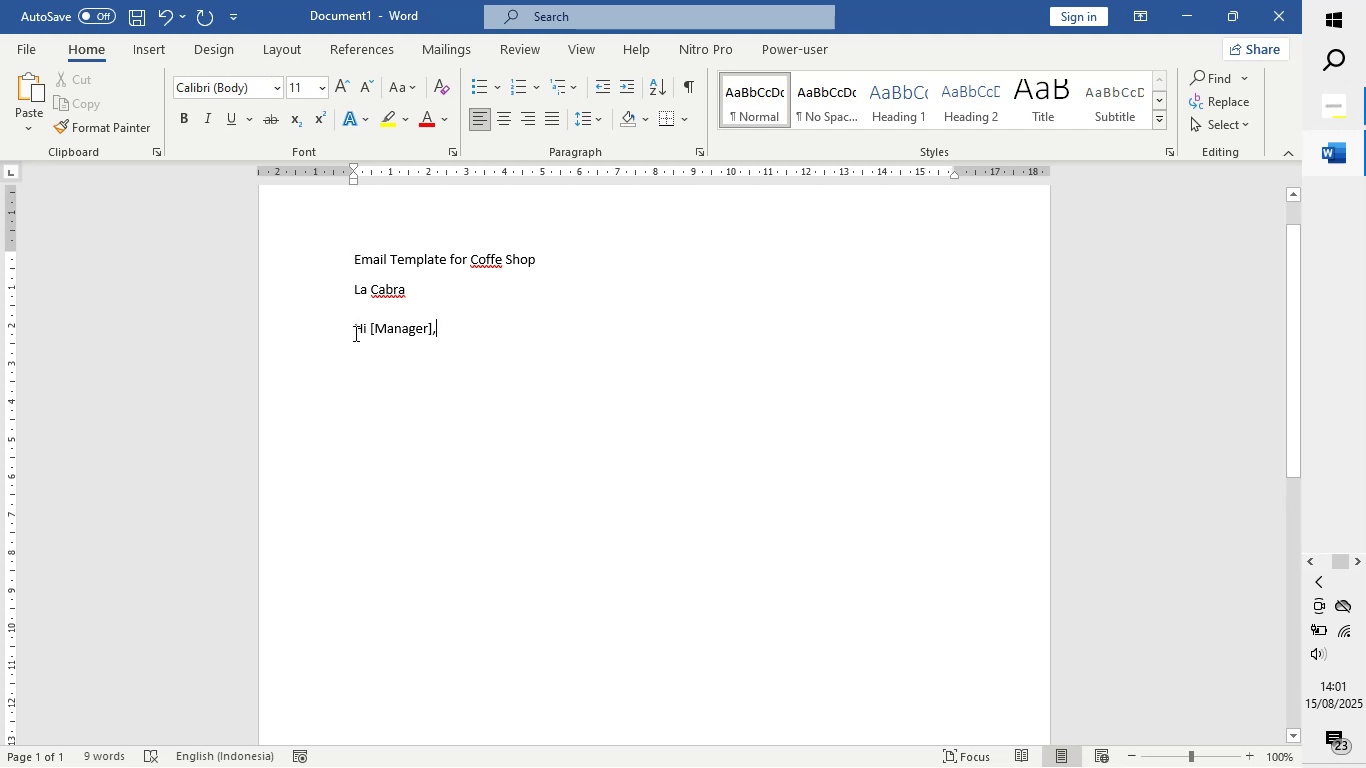 
left_click([353, 330])
 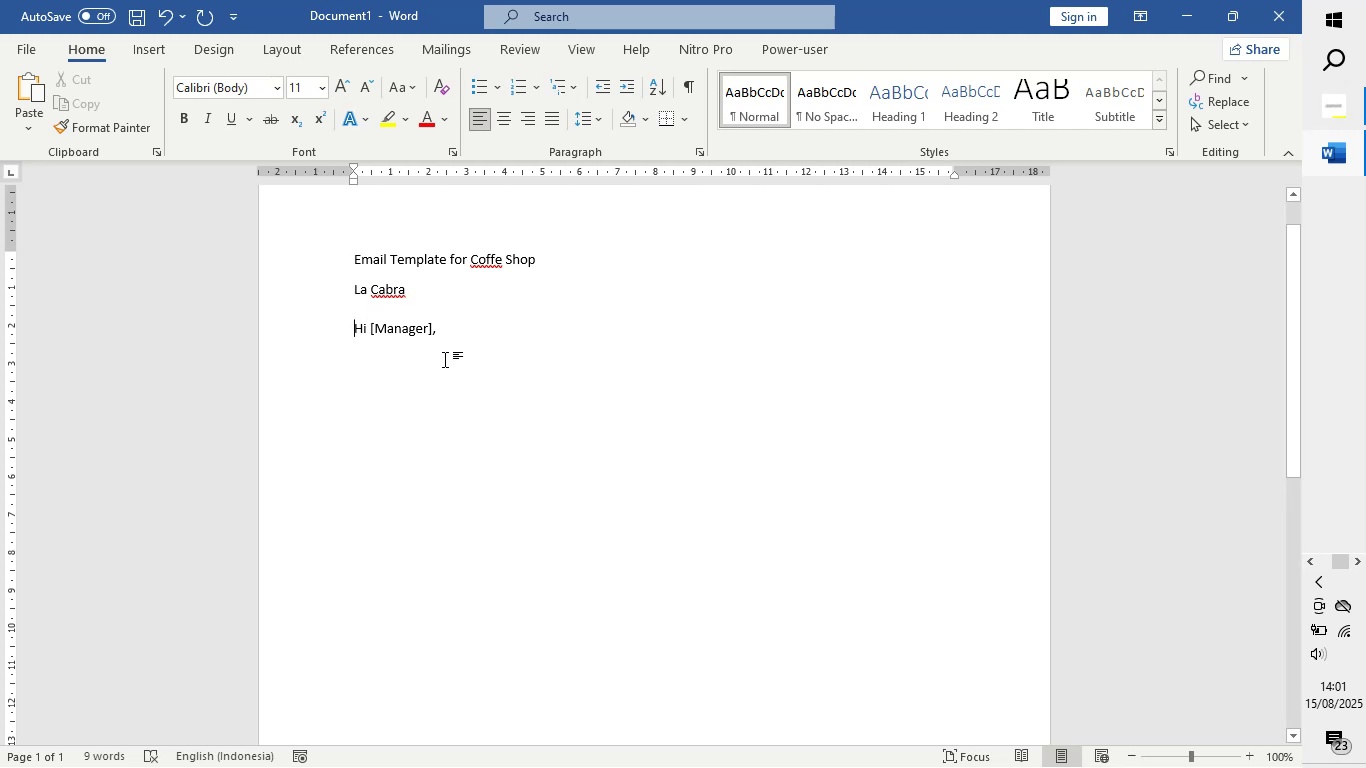 
type(Subject )
key(Backspace)
type(: Offering and Rsvp )
 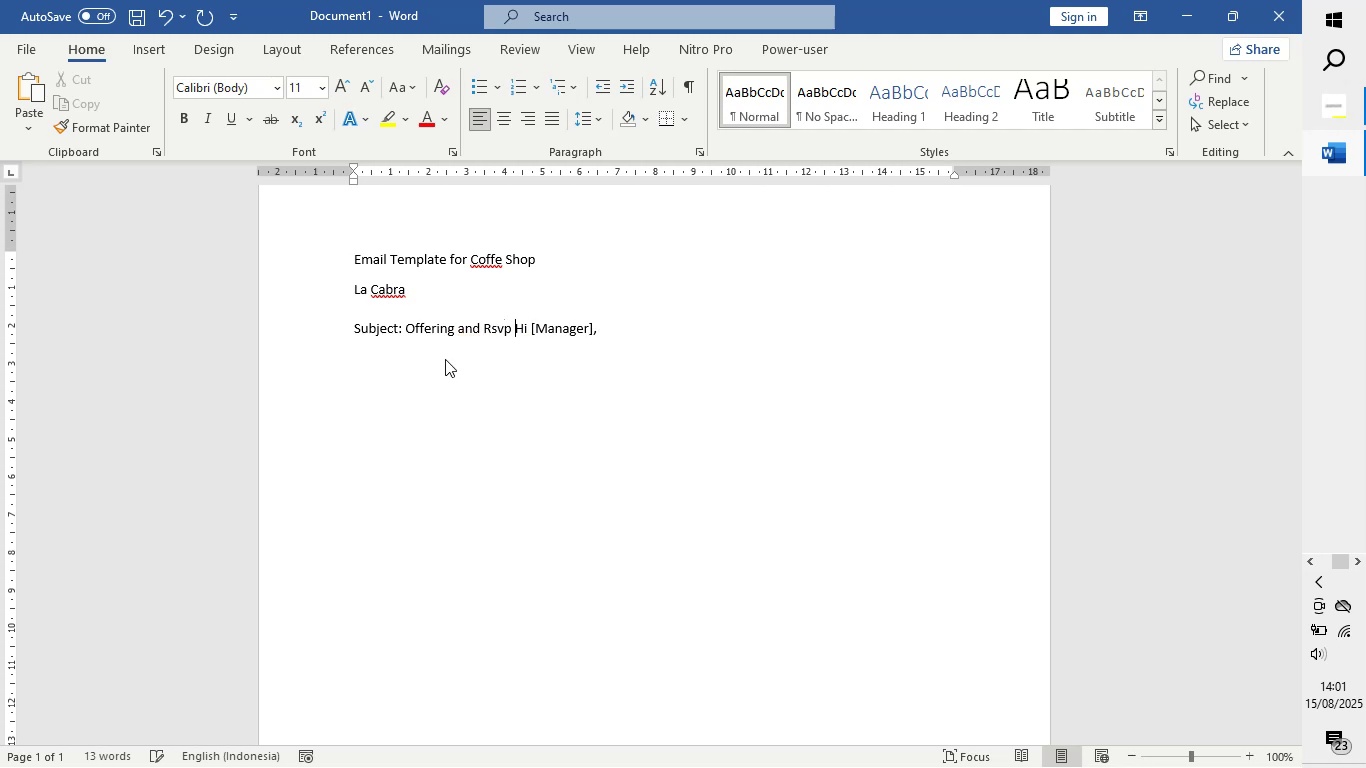 
key(Enter)
 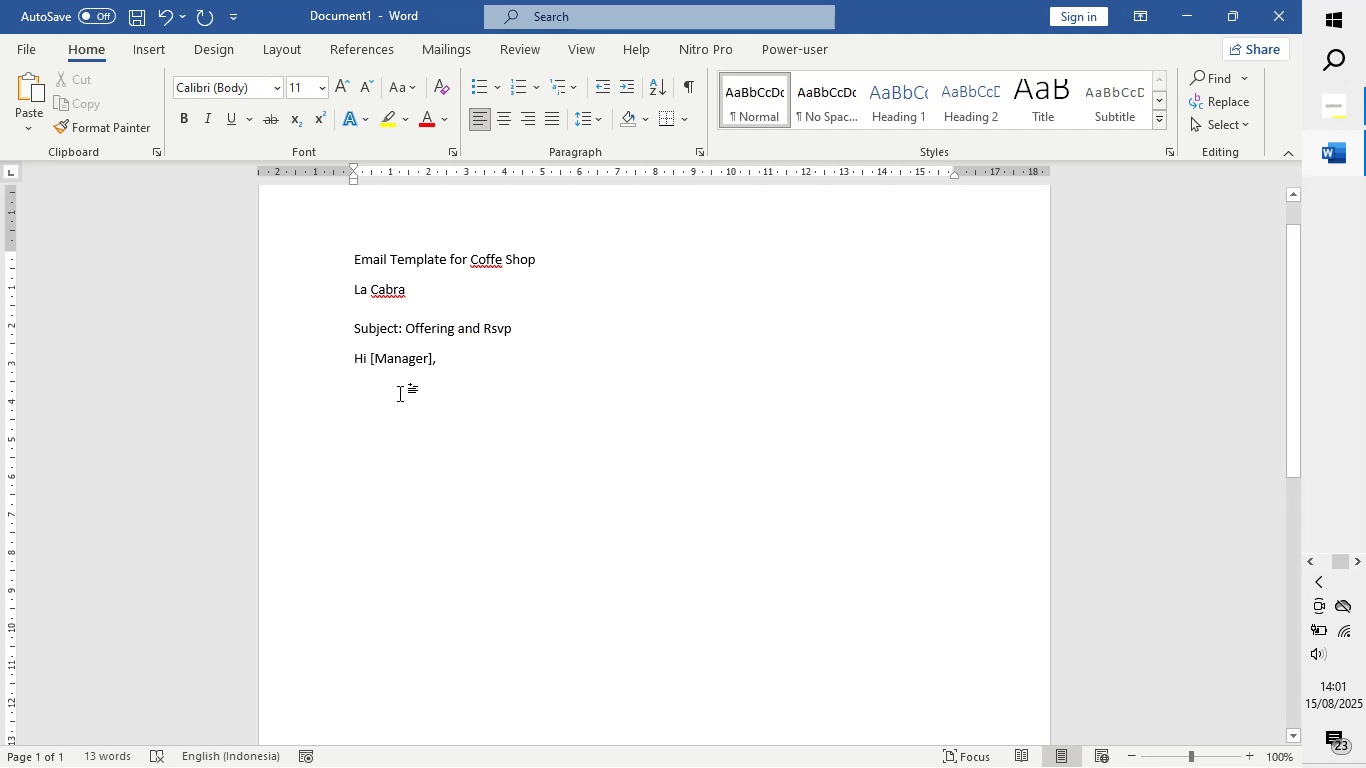 
left_click([548, 330])
 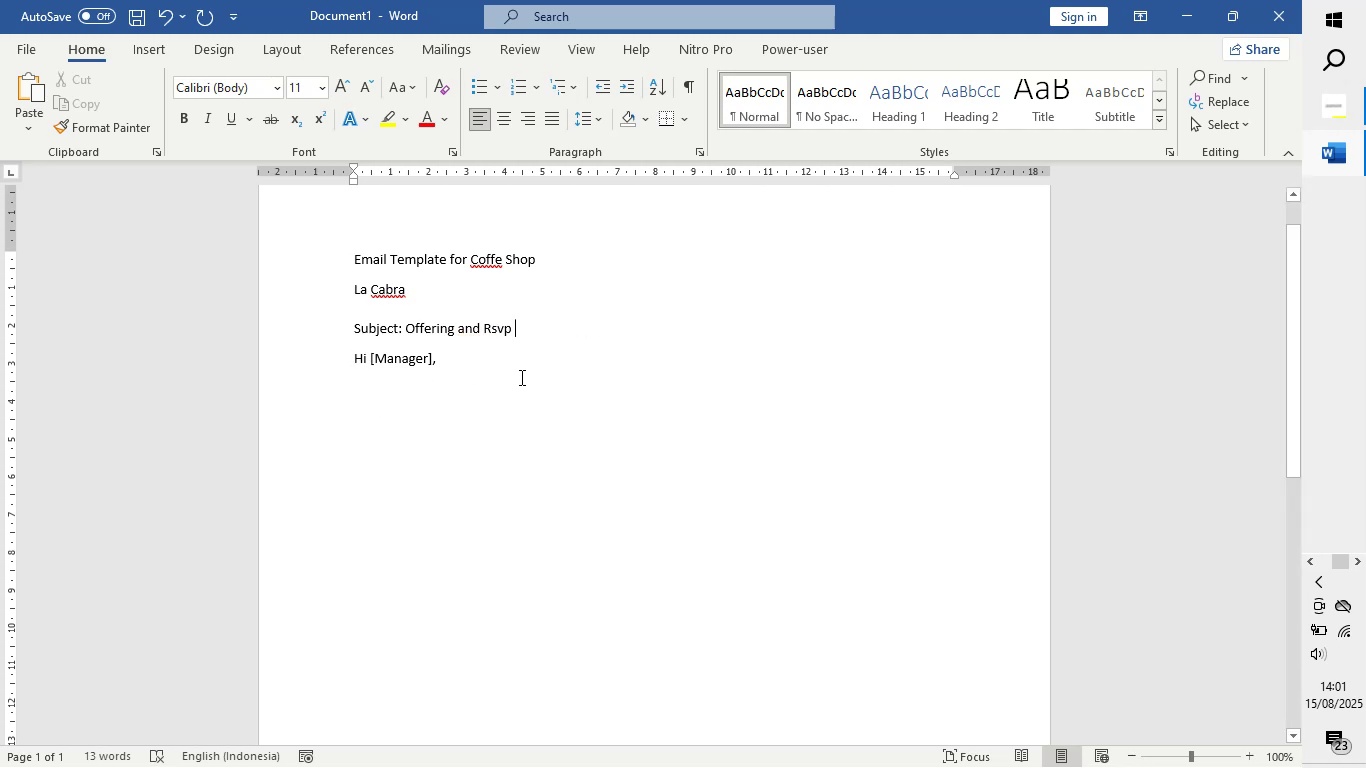 
left_click([520, 377])
 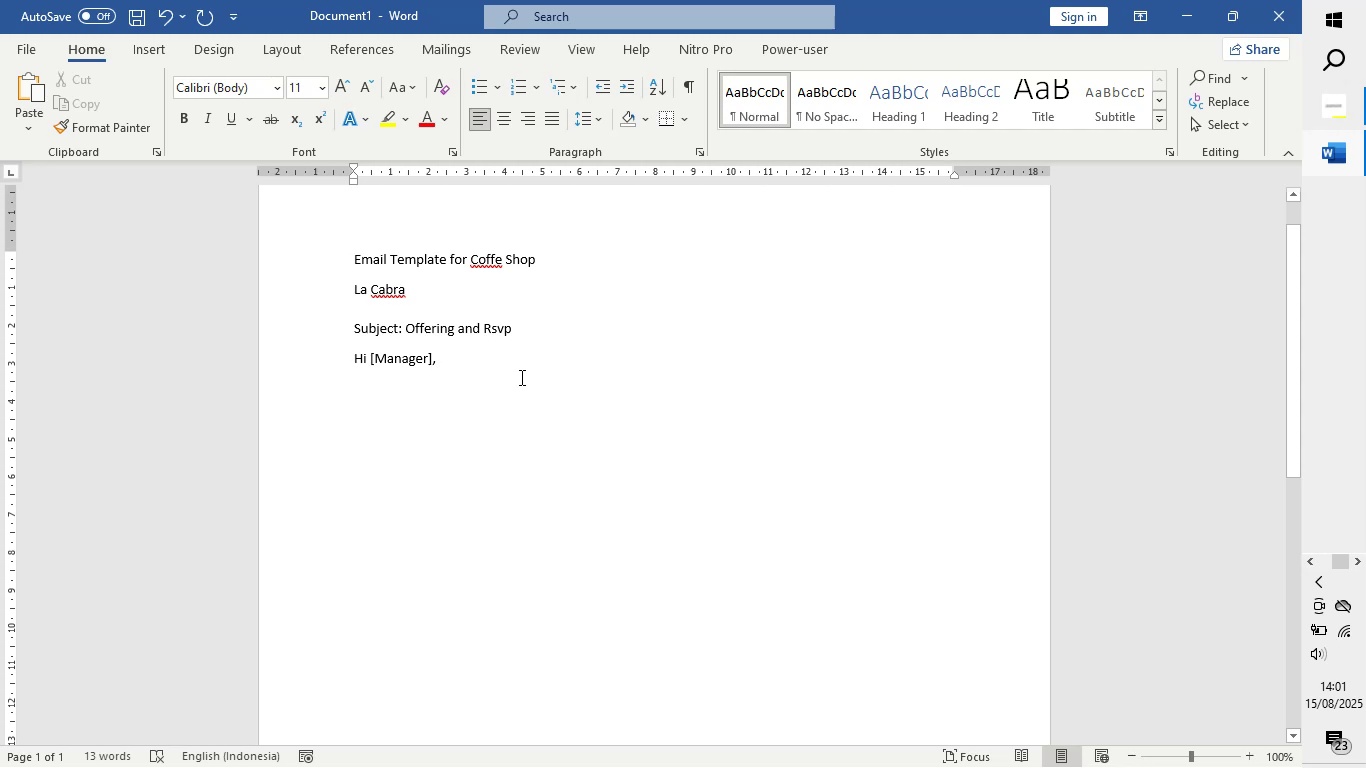 
key(Space)
 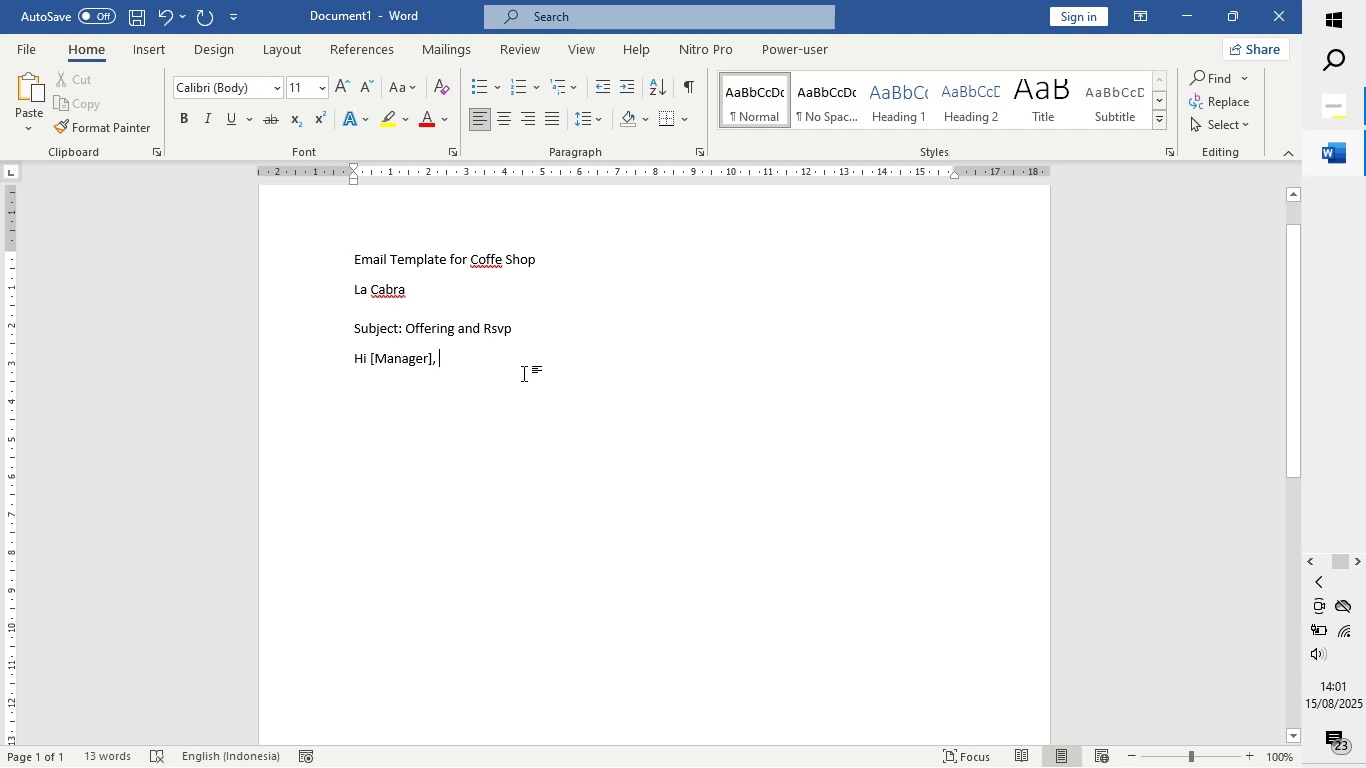 
type(My )
key(Backspace)
key(Backspace)
key(Backspace)
 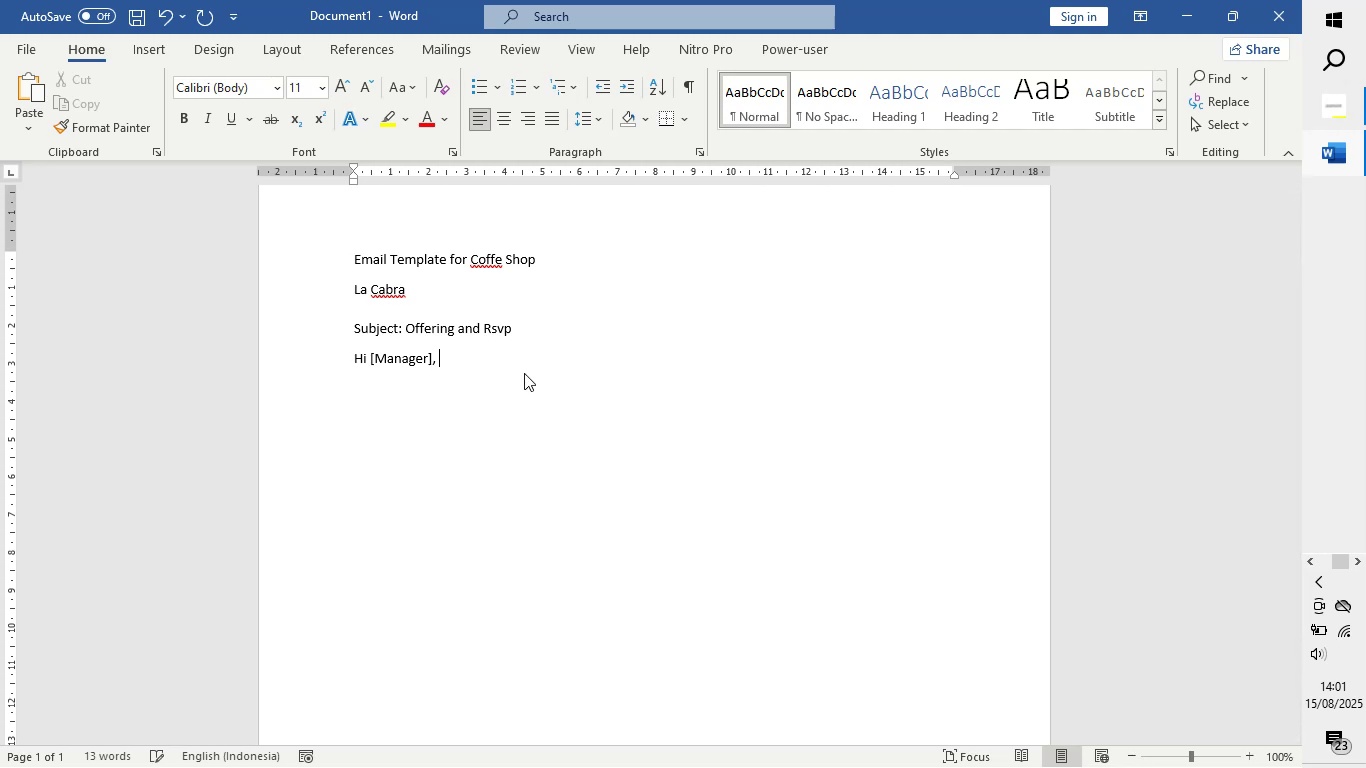 
key(Enter)
 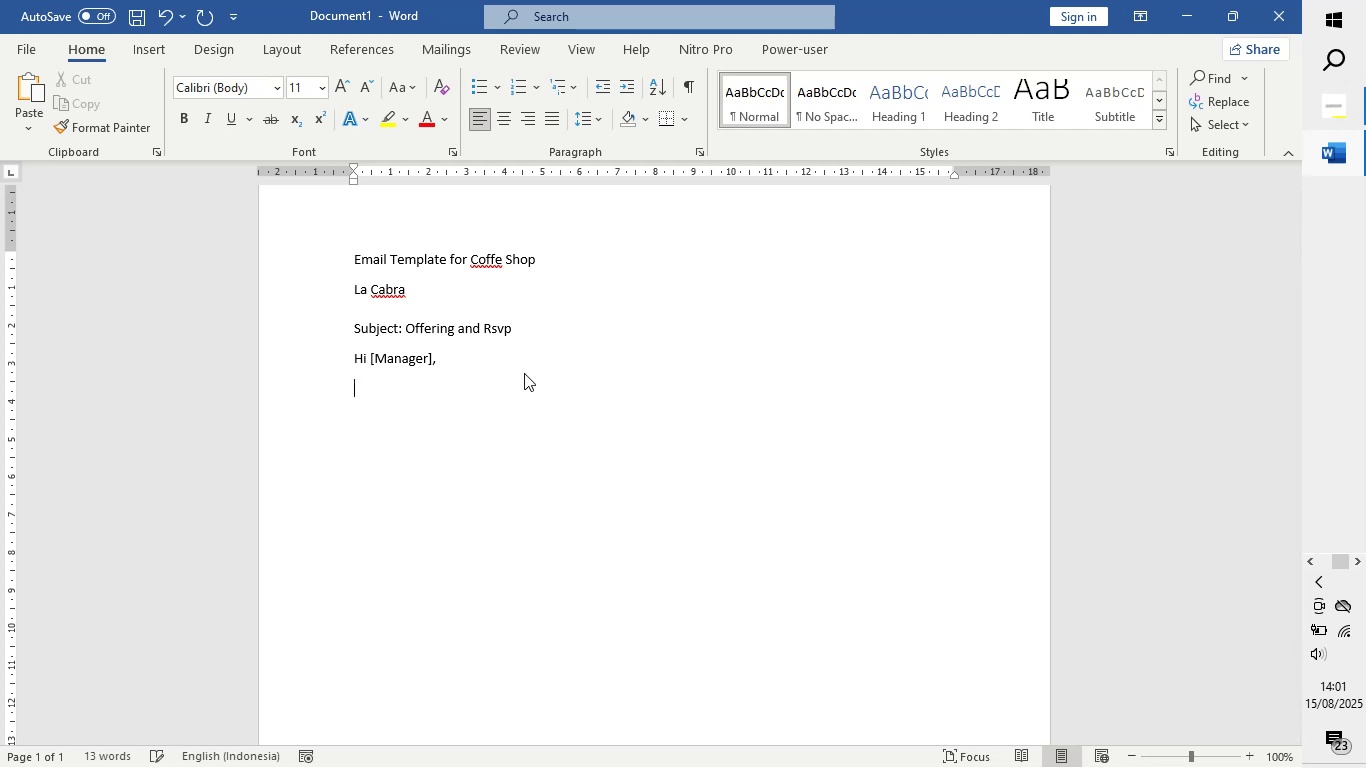 
type(My name is [Namf)
 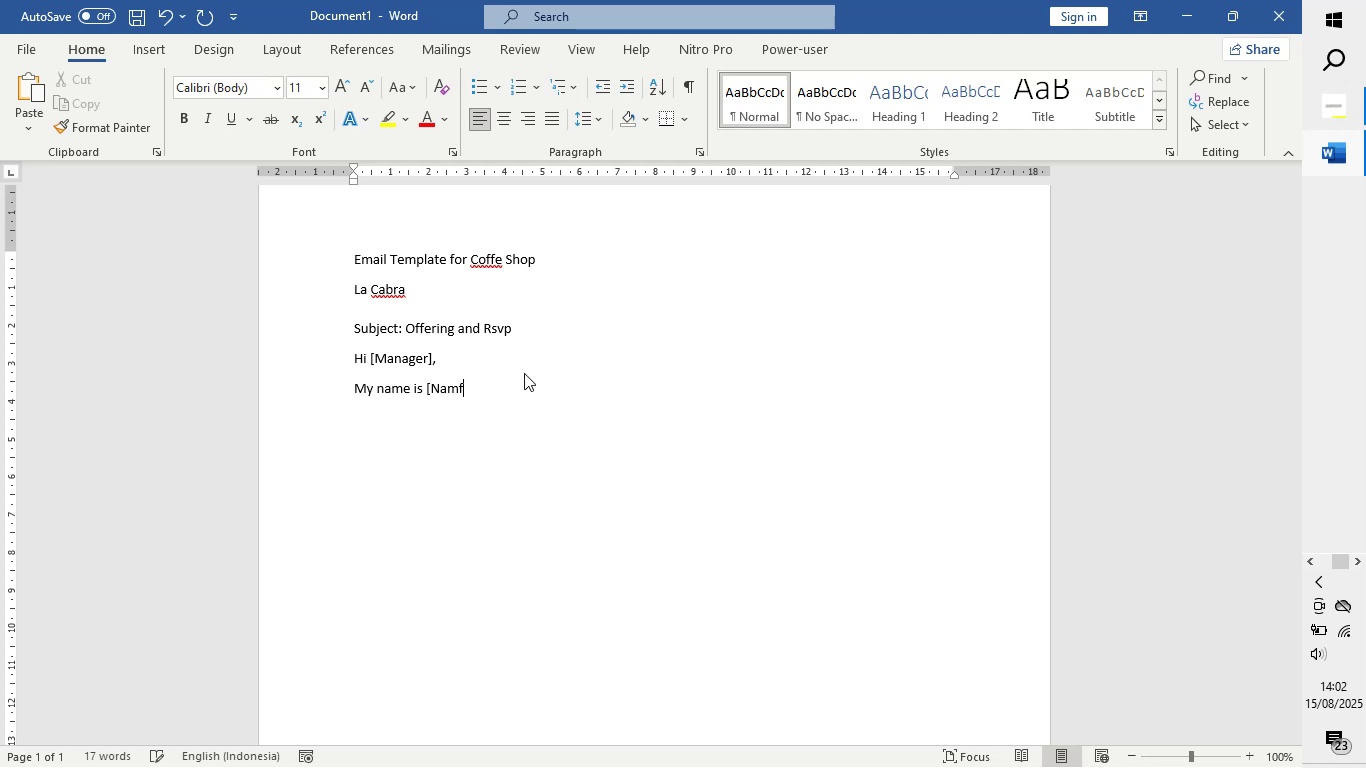 
type(mu)
 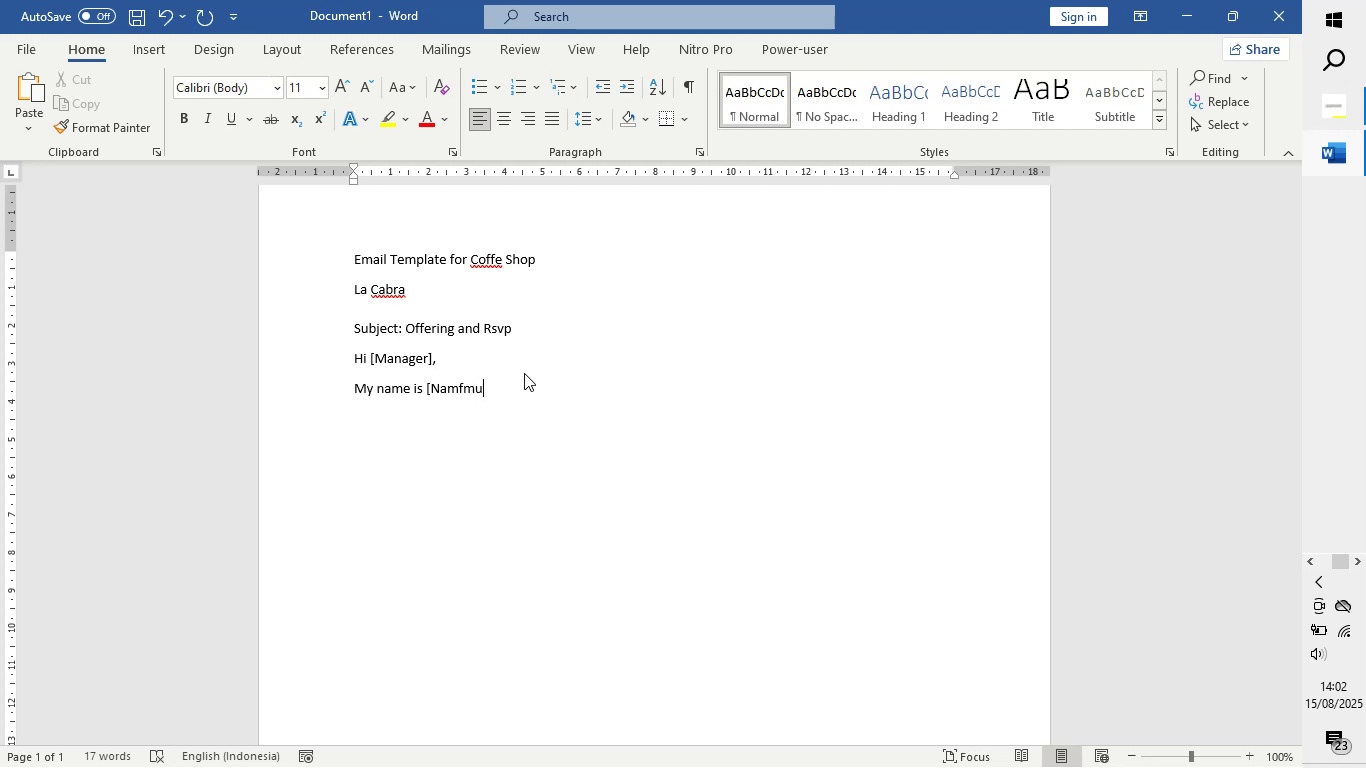 
key(Backspace)
key(Backspace)
key(Backspace)
type(ana)
key(Backspace)
key(Backspace)
key(Backspace)
key(Backspace)
key(Backspace)
type(ame )
key(Backspace)
type(])
 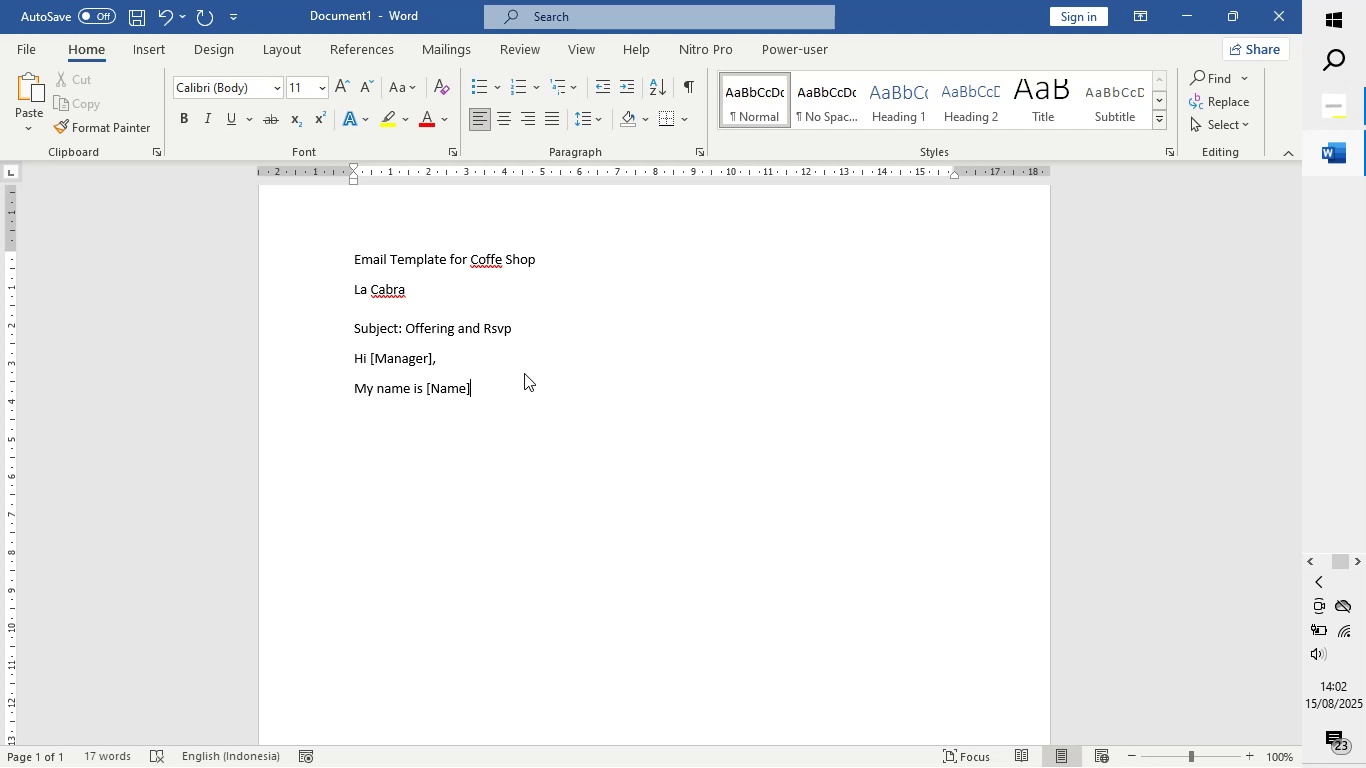 
type( from [Your Cop)
key(Backspace)
type(mpany or Organization])
 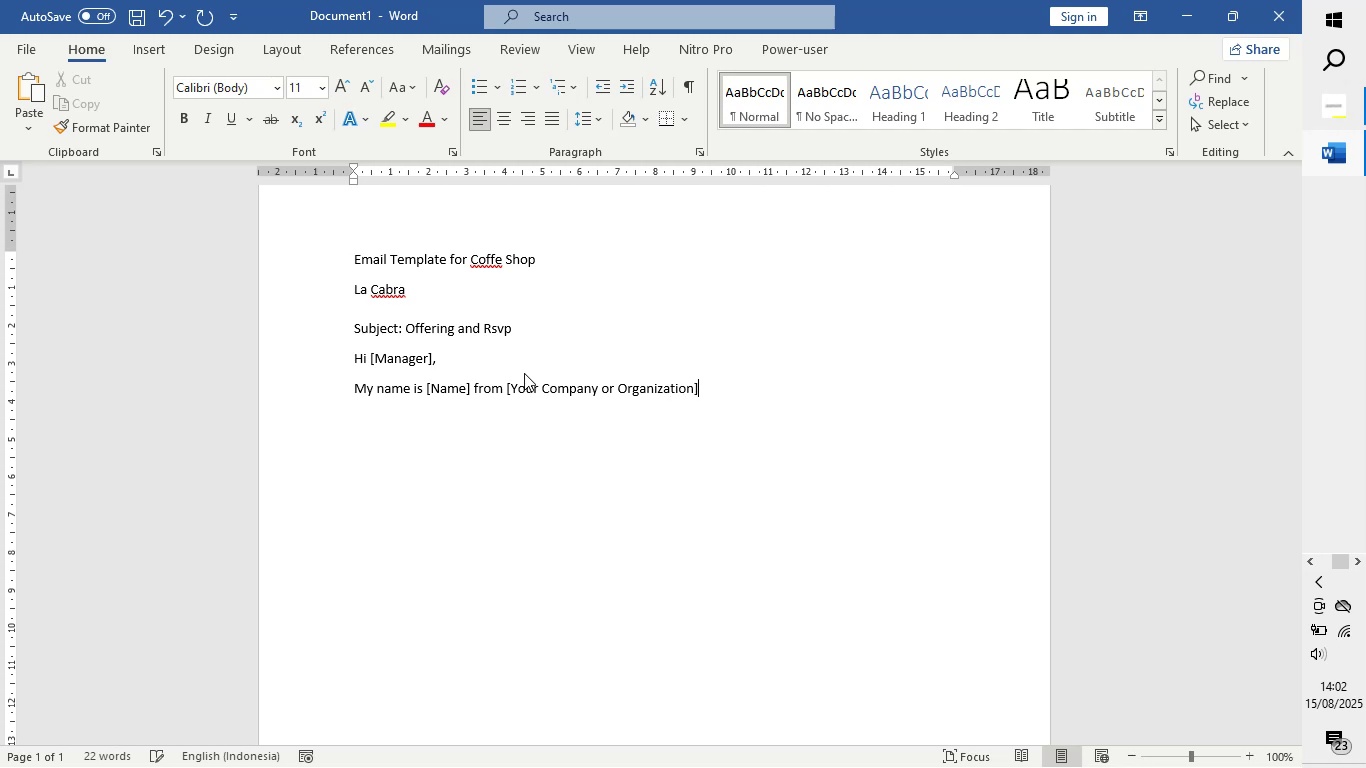 
type(. we are organizinf)
key(Backspace)
type(g the ')
key(Backspace)
type("NYC Neighborhood coffe )
key(Backspace)
key(Backspace)
key(Backspace)
key(Backspace)
key(Backspace)
type(Crawl")
 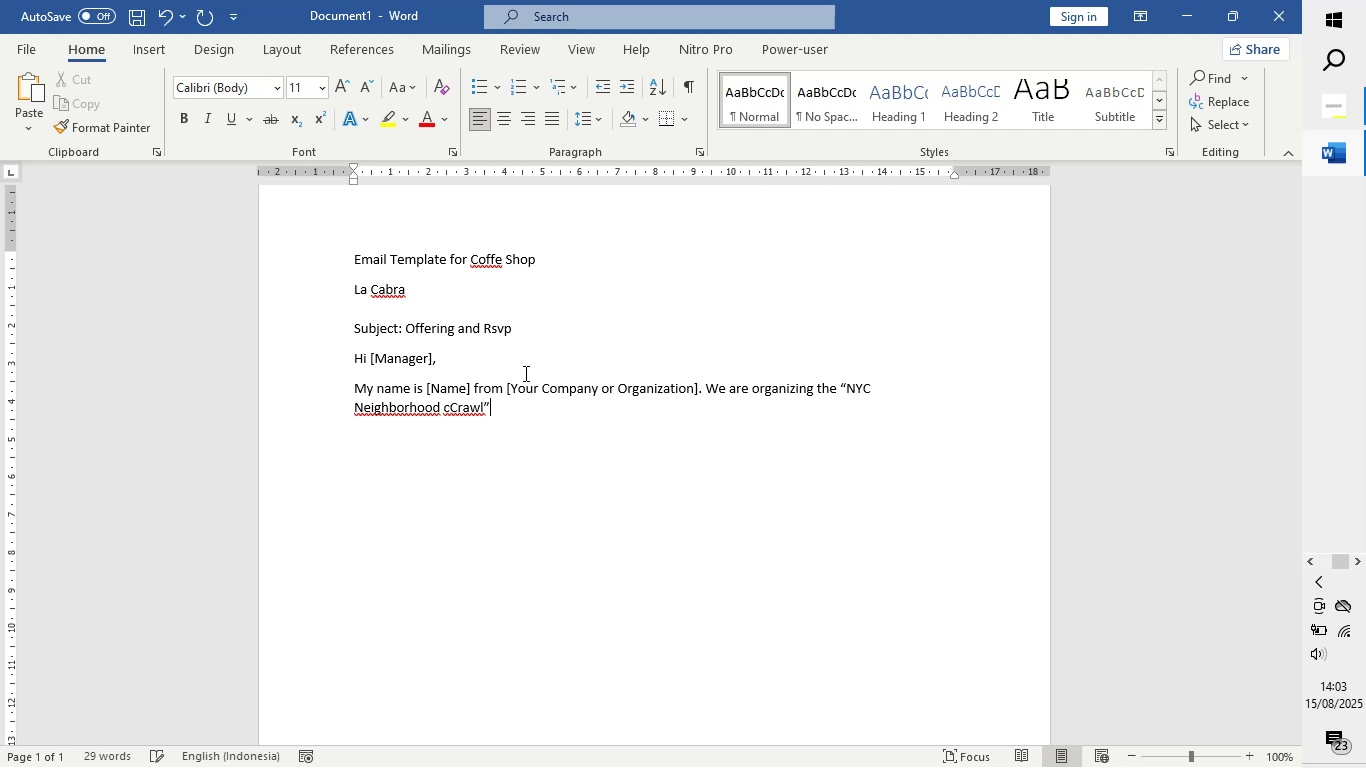 
key(ArrowLeft)
 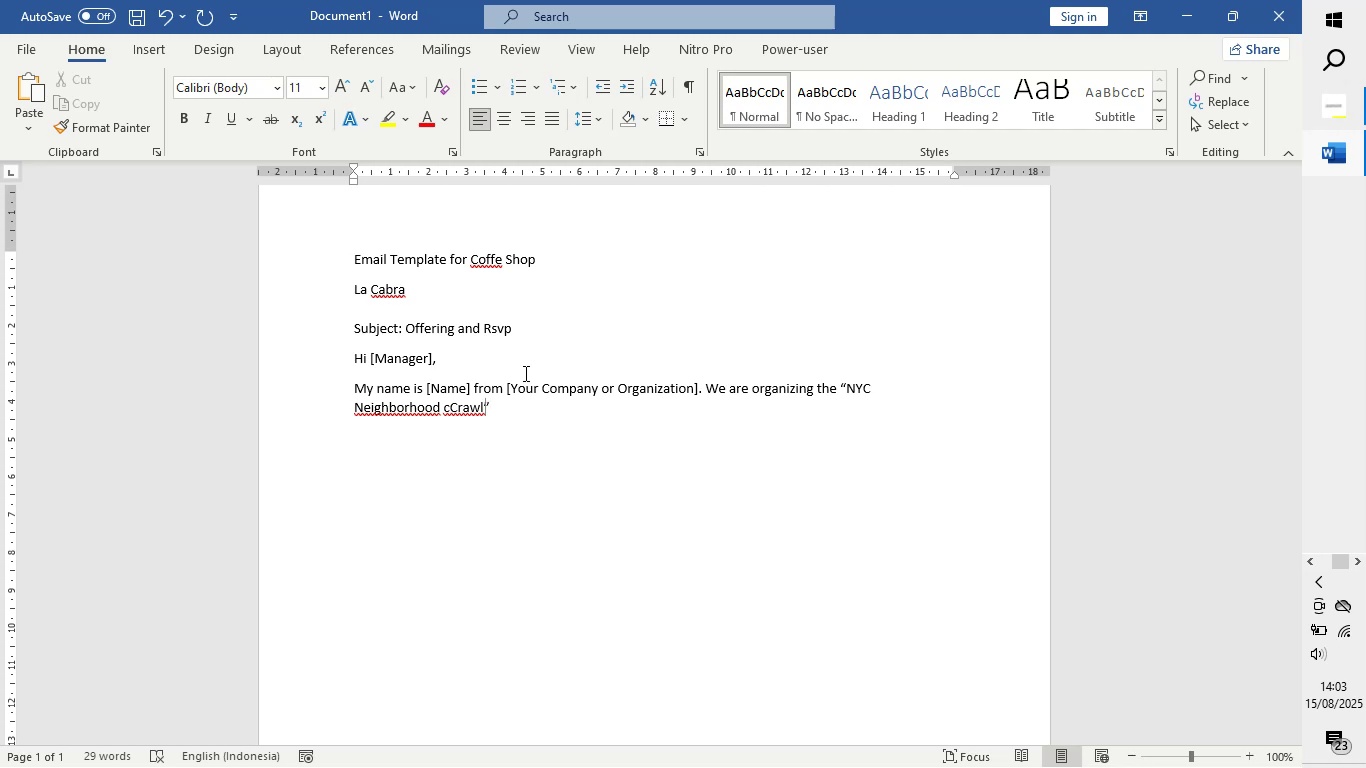 
key(ArrowLeft)
 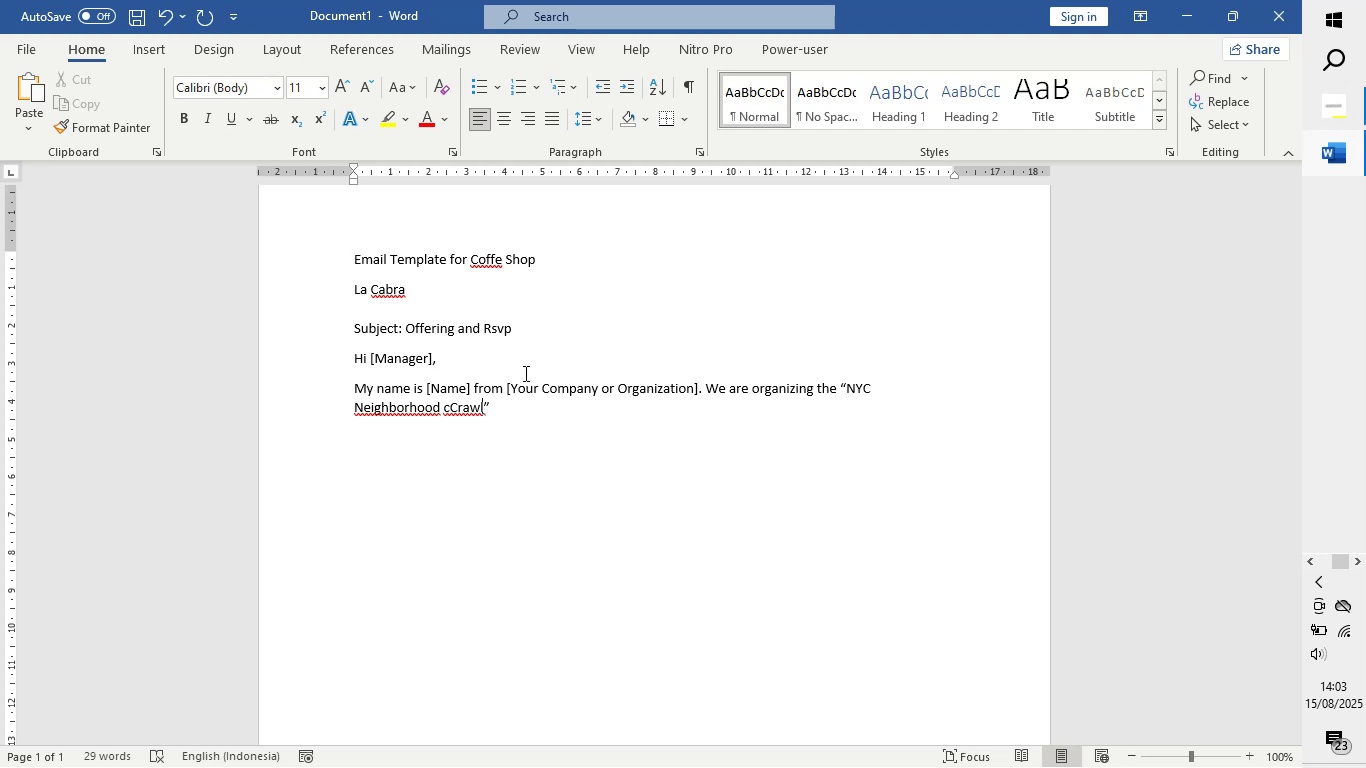 
key(ArrowLeft)
 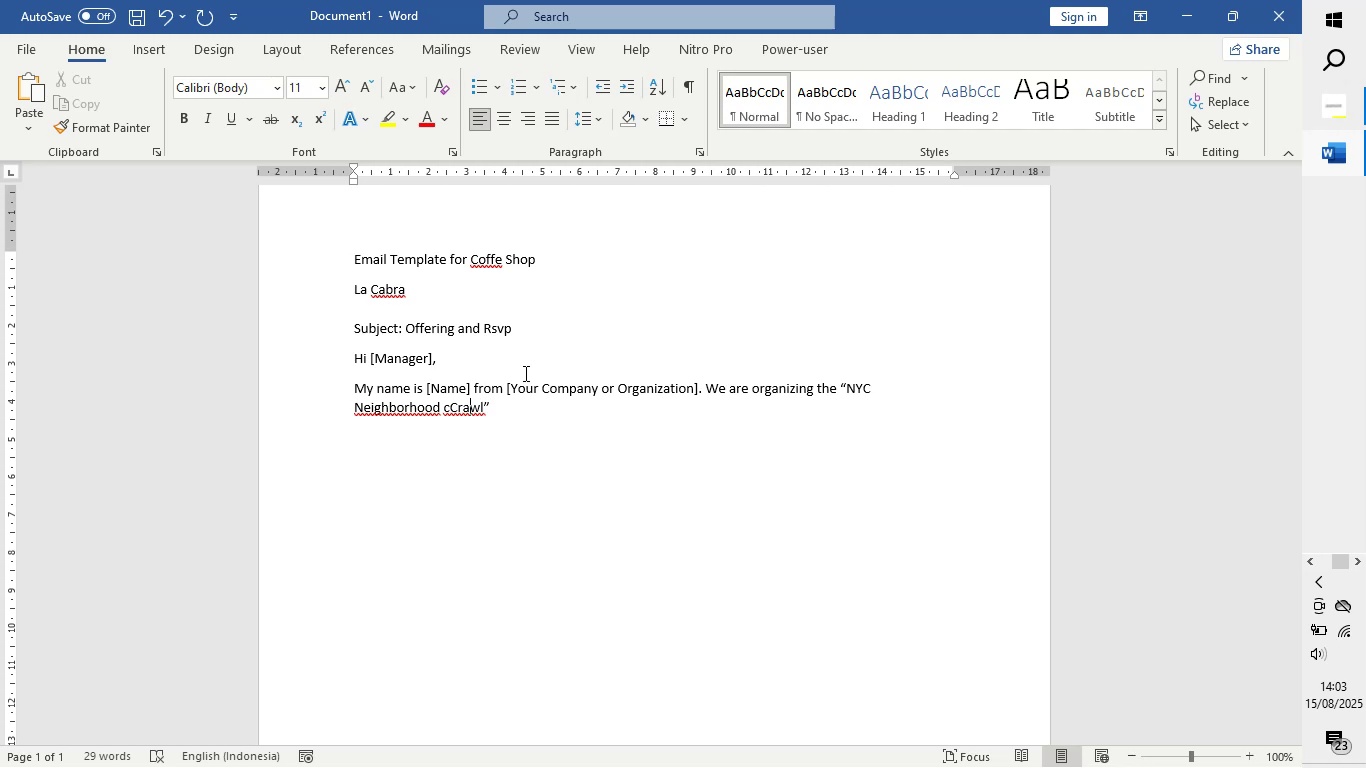 
key(ArrowLeft)
 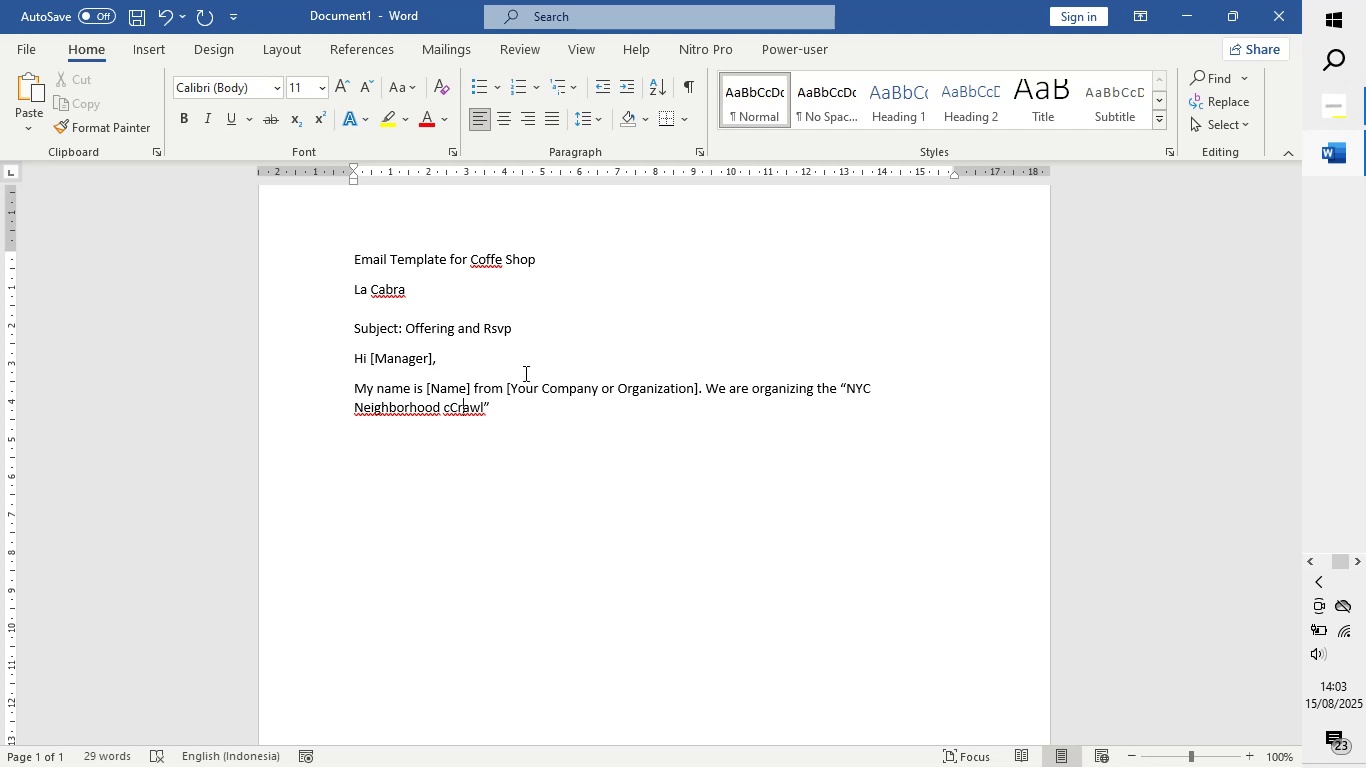 
key(ArrowLeft)
 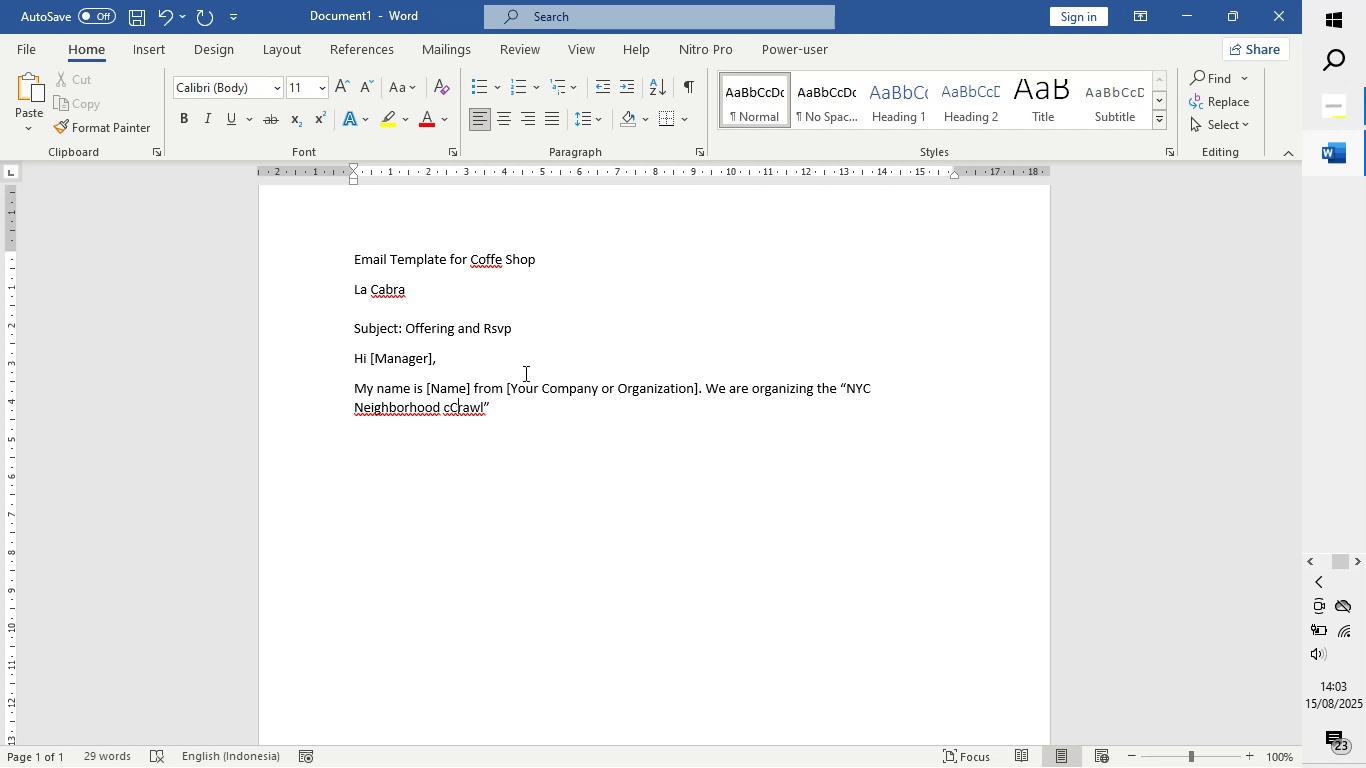 
key(ArrowLeft)
 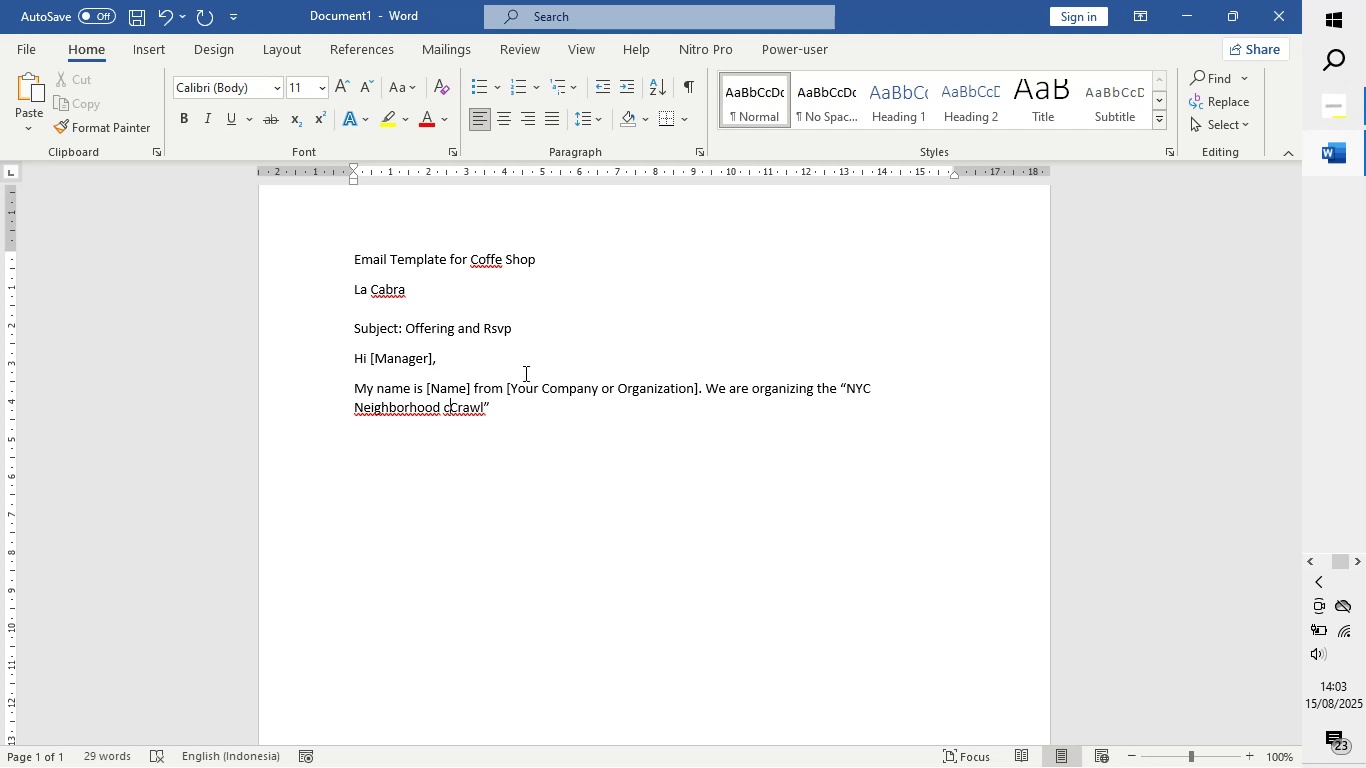 
key(Backspace)
type(Coffe )
 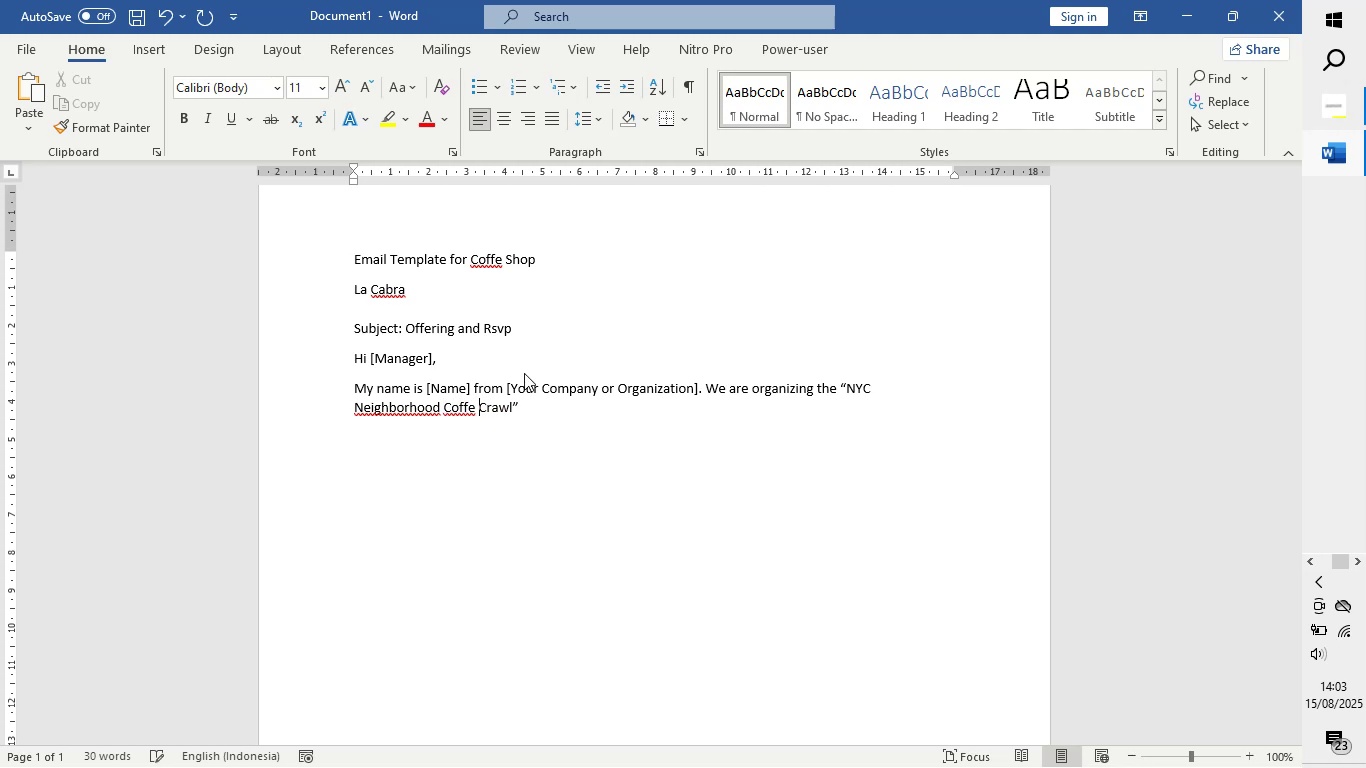 
wait(5.66)
 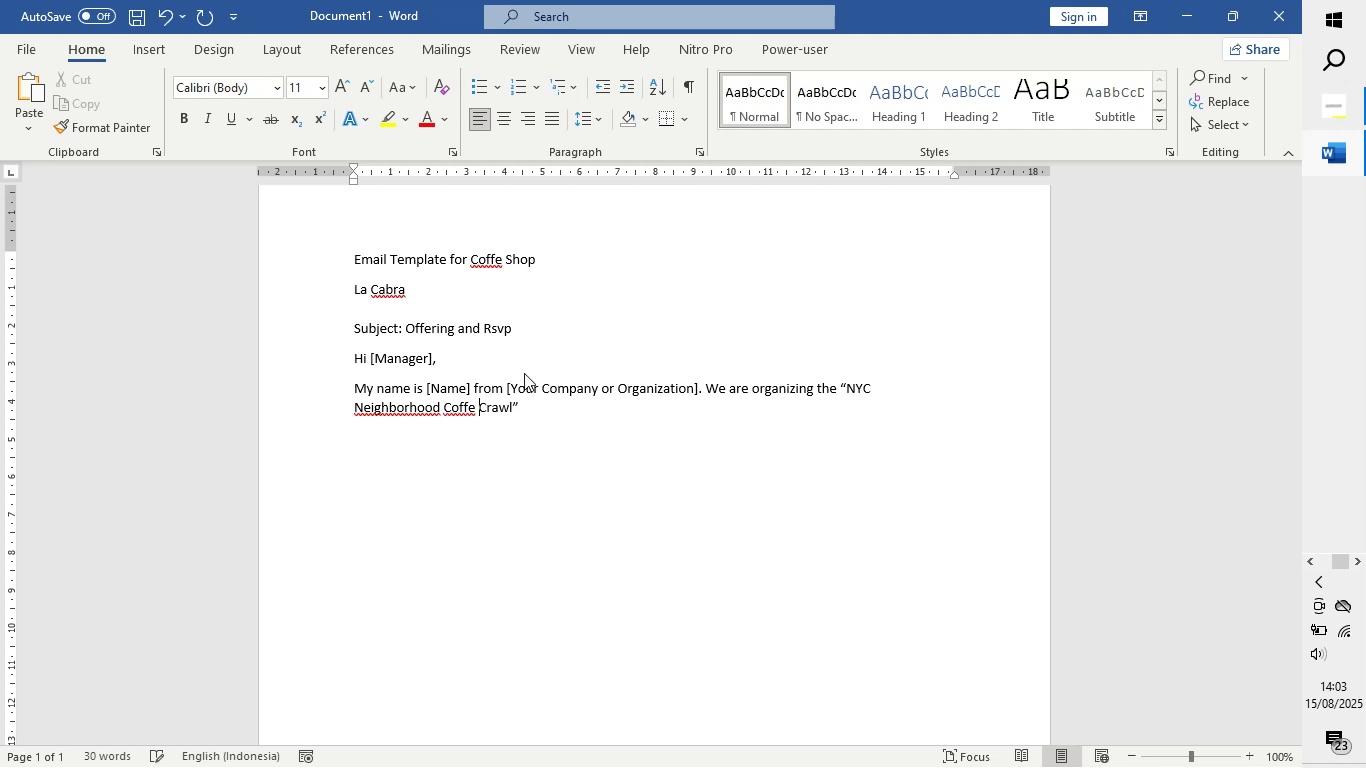 
hold_key(key=ArrowRight, duration=0.55)
 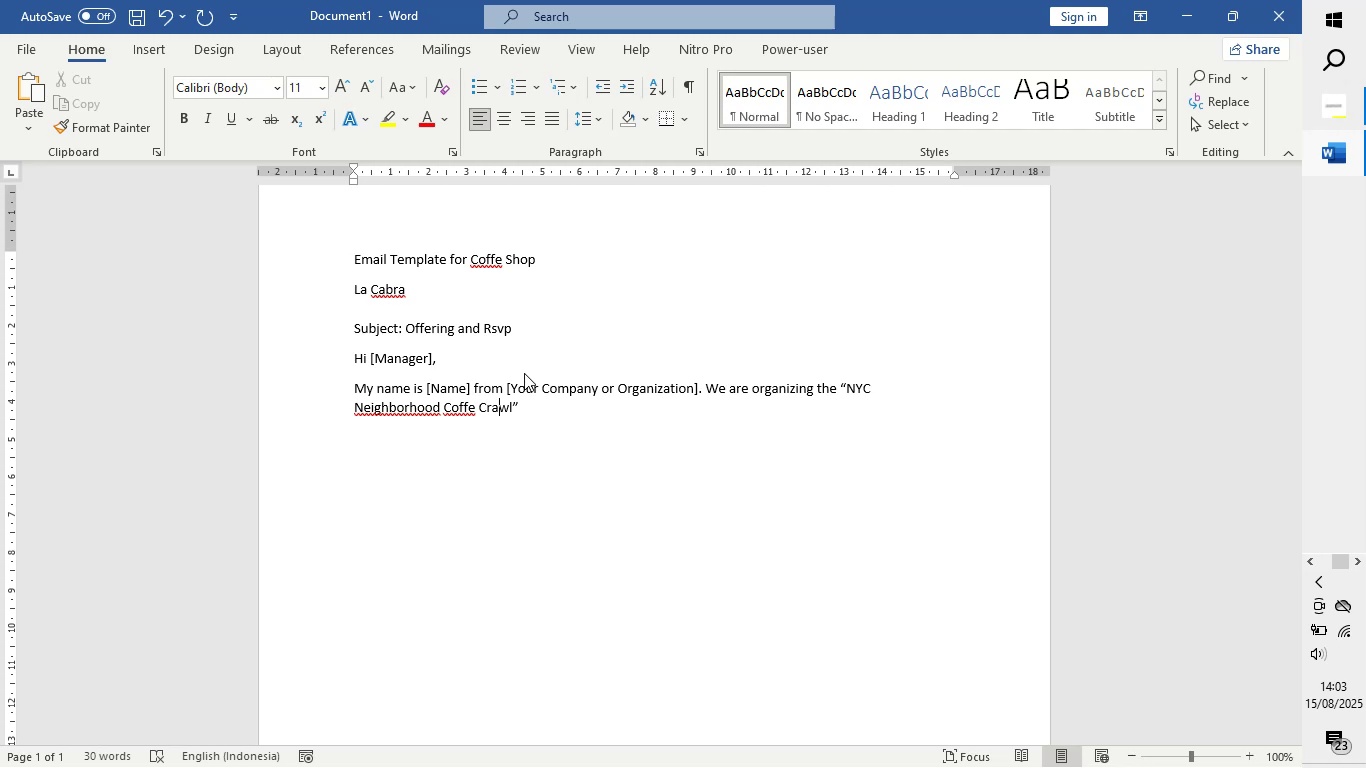 
key(ArrowRight)
 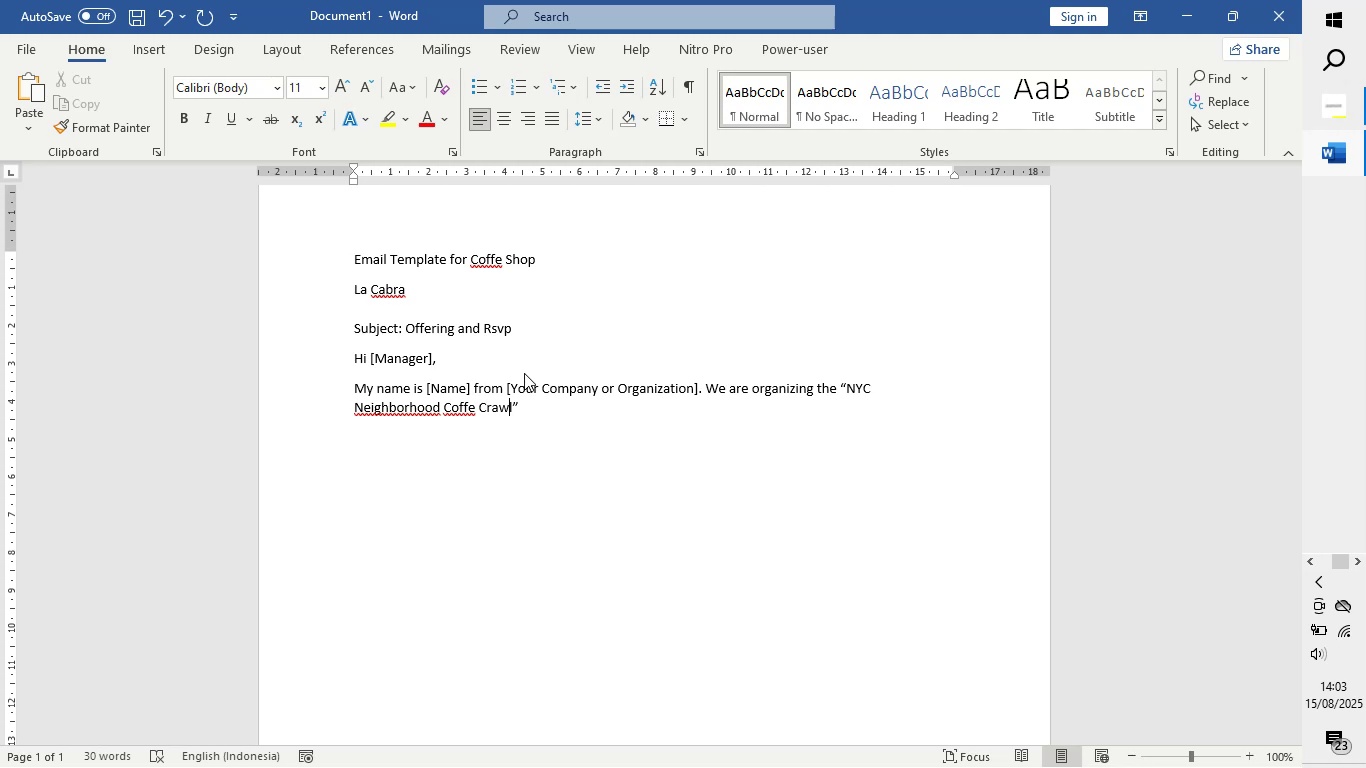 
key(ArrowRight)
 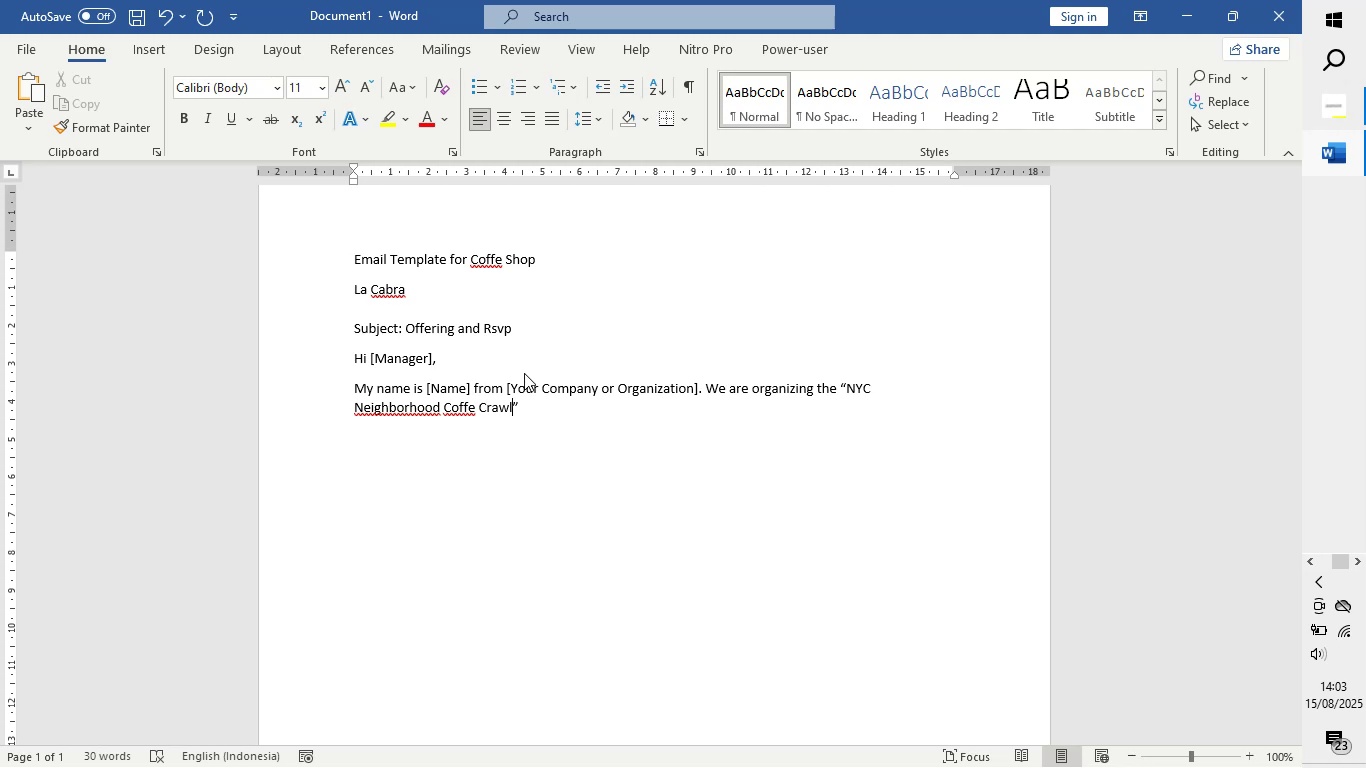 
key(ArrowRight)
 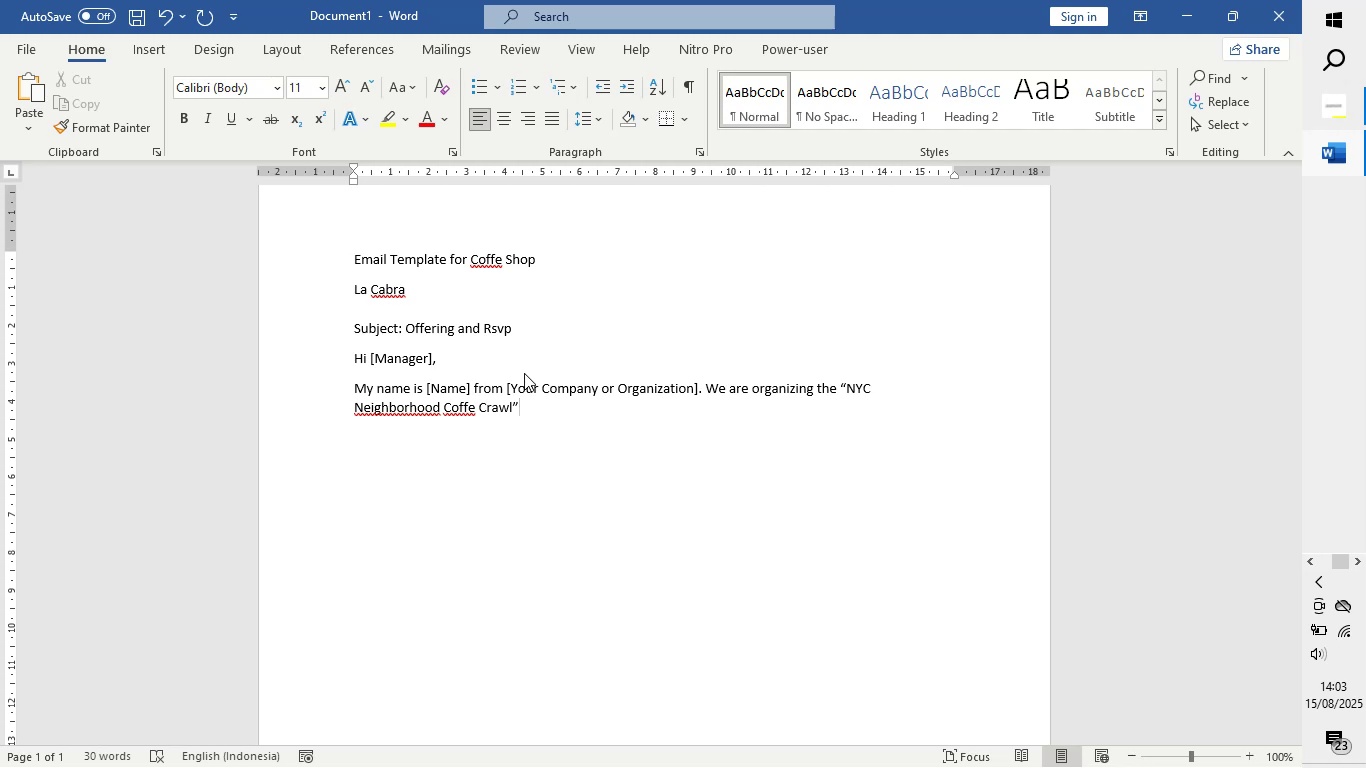 
type( on )
 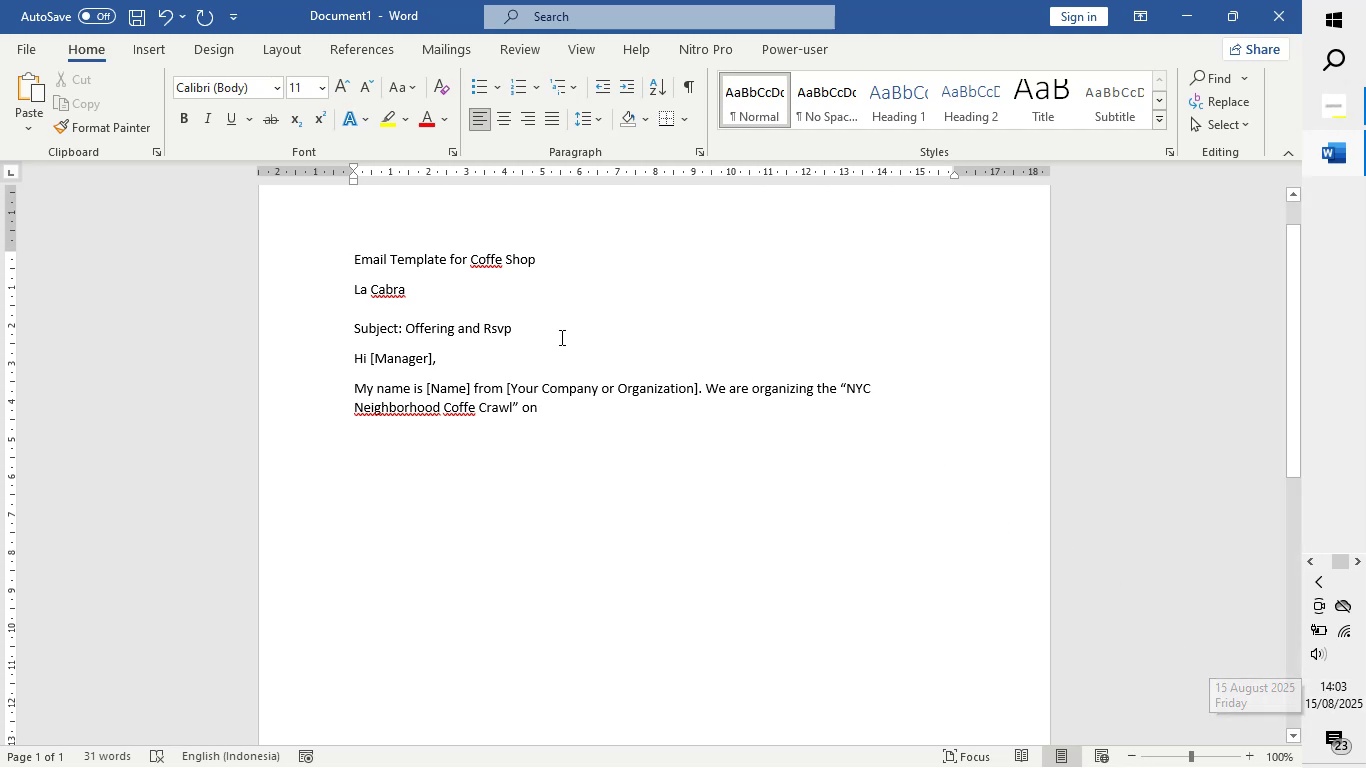 
wait(5.85)
 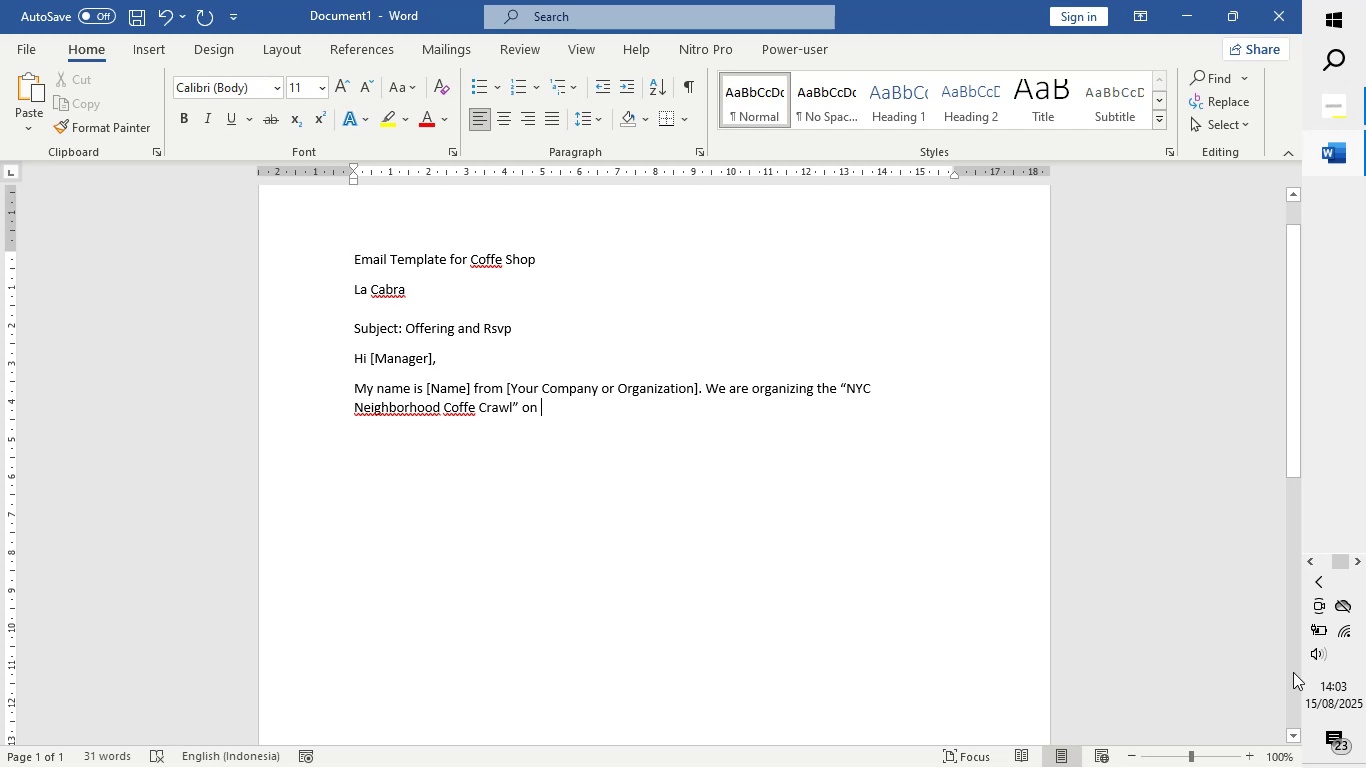 
type(Saturday, september 4 2025)
 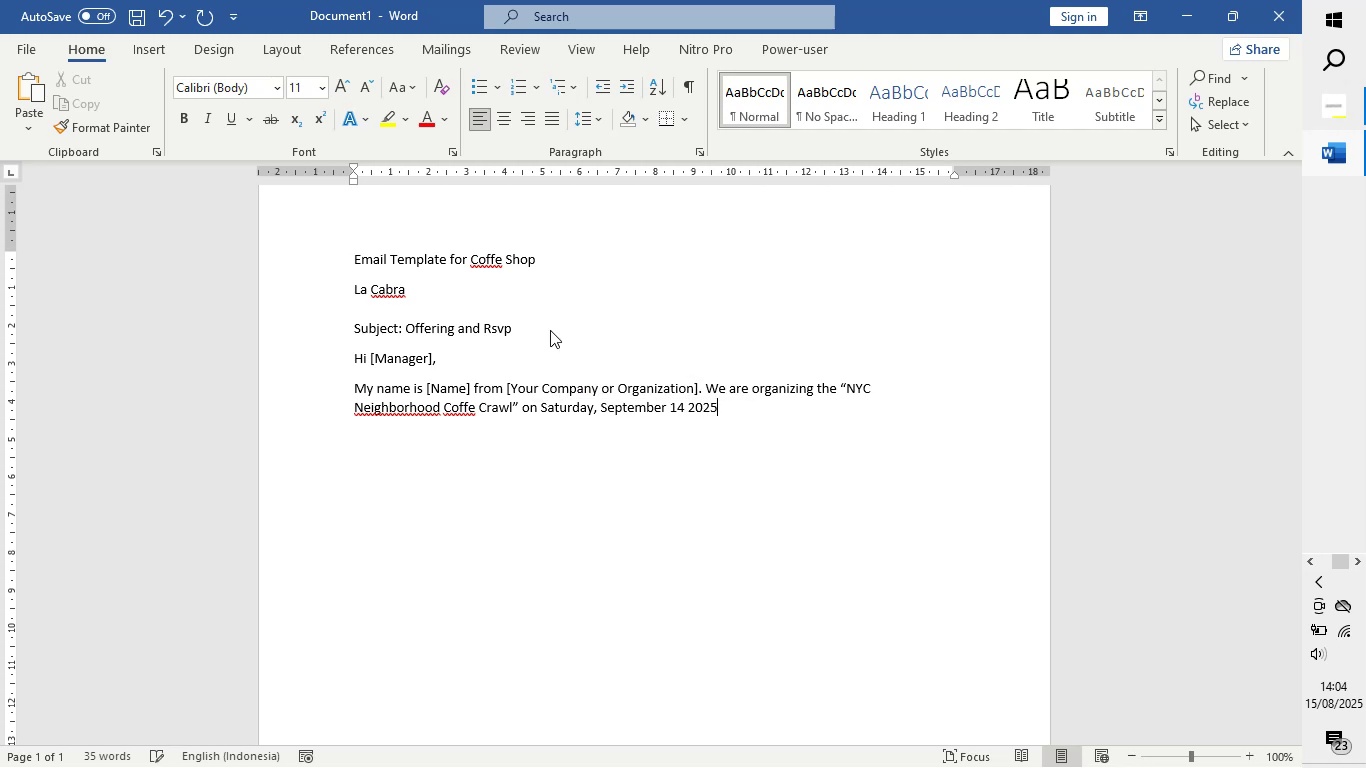 
hold_key(key=1, duration=0.3)
 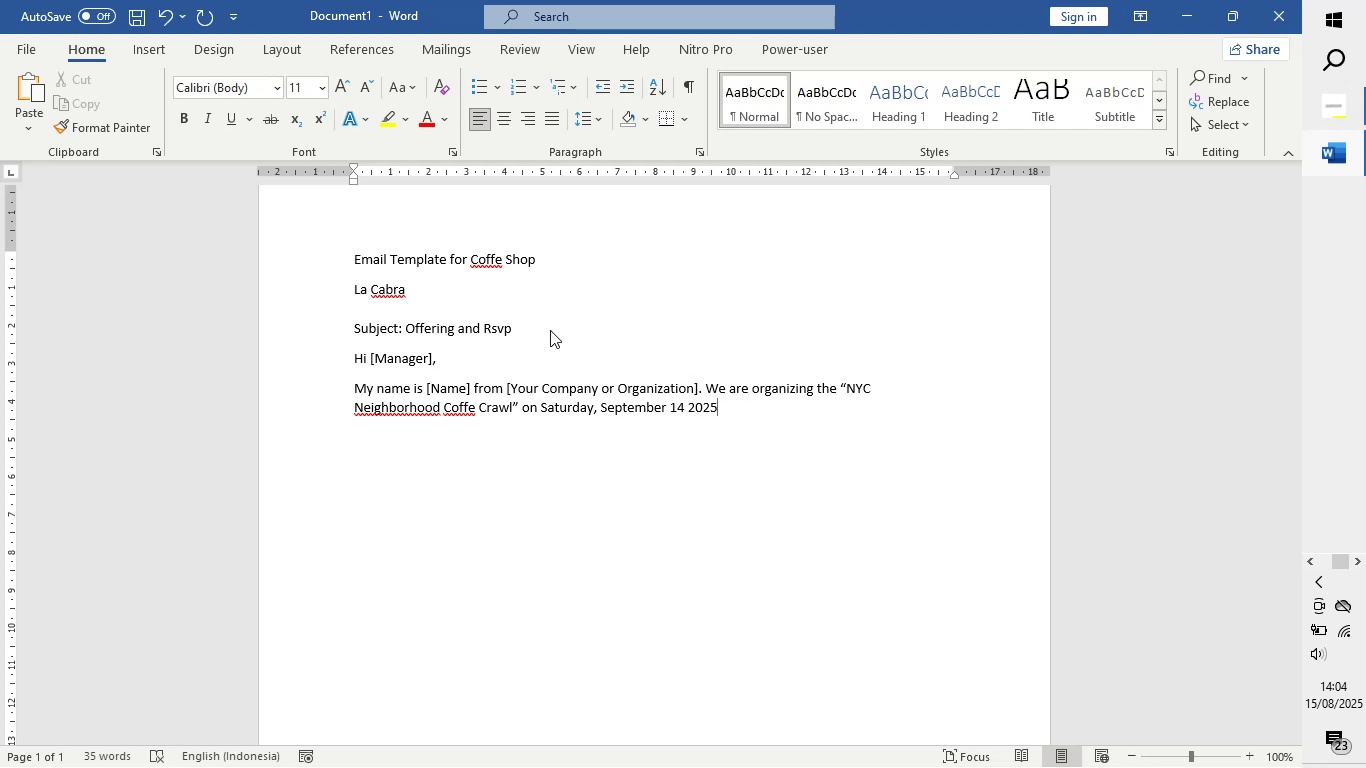 
key(Comma)
 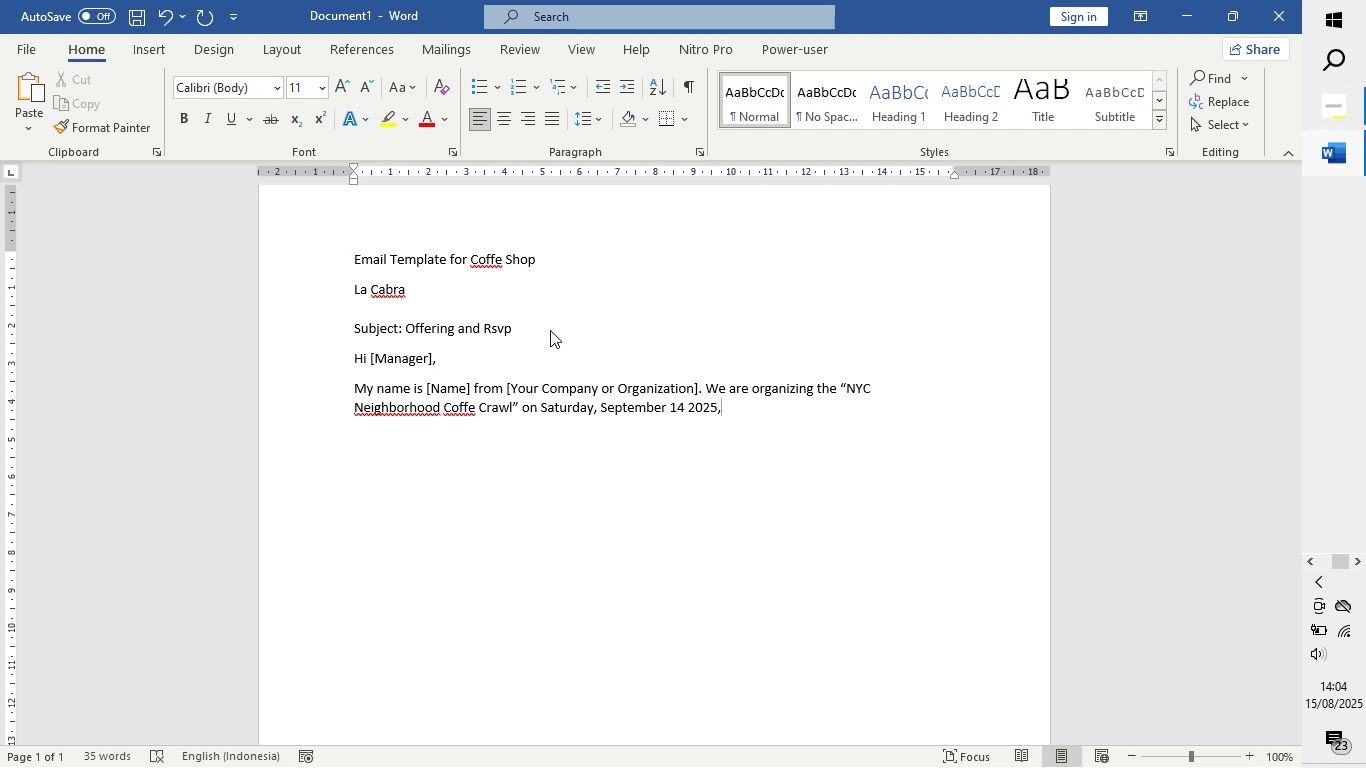 
hold_key(key=ArrowLeft, duration=0.74)
 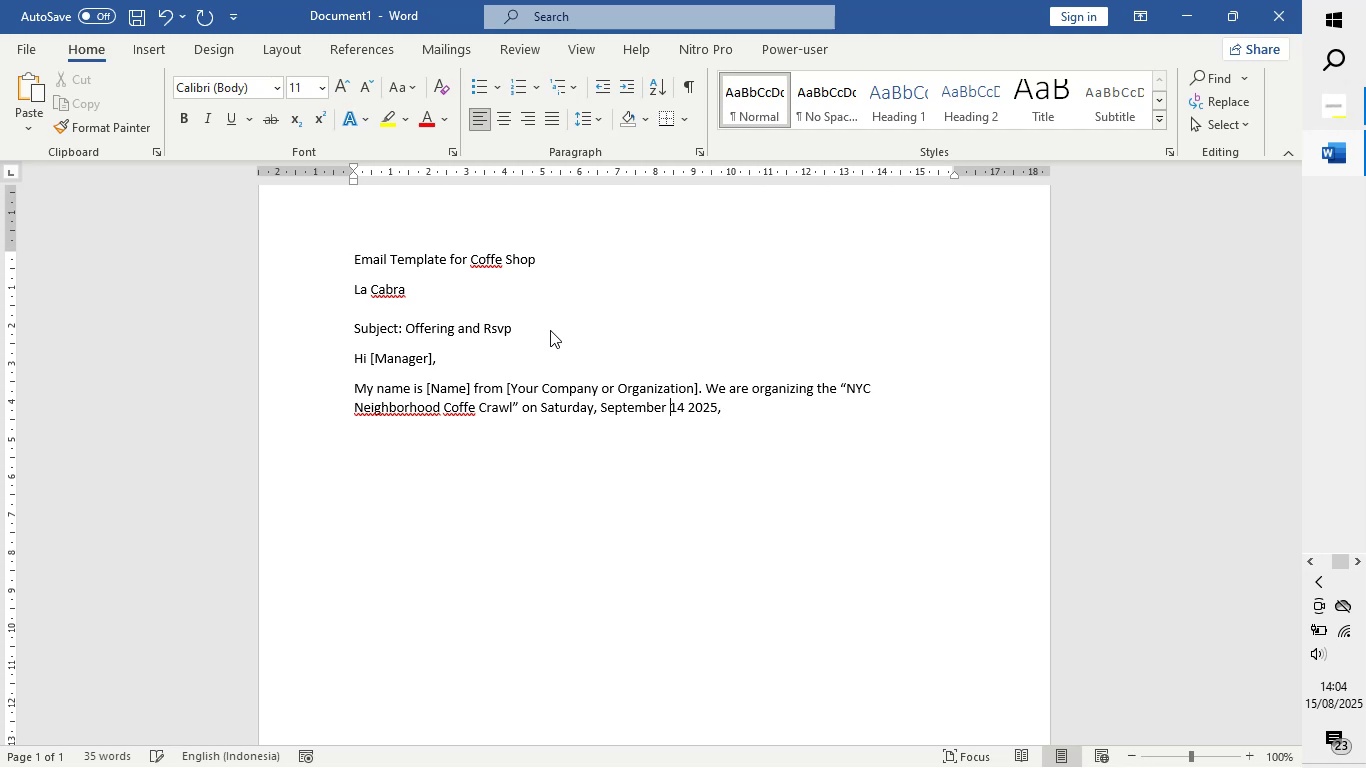 
key(ArrowRight)
 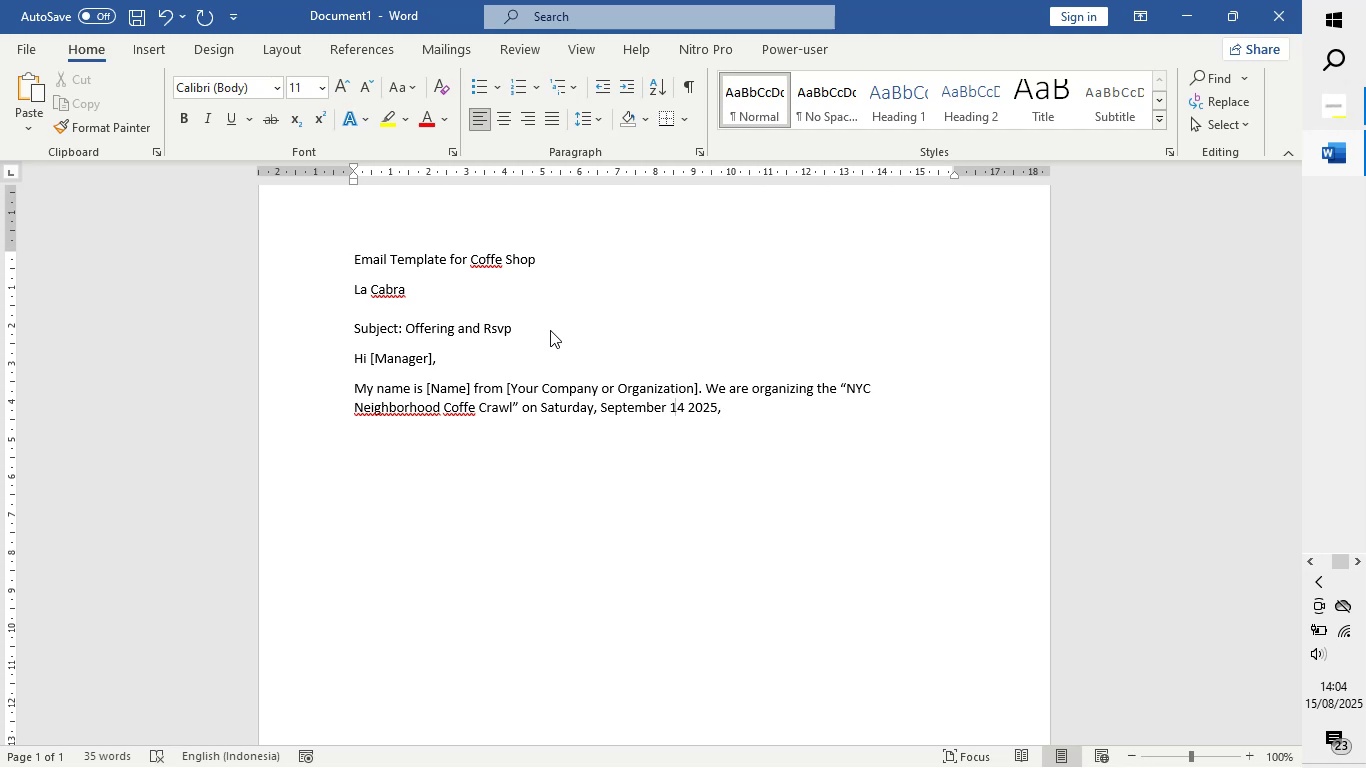 
key(ArrowRight)
 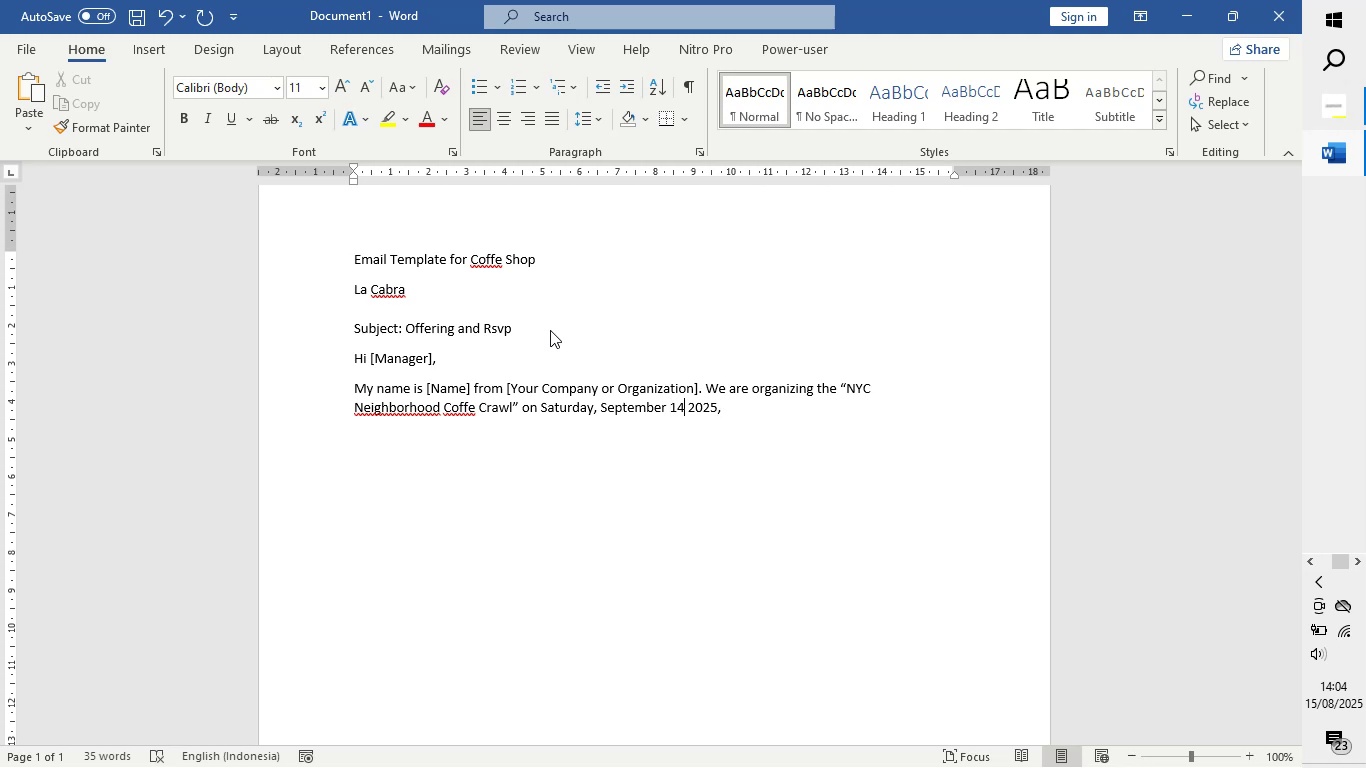 
key(Comma)
 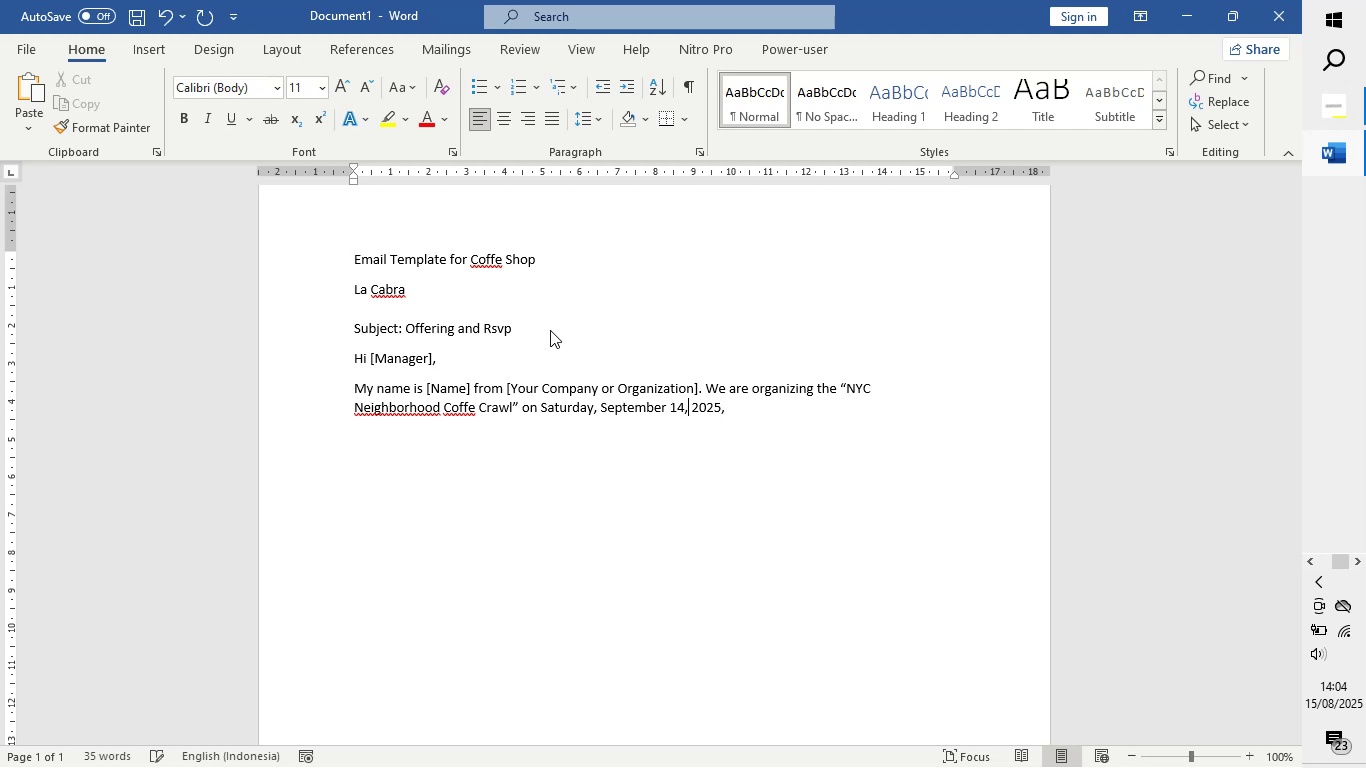 
hold_key(key=ArrowRight, duration=0.54)
 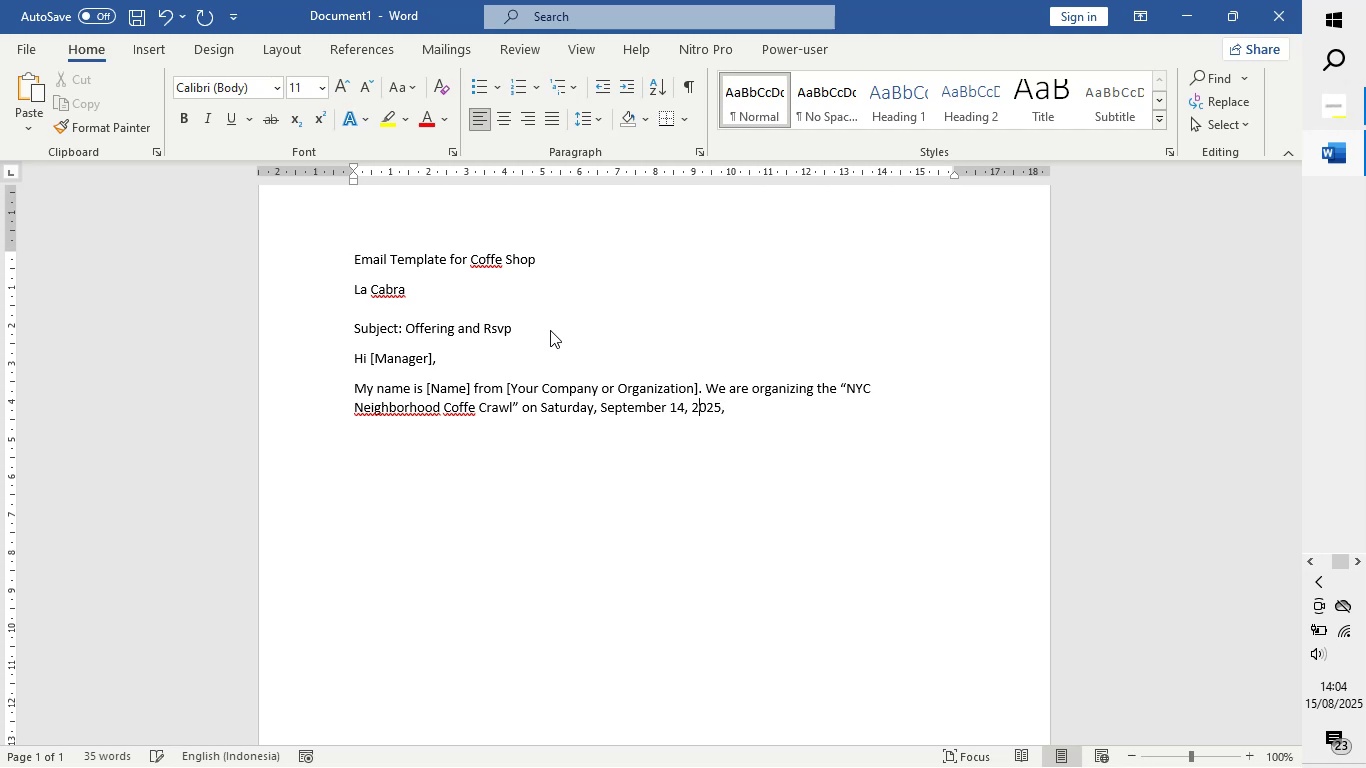 
key(ArrowRight)
 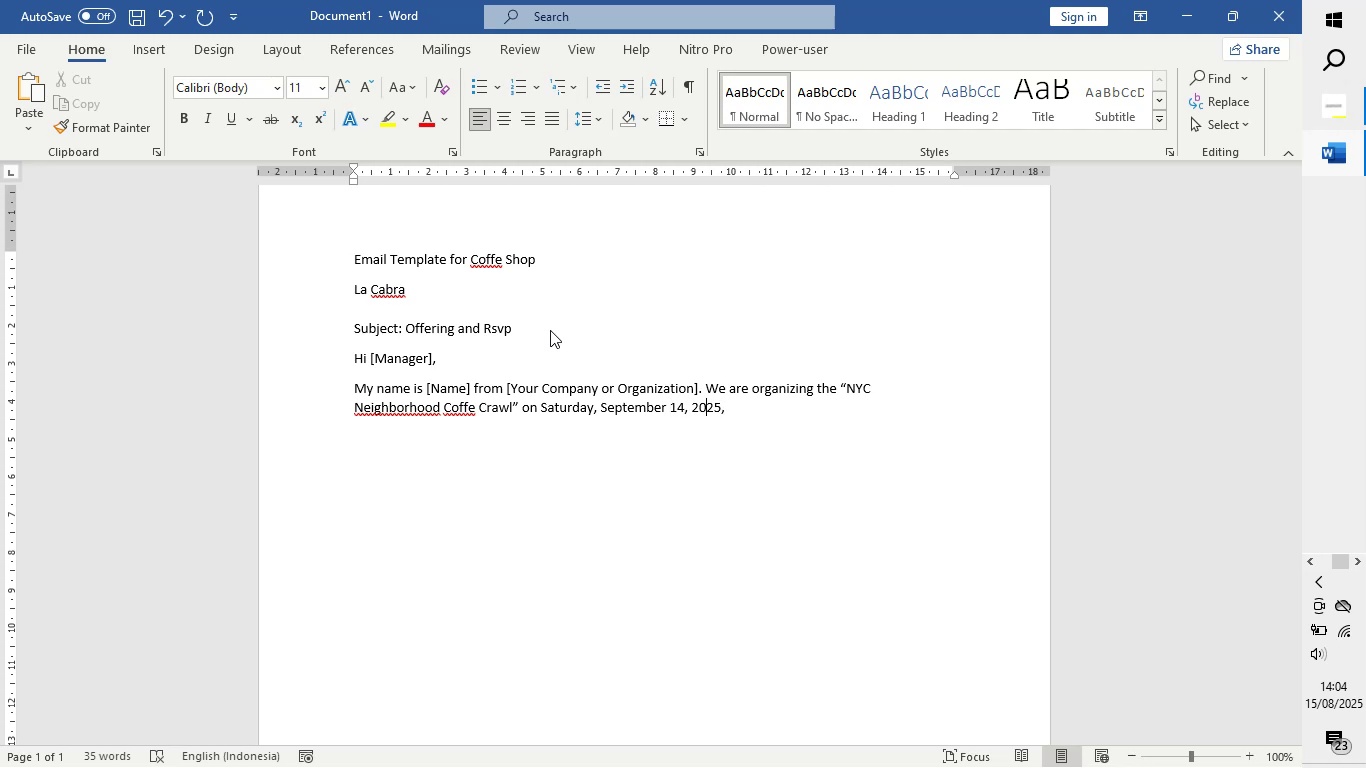 
key(ArrowRight)
 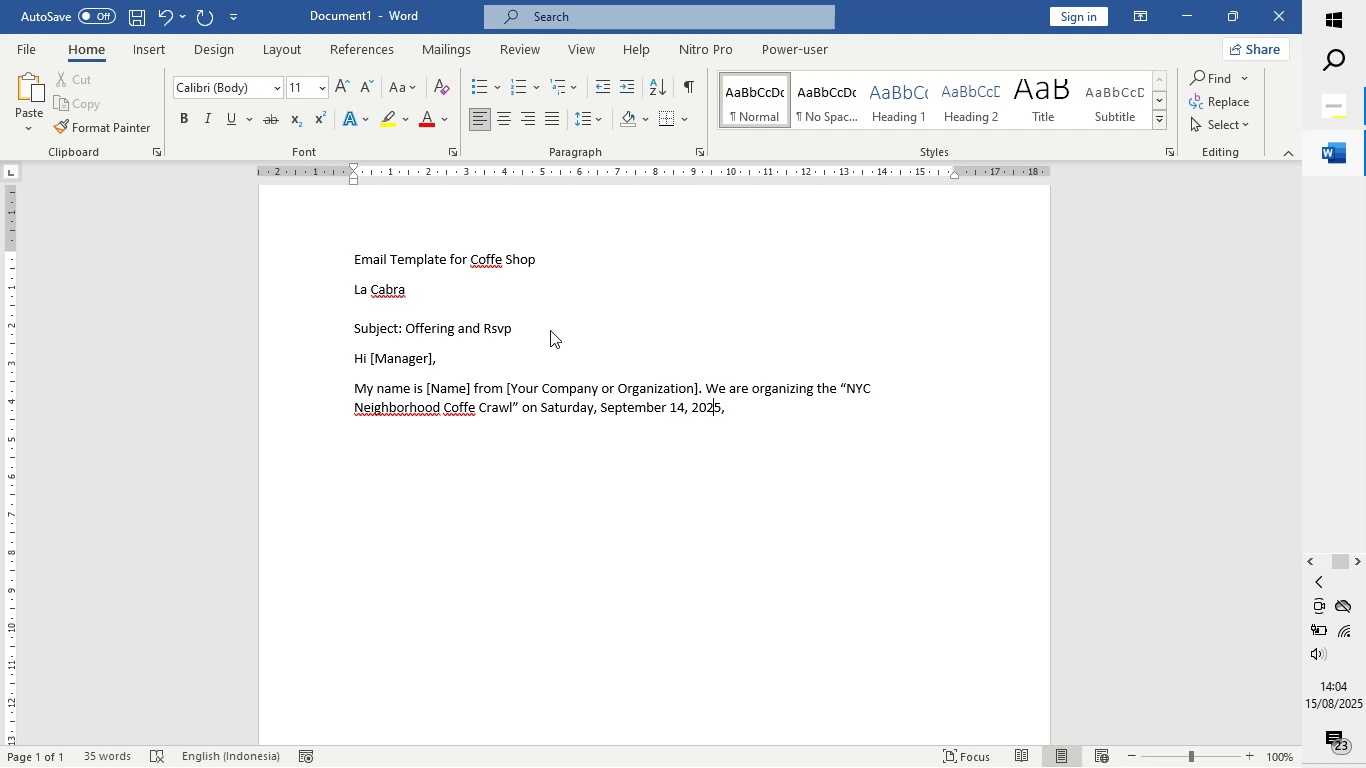 
key(ArrowRight)
 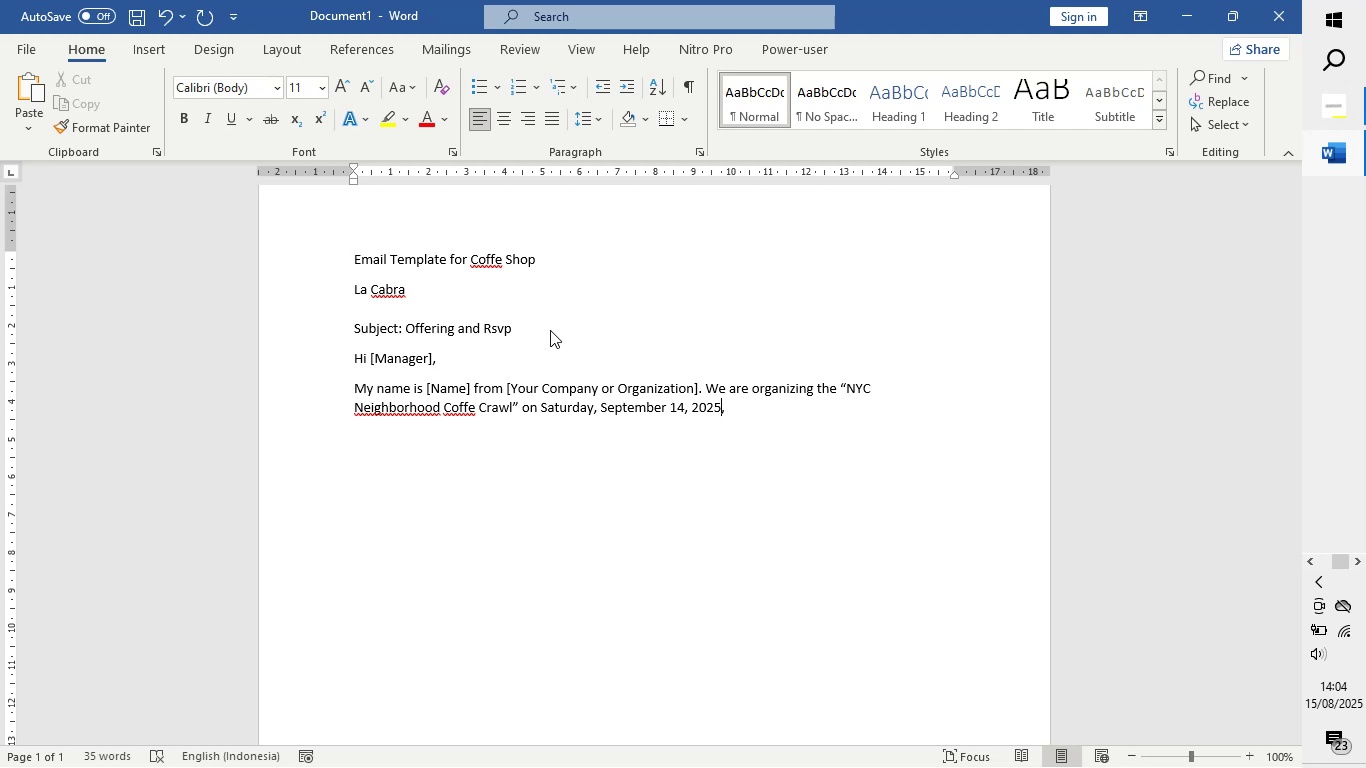 
key(ArrowRight)
 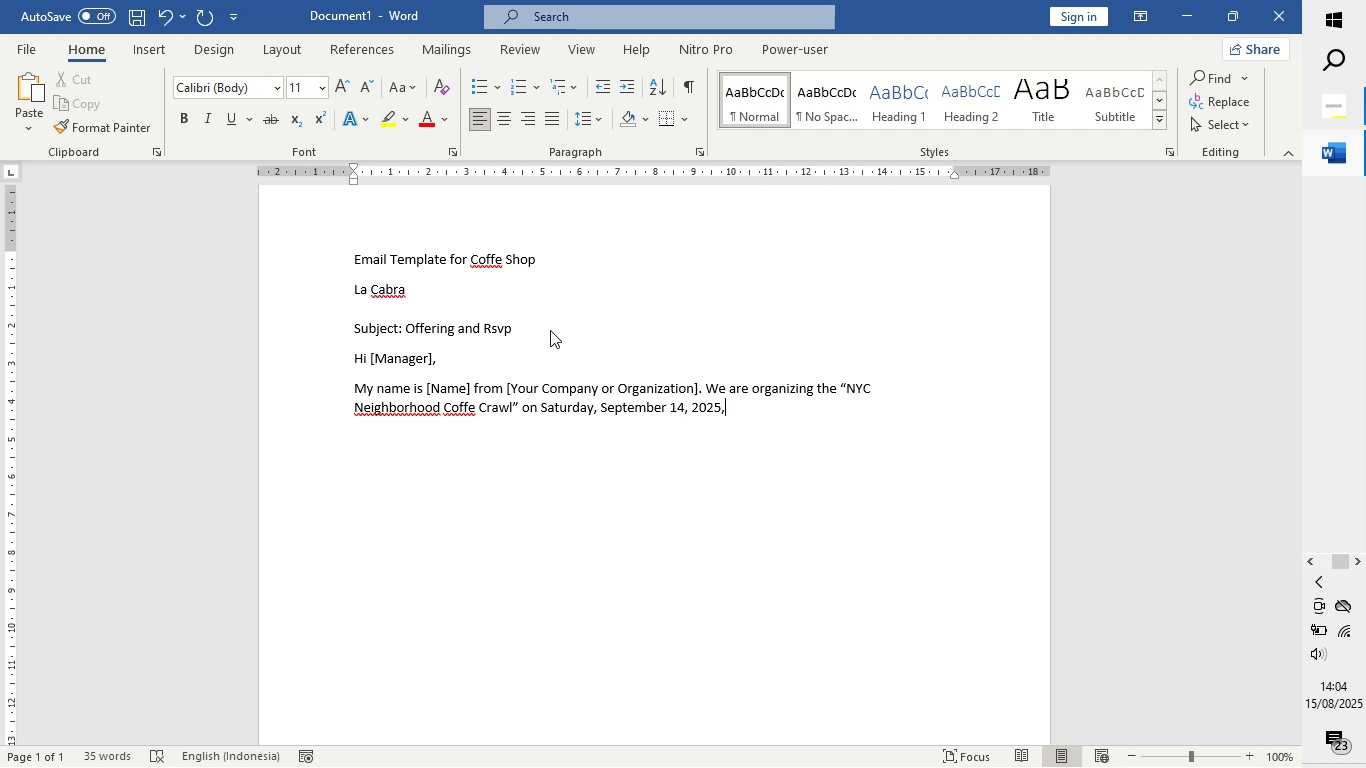 
type( in East Village.)
 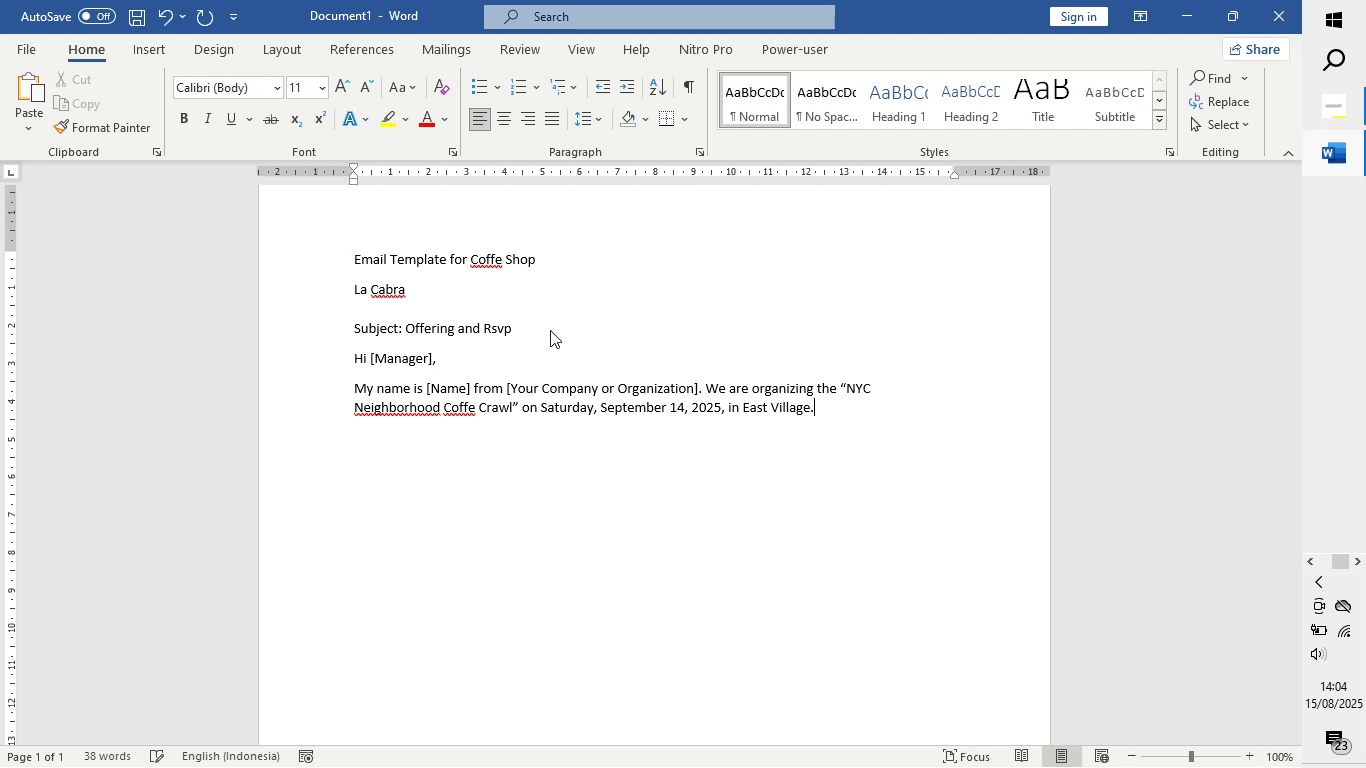 
key(Enter)
 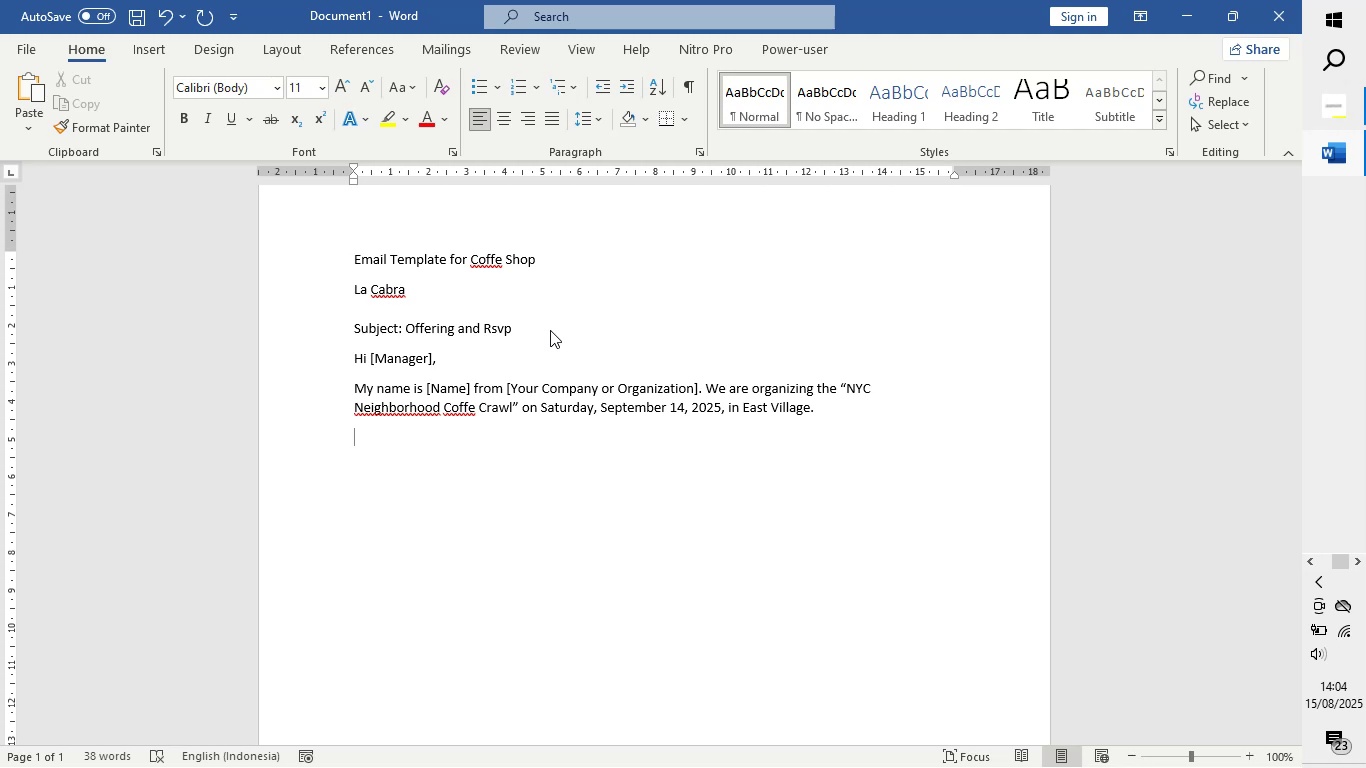 
type(We)
 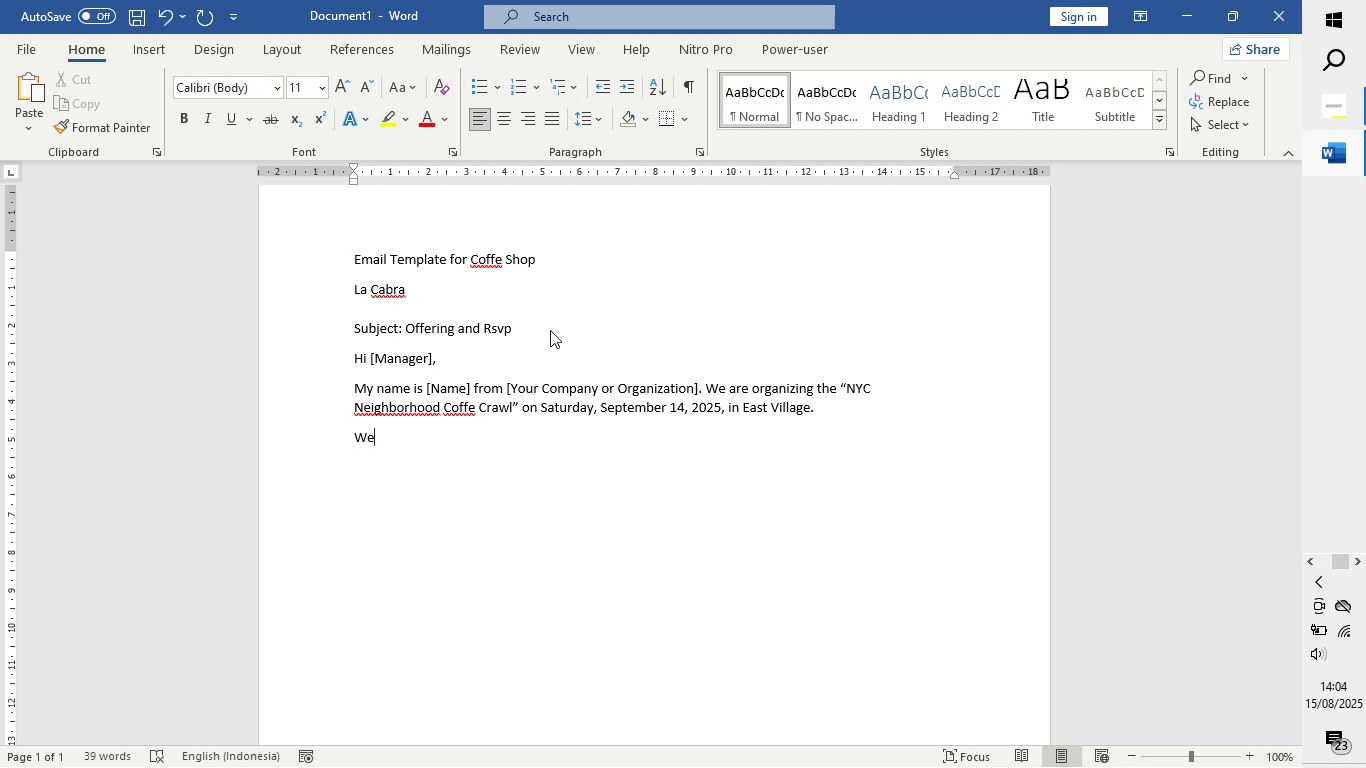 
type('d be delighted to include La Cabra as the starting )
 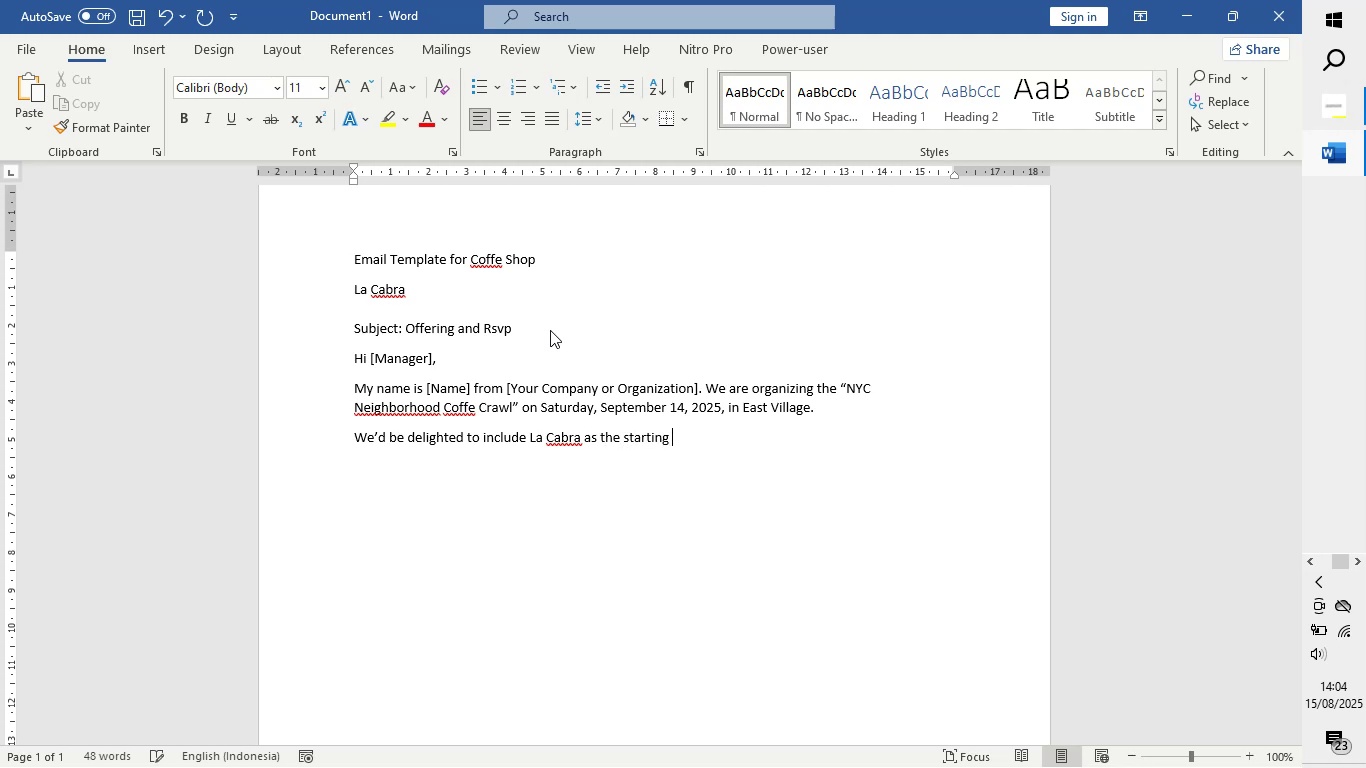 
wait(6.12)
 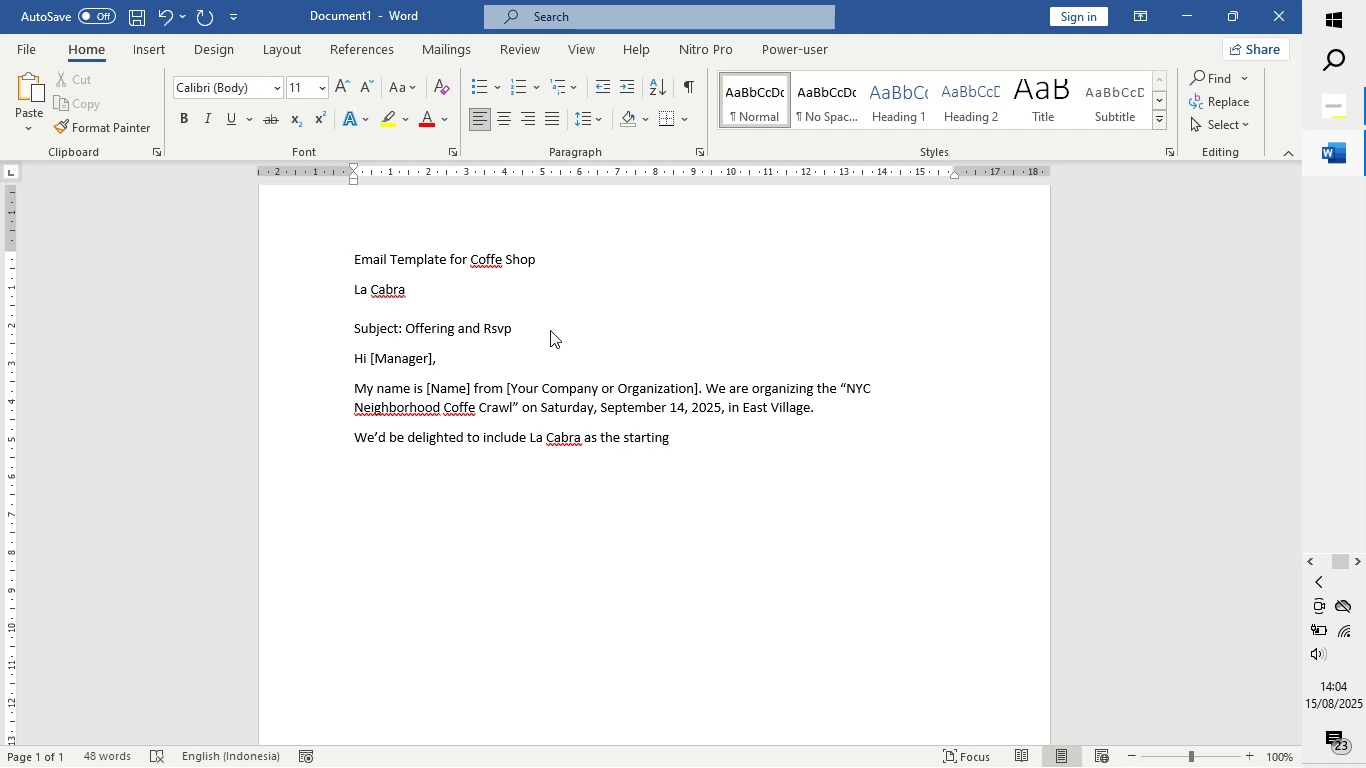 
type(point of our coffe crawl. our group of )
 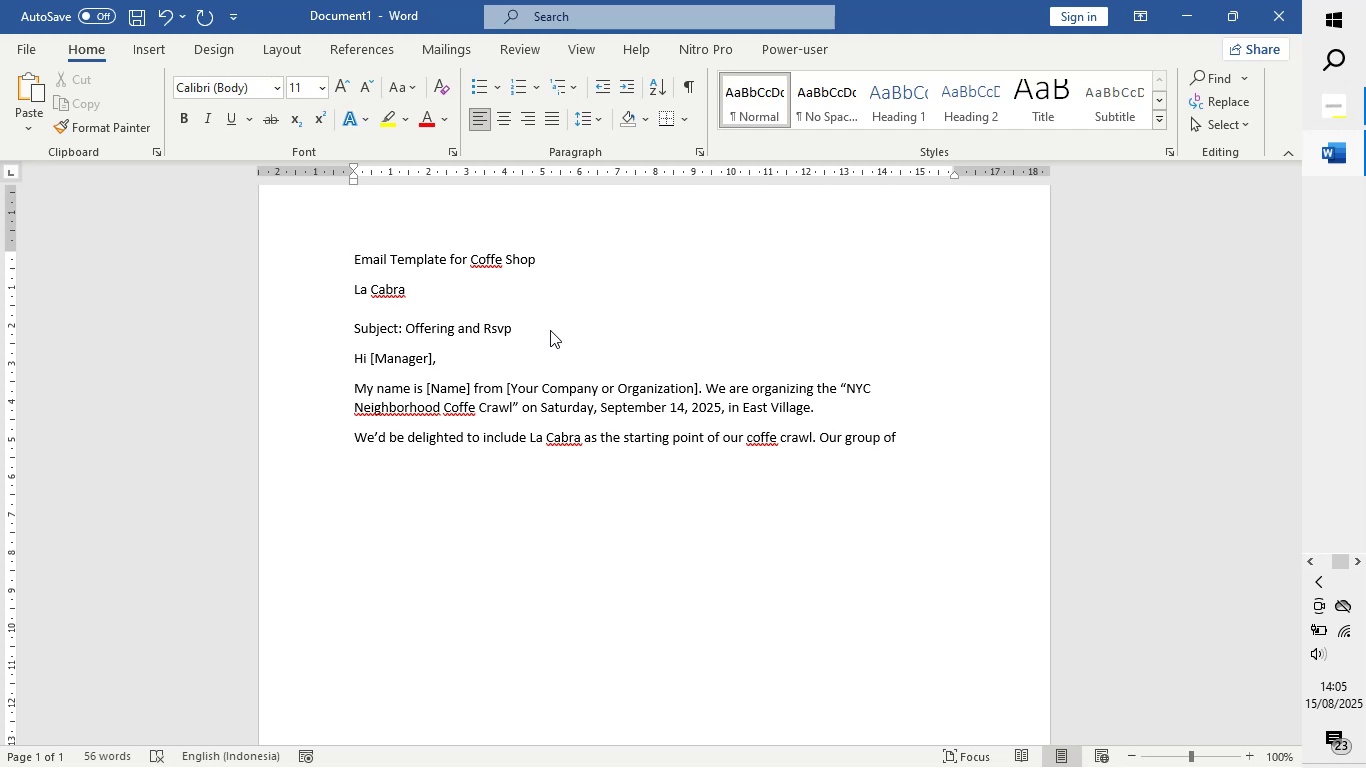 
type(15 coffe l)
key(Backspace)
key(Backspace)
type(e lover )
 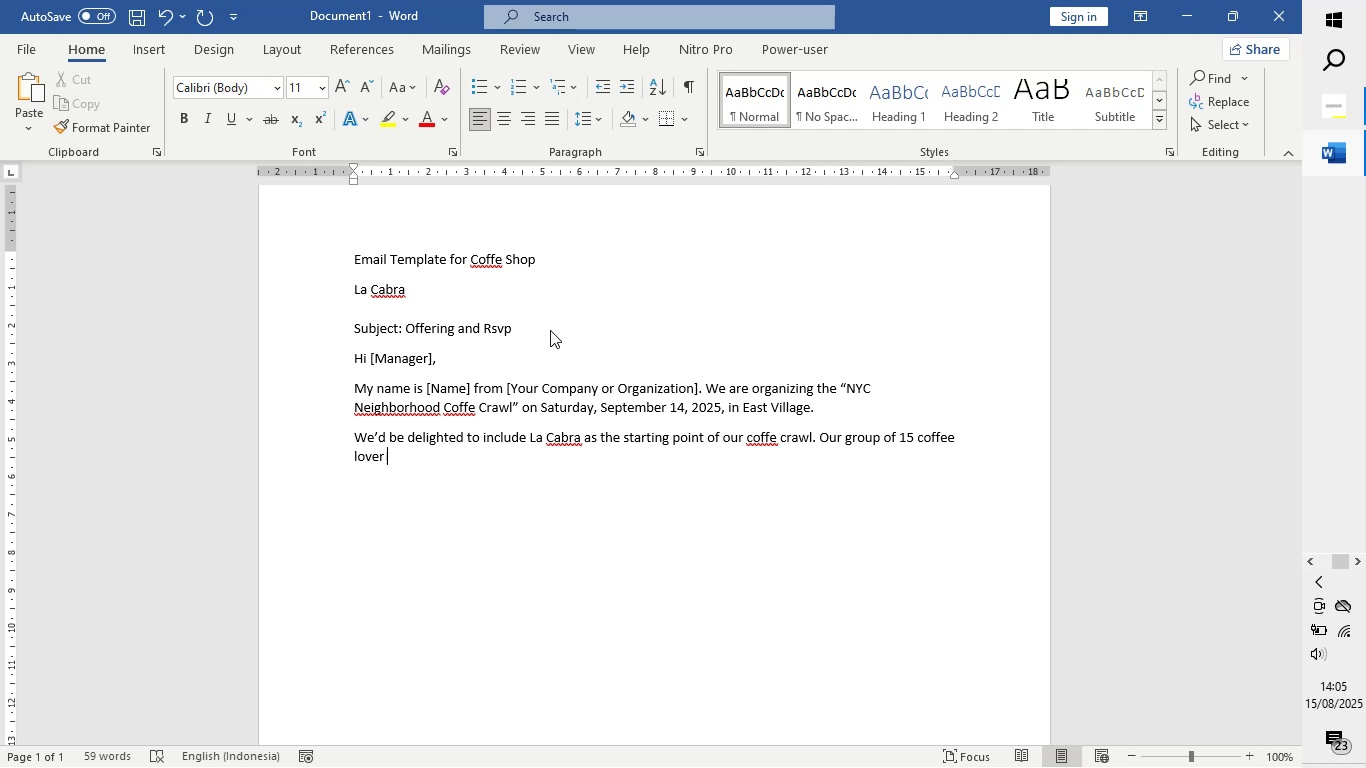 
type(will visit arond )
 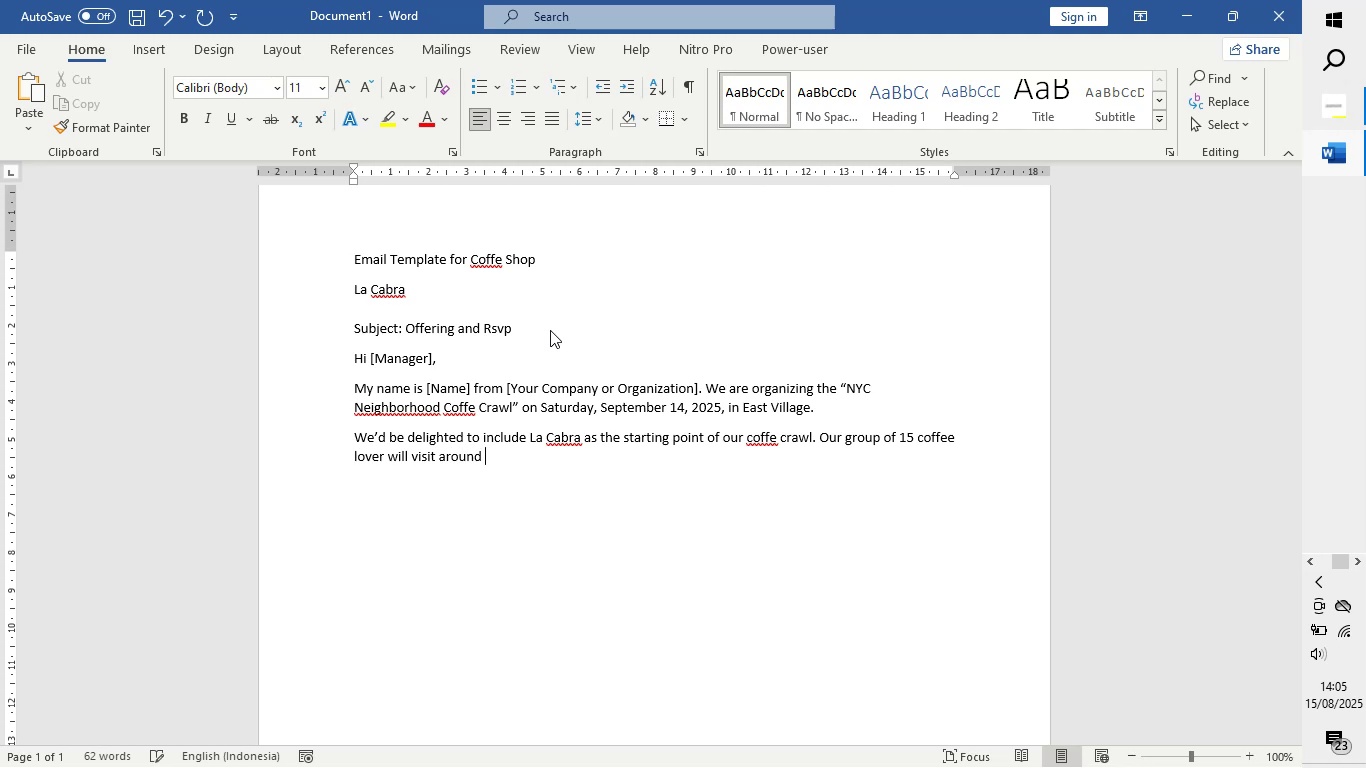 
hold_key(key=U, duration=0.41)
 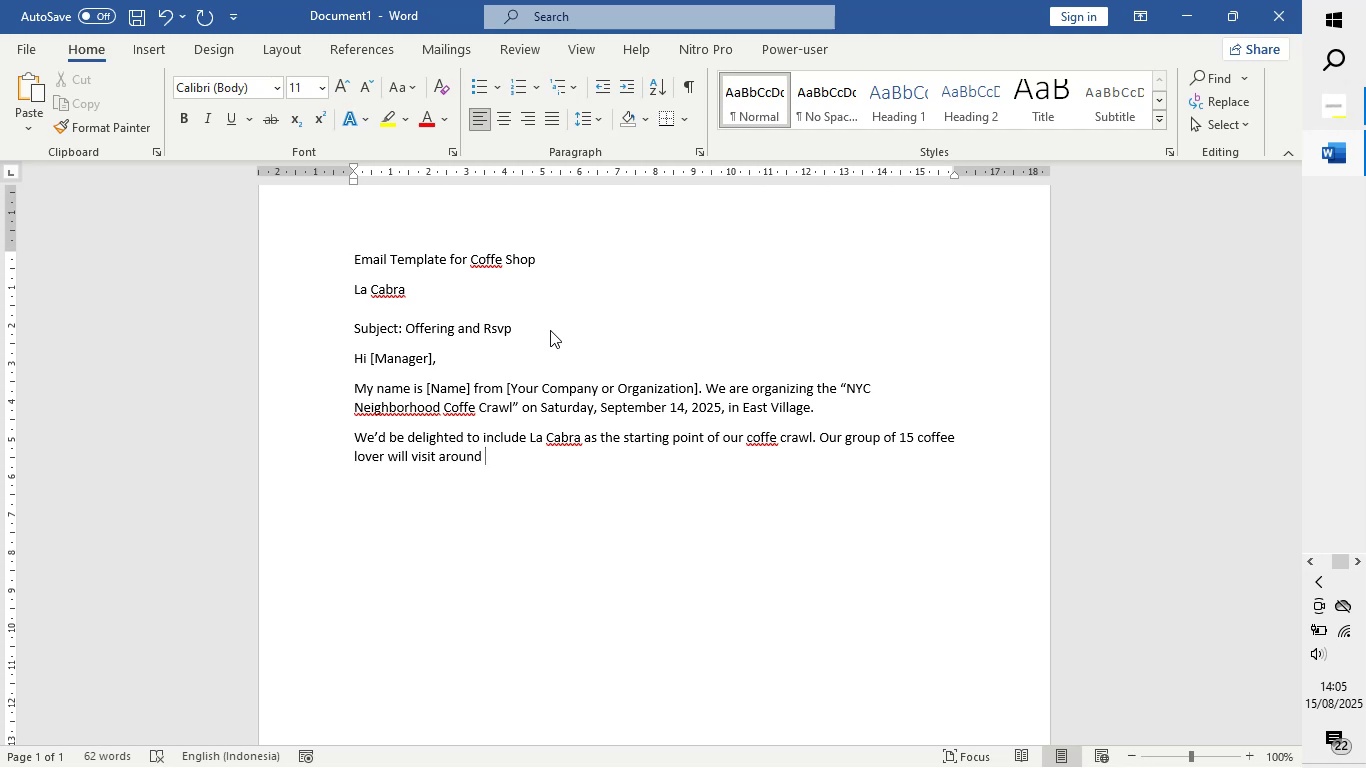 
type({)
key(Backspace)
type([time], exceti)
 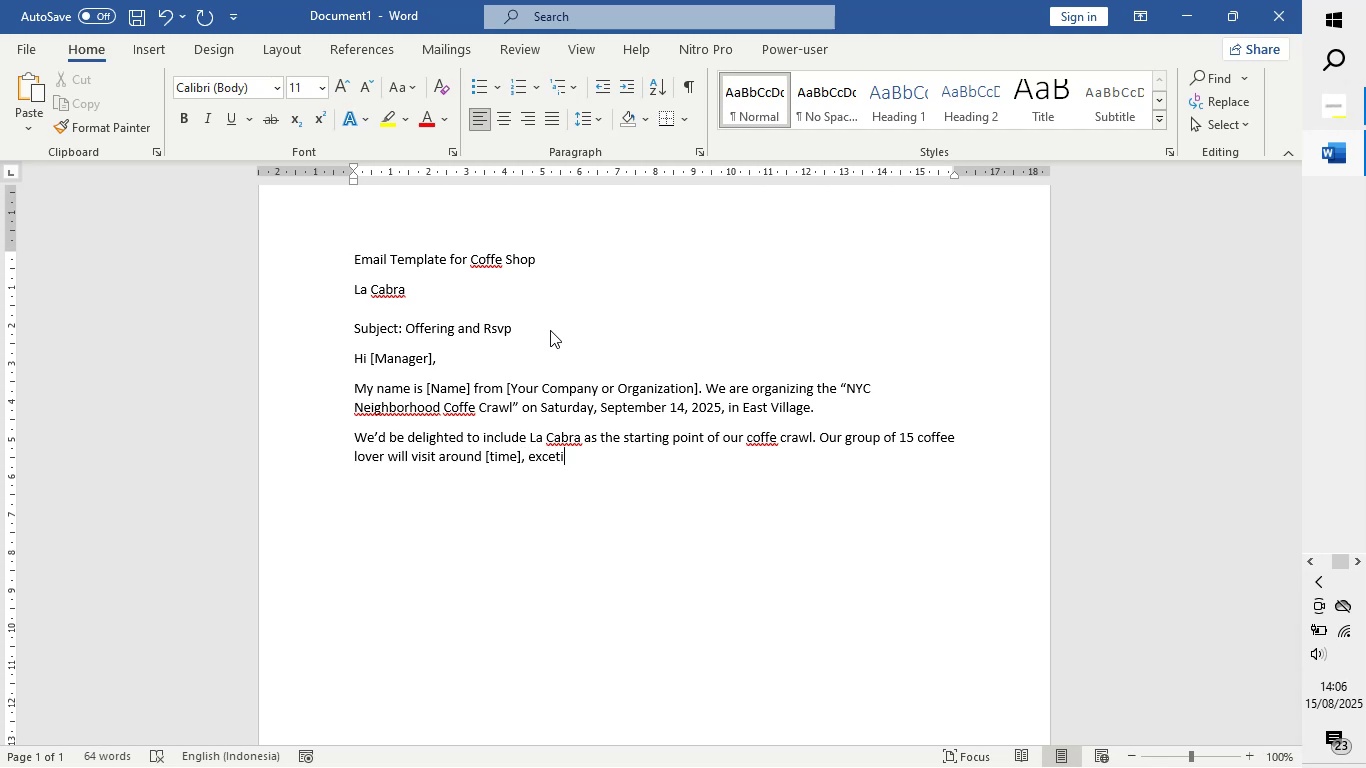 
type(d)
key(Backspace)
type(ed to try your Cardamom Bun and seasonal coffee.)
 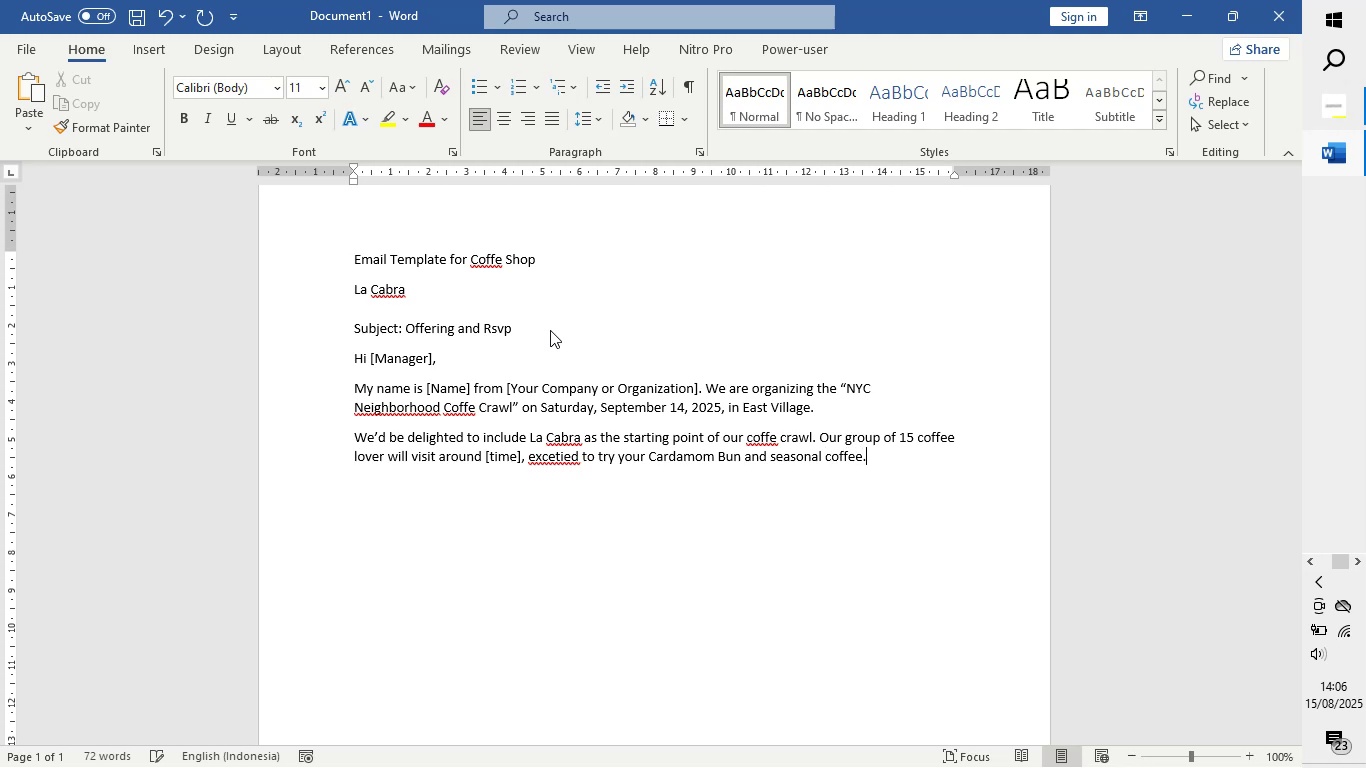 
key(Enter)
 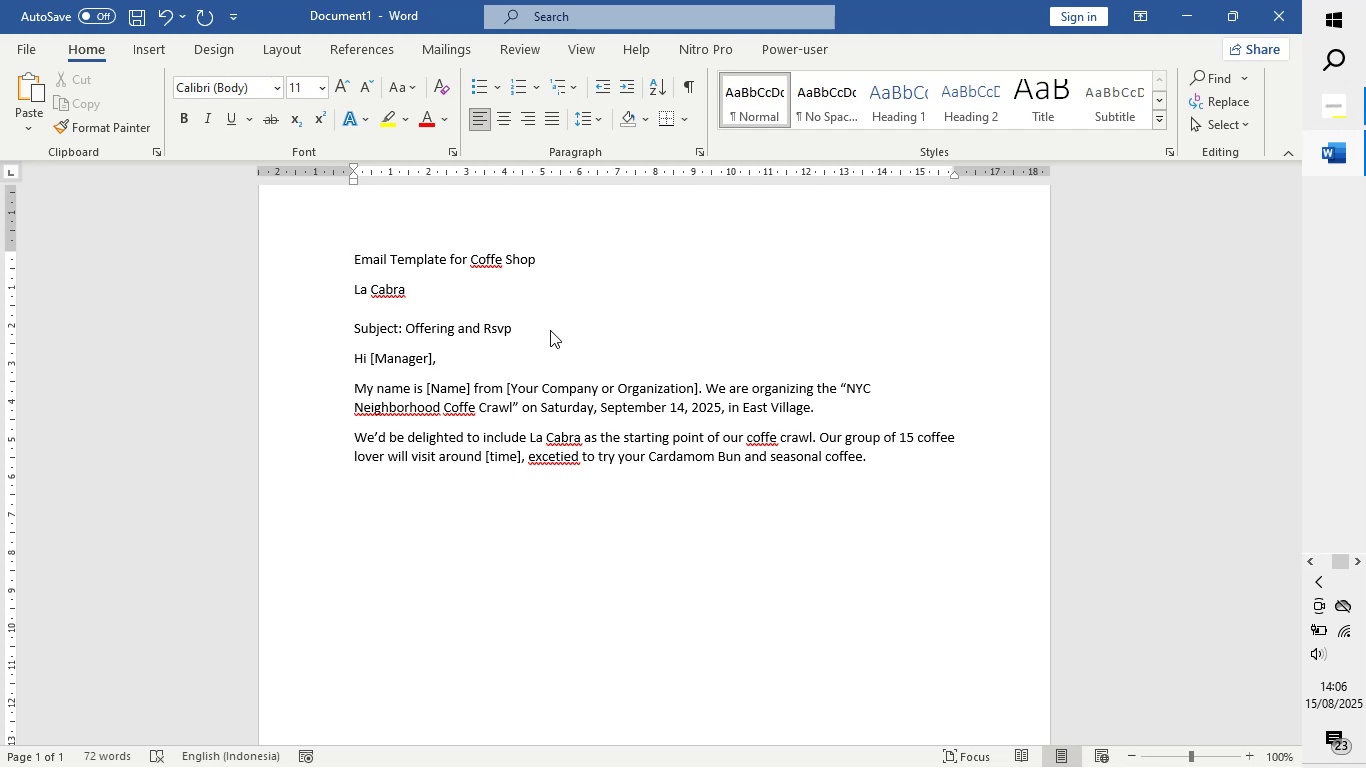 
wait(9.36)
 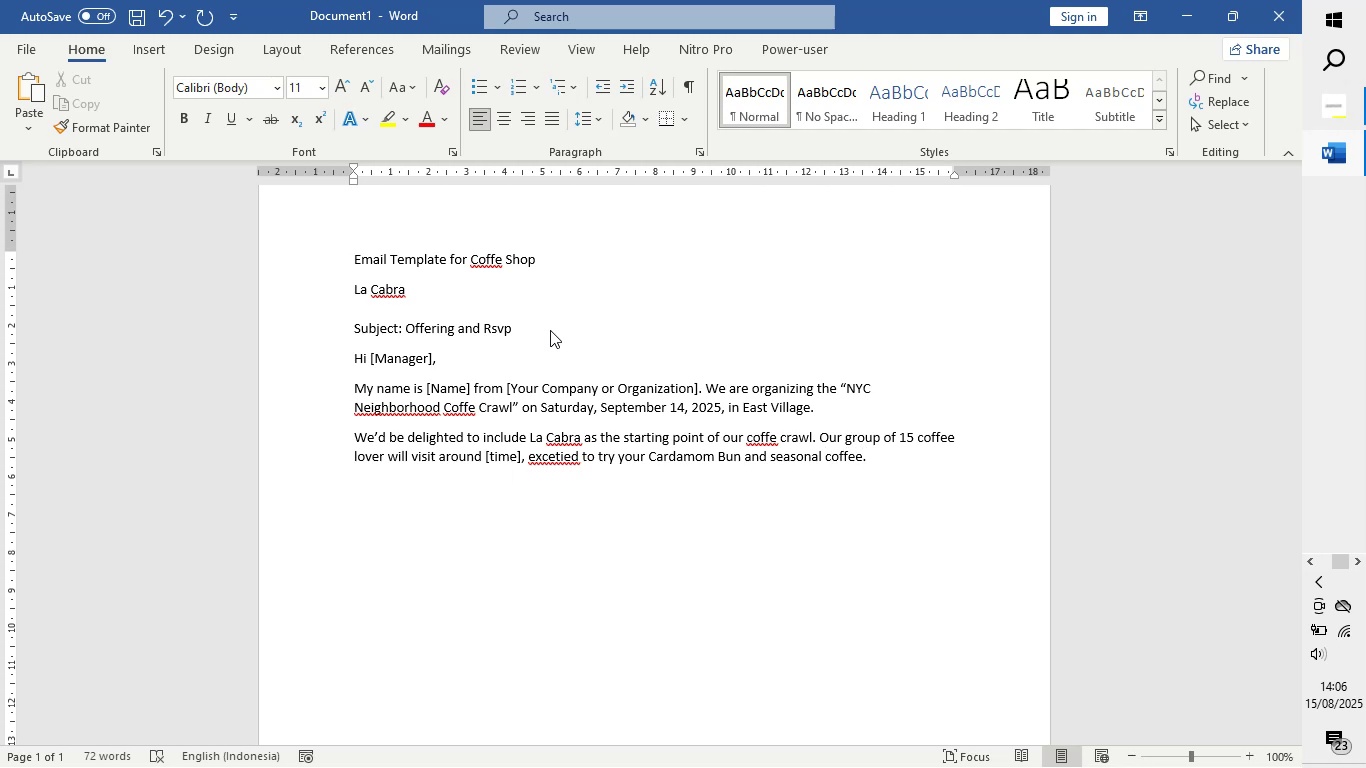 
type(we'll promote La Carbs)
key(Backspace)
type(ara)
 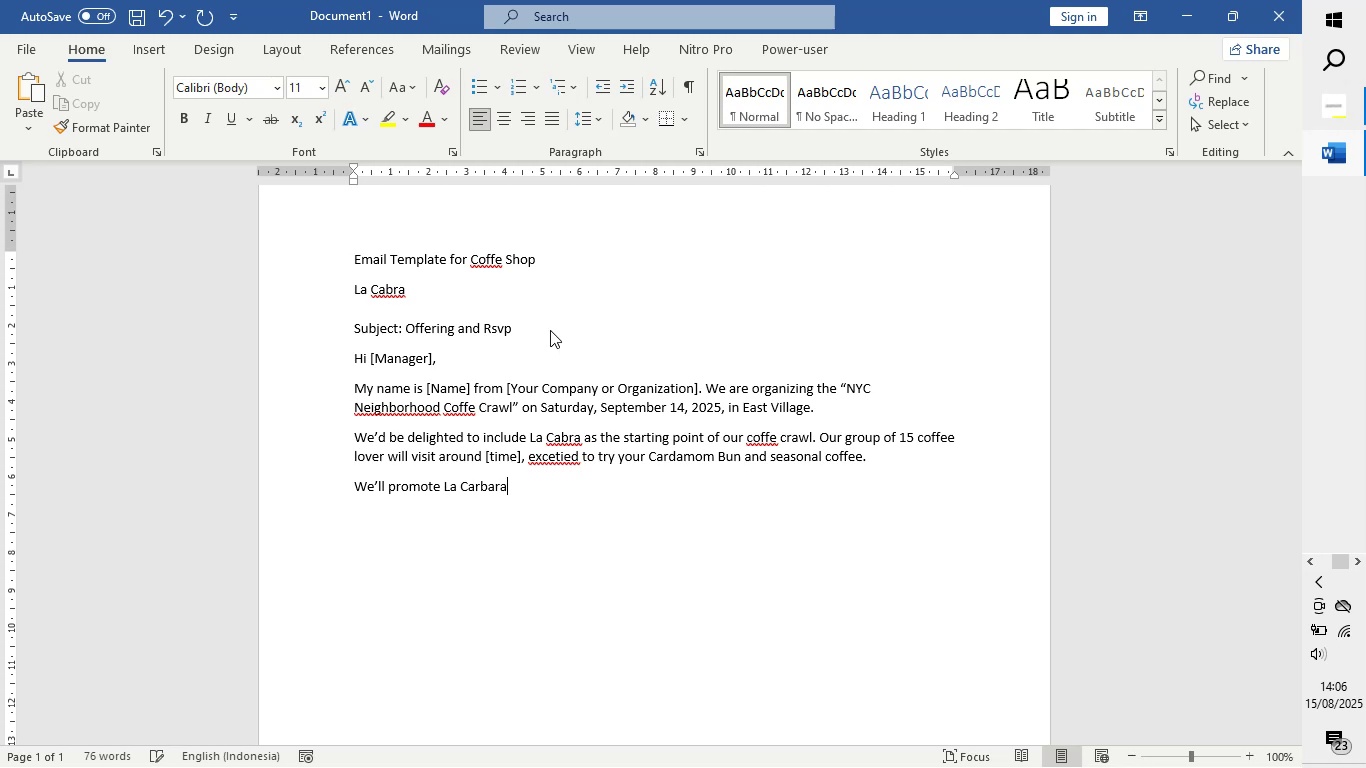 
wait(5.34)
 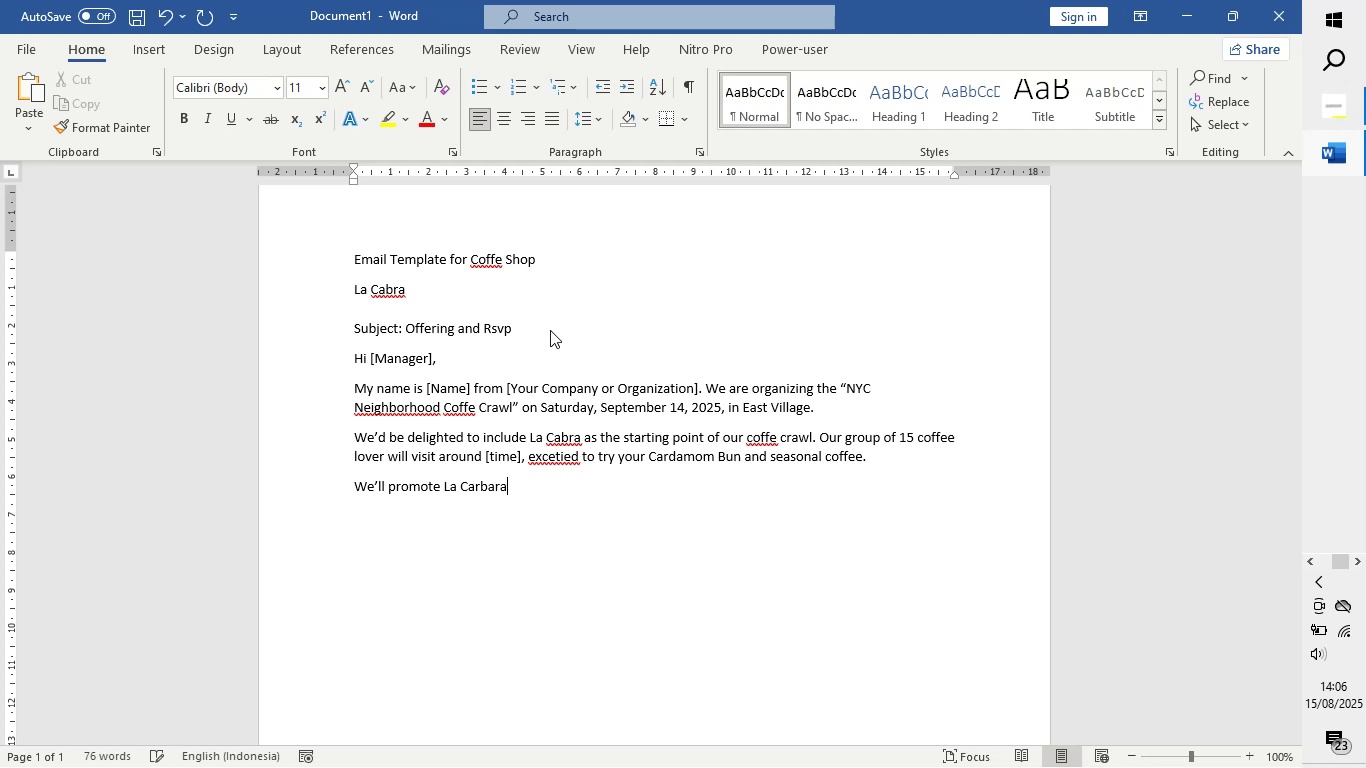 
key(Backspace)
key(Backspace)
key(Backspace)
key(Backspace)
type(bra )
key(Backspace)
key(Backspace)
key(Backspace)
key(Backspace)
key(Backspace)
type(bra )
 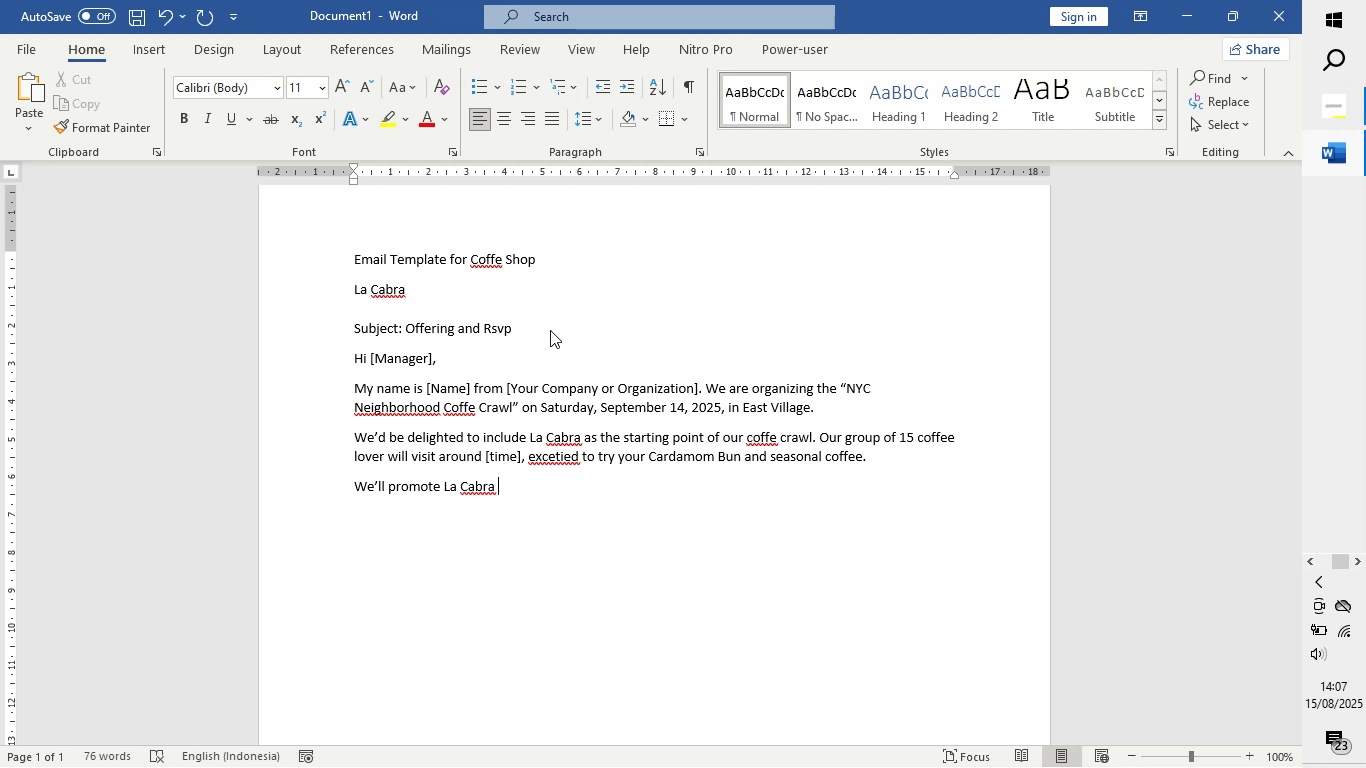 
type(on our )
 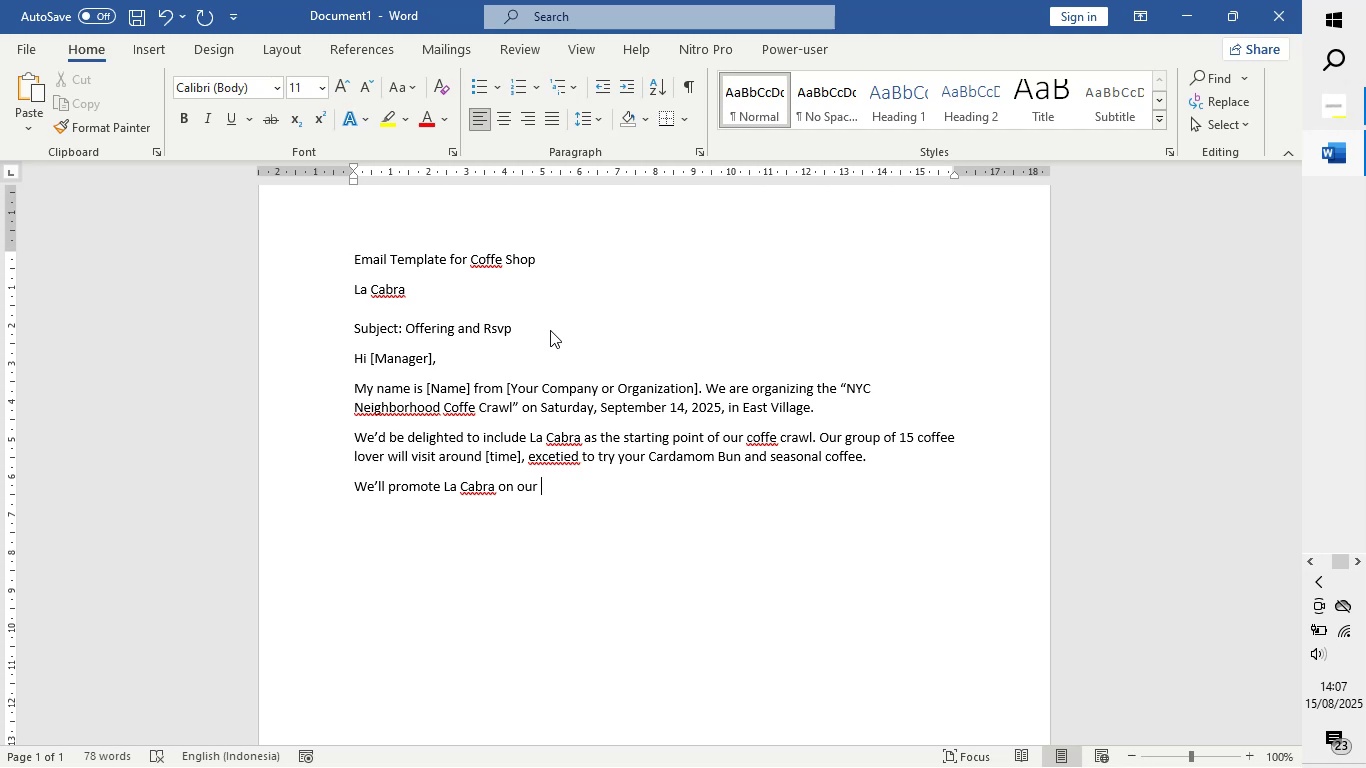 
type(group of )
 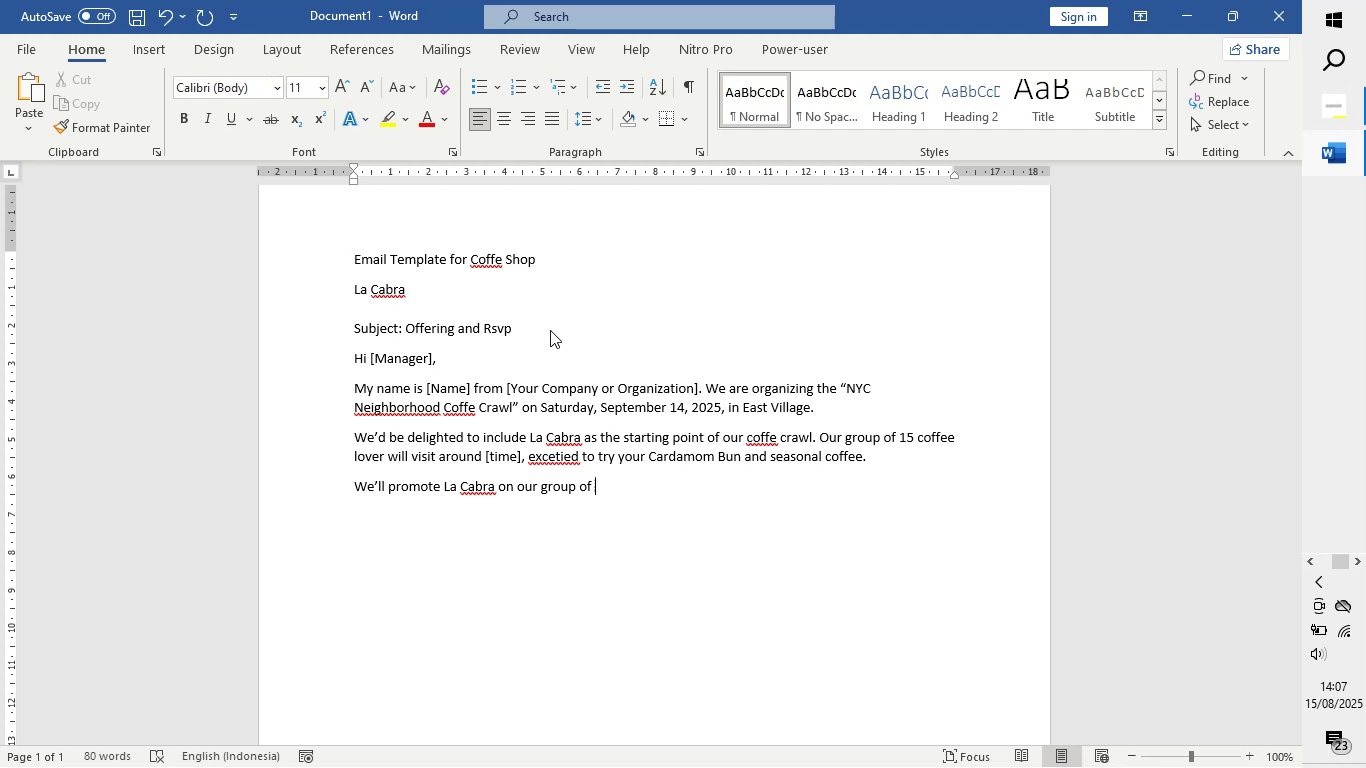 
key(Backspace)
key(Backspace)
key(Backspace)
key(Backspace)
key(Backspace)
key(Backspace)
type(marketing materials and social media.)
 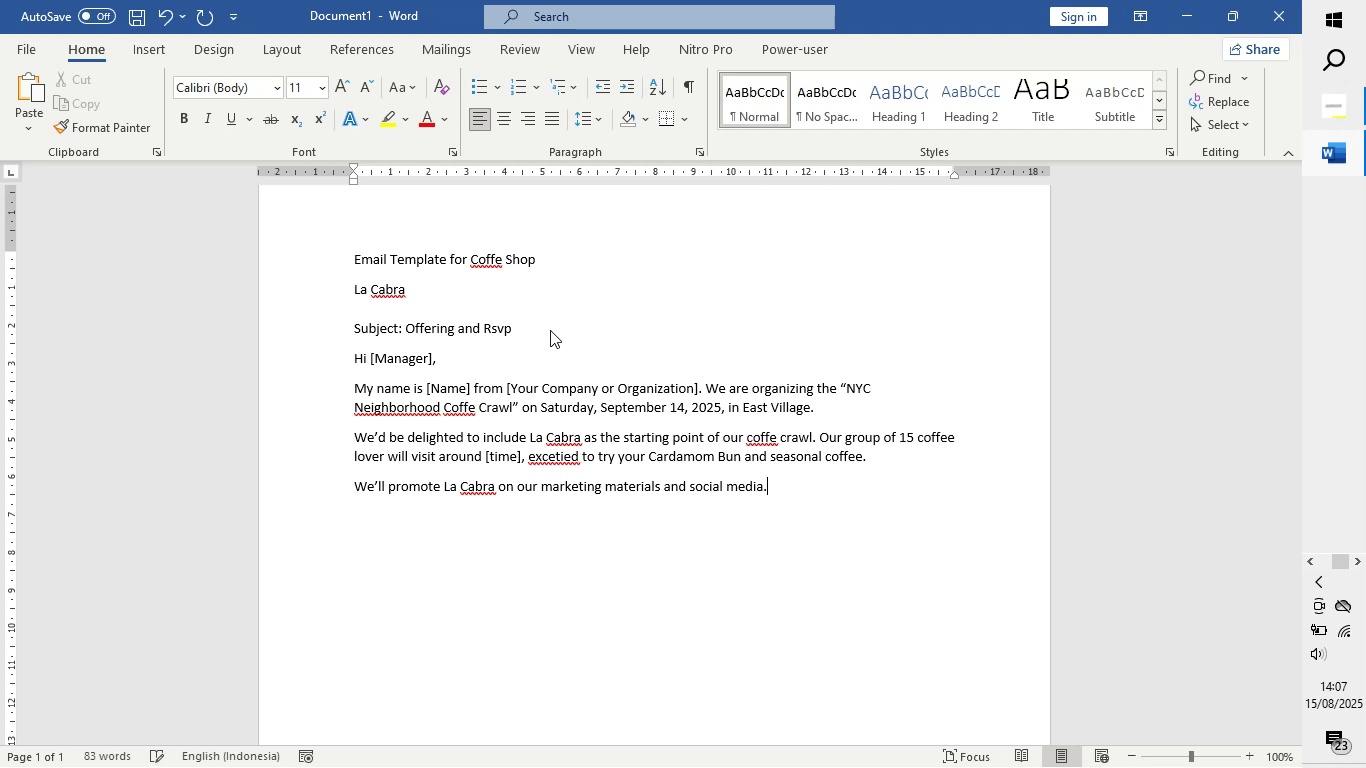 
key(Enter)
 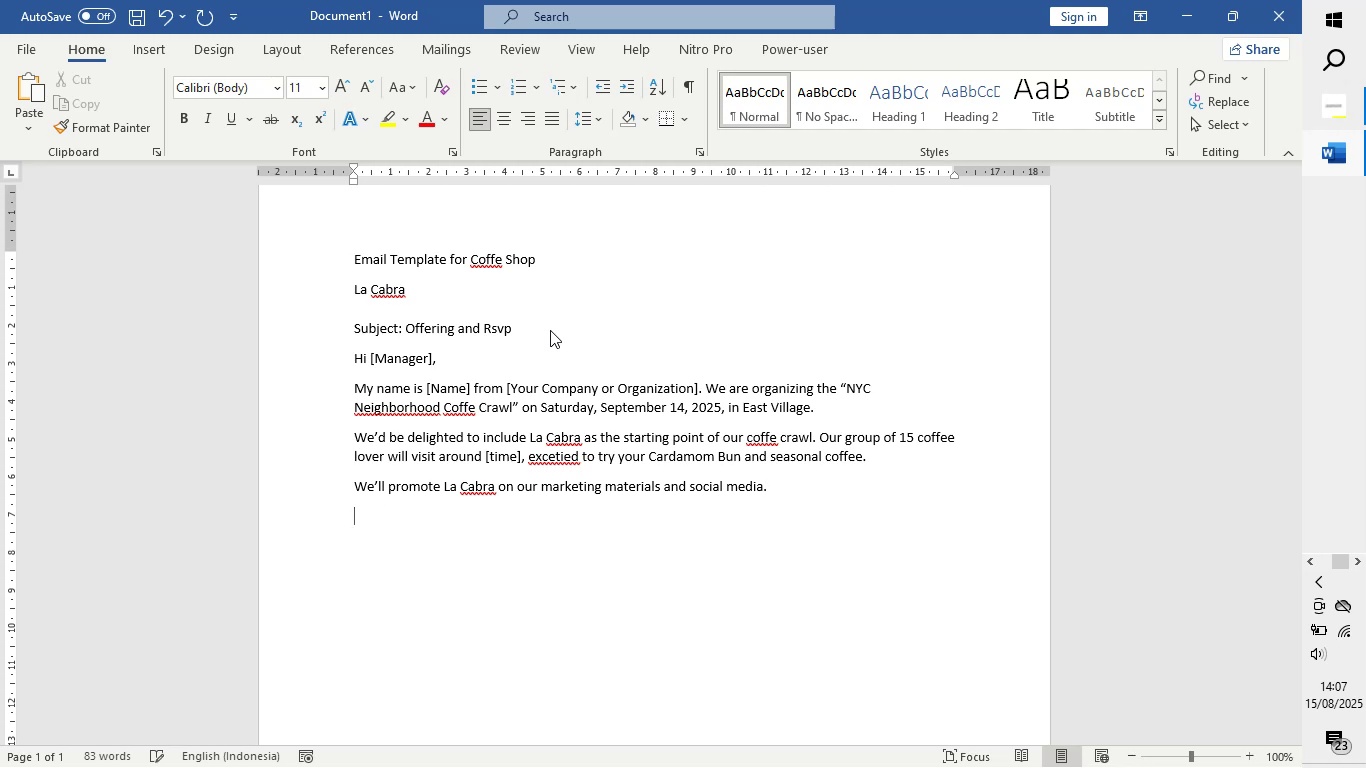 
type(would you be open to collaborating? it could be S)
key(Backspace)
type(as simoe)
key(Backspace)
key(Backspace)
type(ple ad)
key(Backspace)
type(s offering a featured drink or shae)
key(Backspace)
type(ring a aro)
key(Backspace)
key(Backspace)
type(sr)
key(Backspace)
key(Backspace)
type( )
key(Backspace)
key(Backspace)
type(story)
 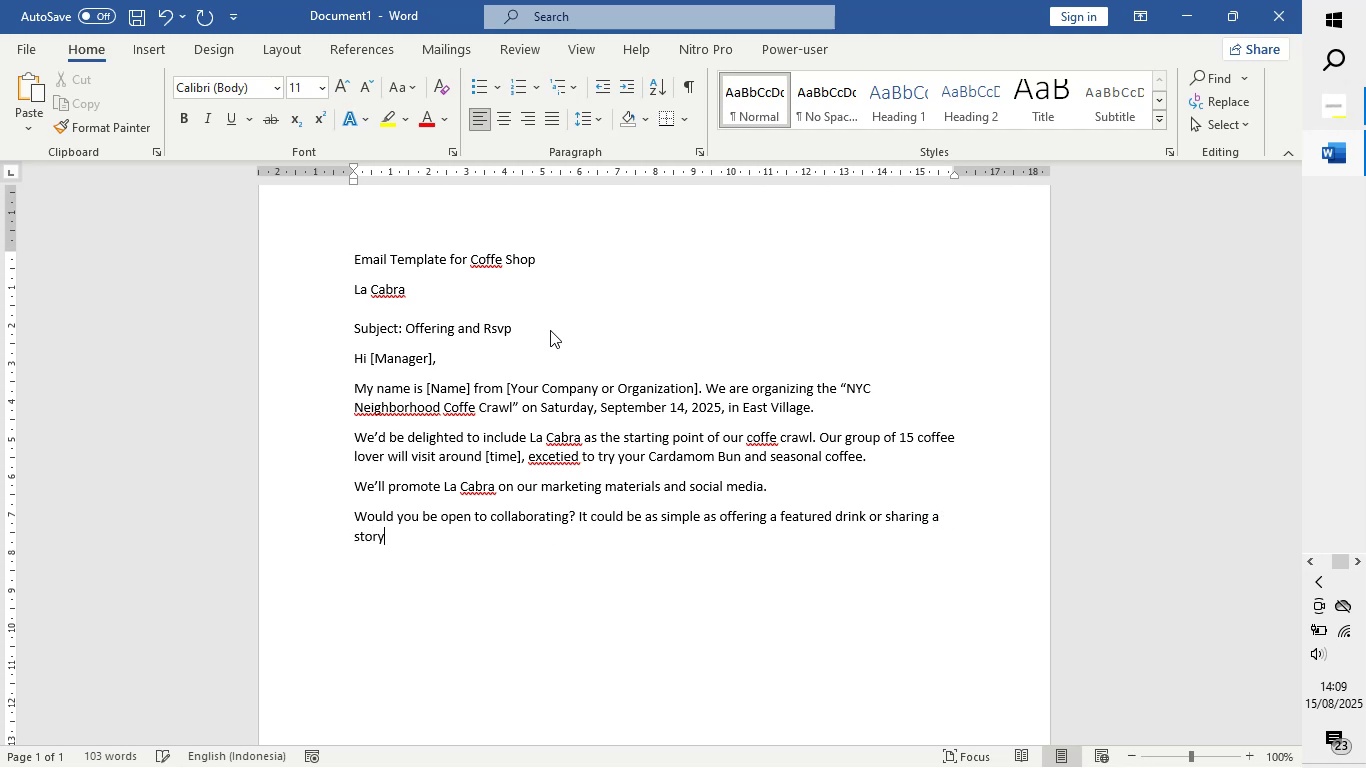 
type( about ypi)
key(Backspace)
key(Backspace)
type(our coffe with partux)
key(Backspace)
key(Backspace)
type(ixii)
key(Backspace)
key(Backspace)
key(Backspace)
type(z)
key(Backspace)
key(Backspace)
type(v)
key(Backspace)
type(ci)
key(Backspace)
key(Backspace)
type(icipants)
 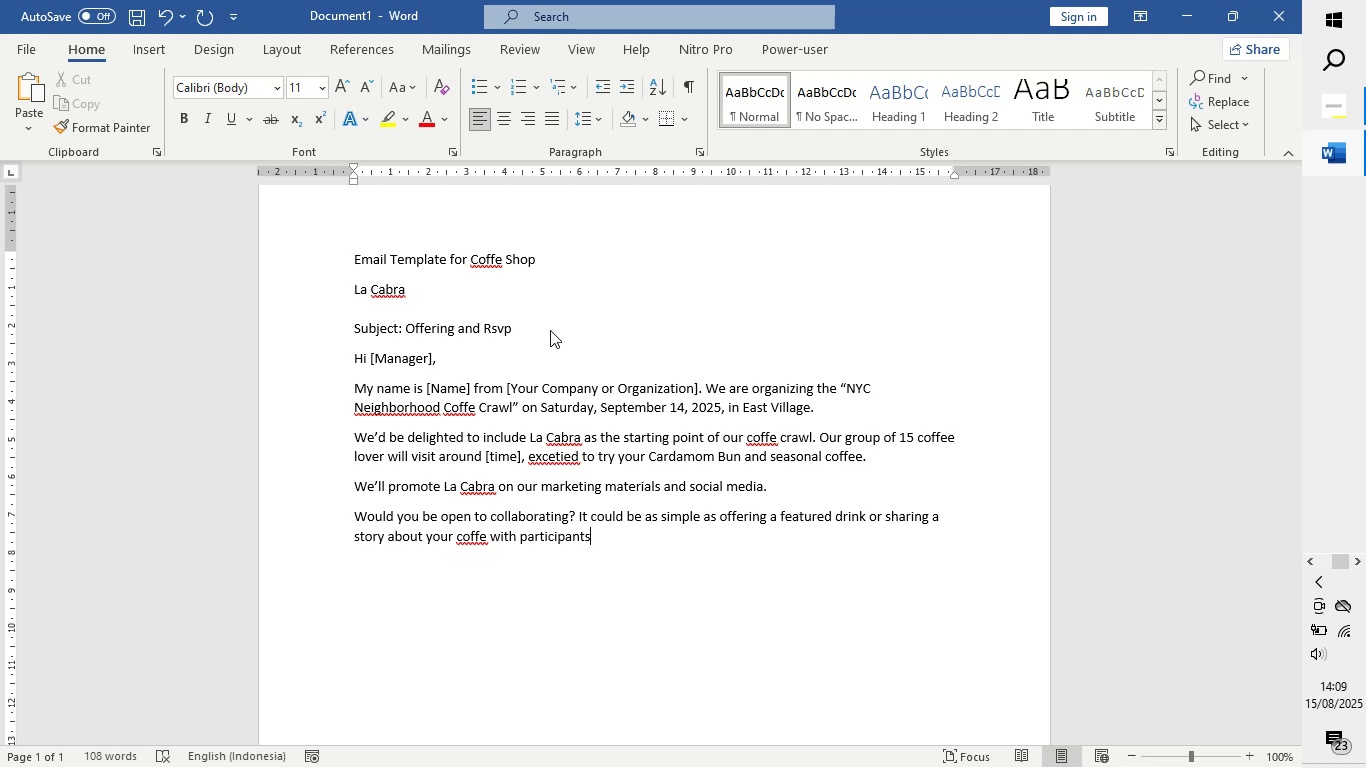 
key(Period)
 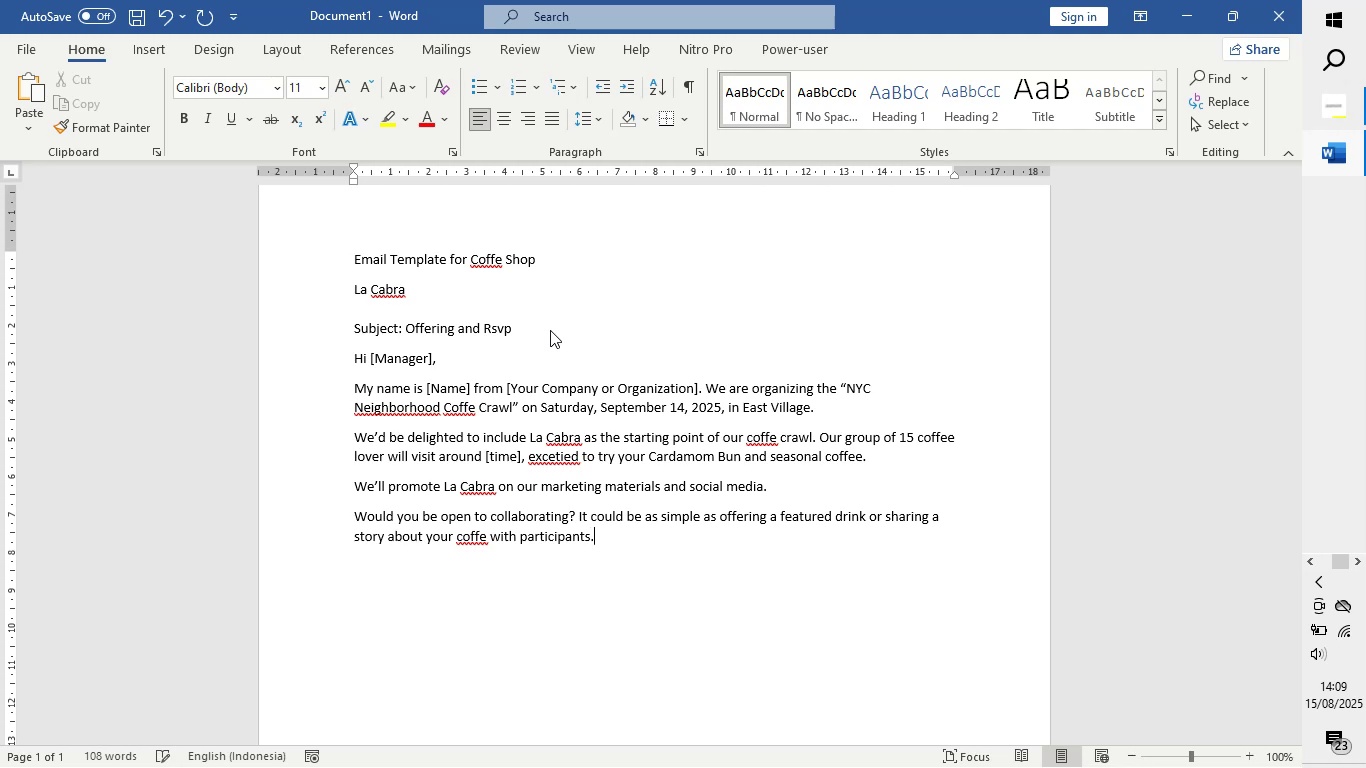 
key(Space)
 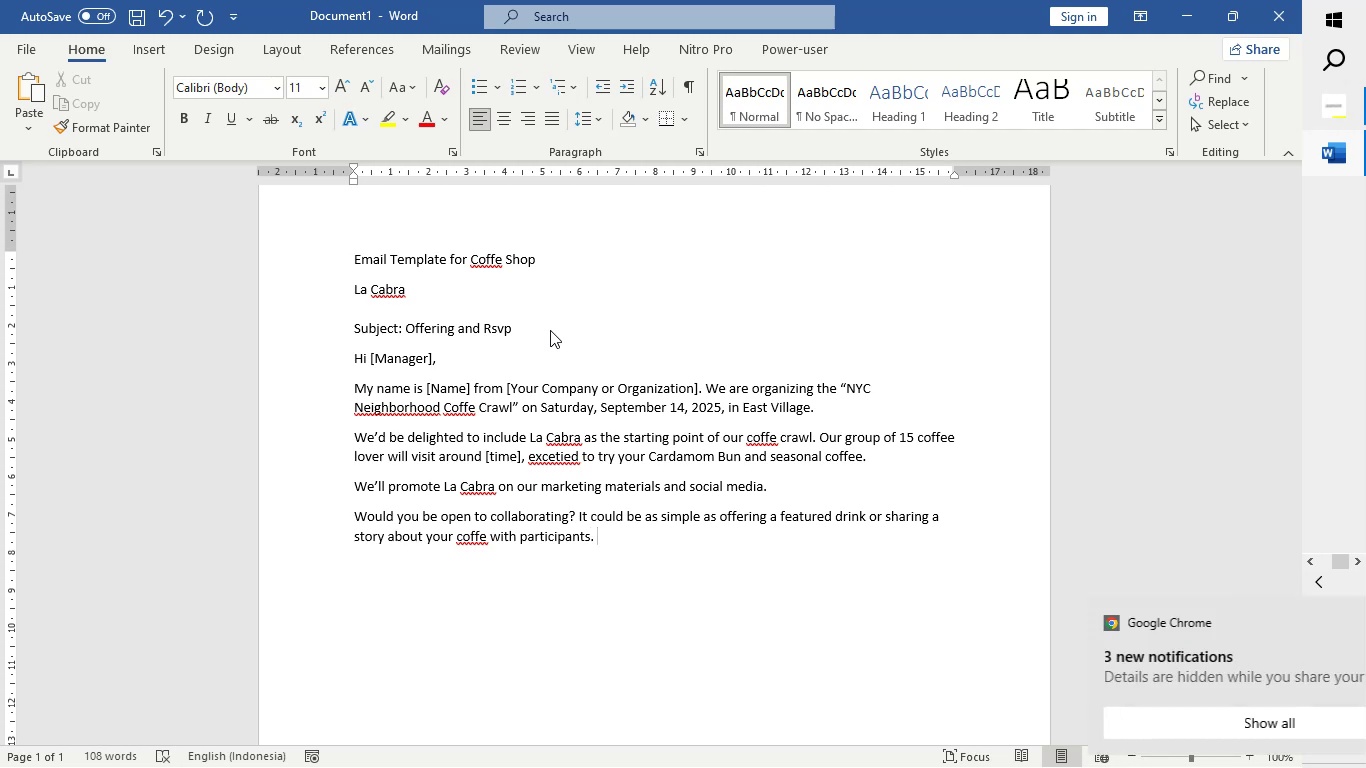 
key(Enter)
 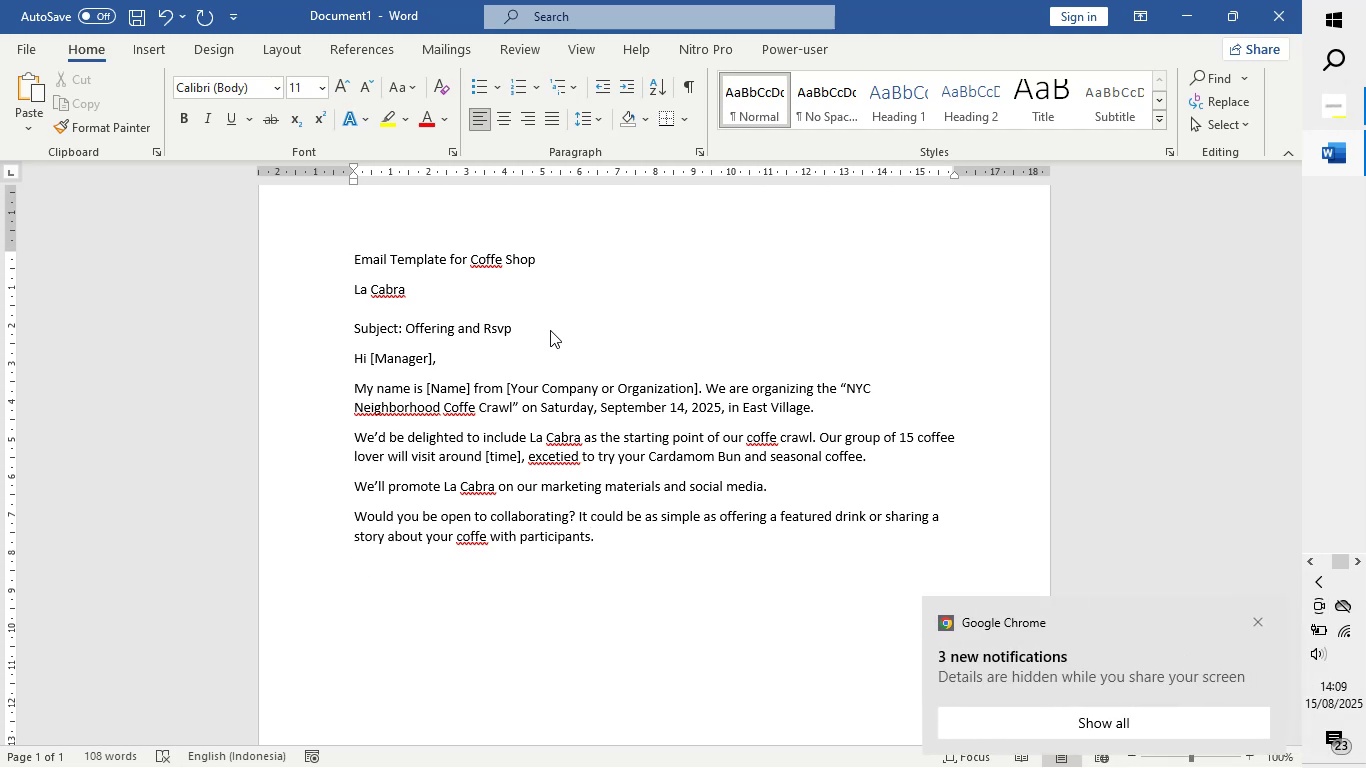 
key(Enter)
 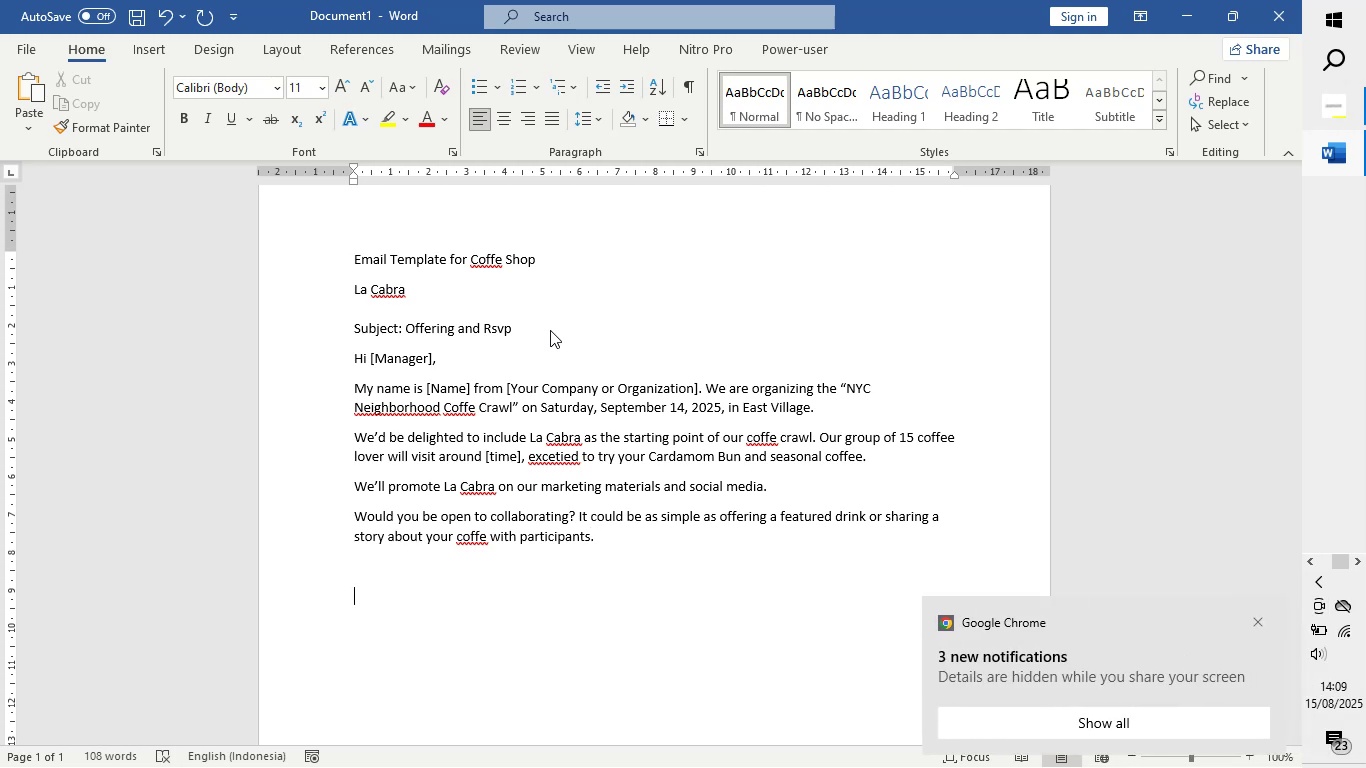 
type(best Regards,)
 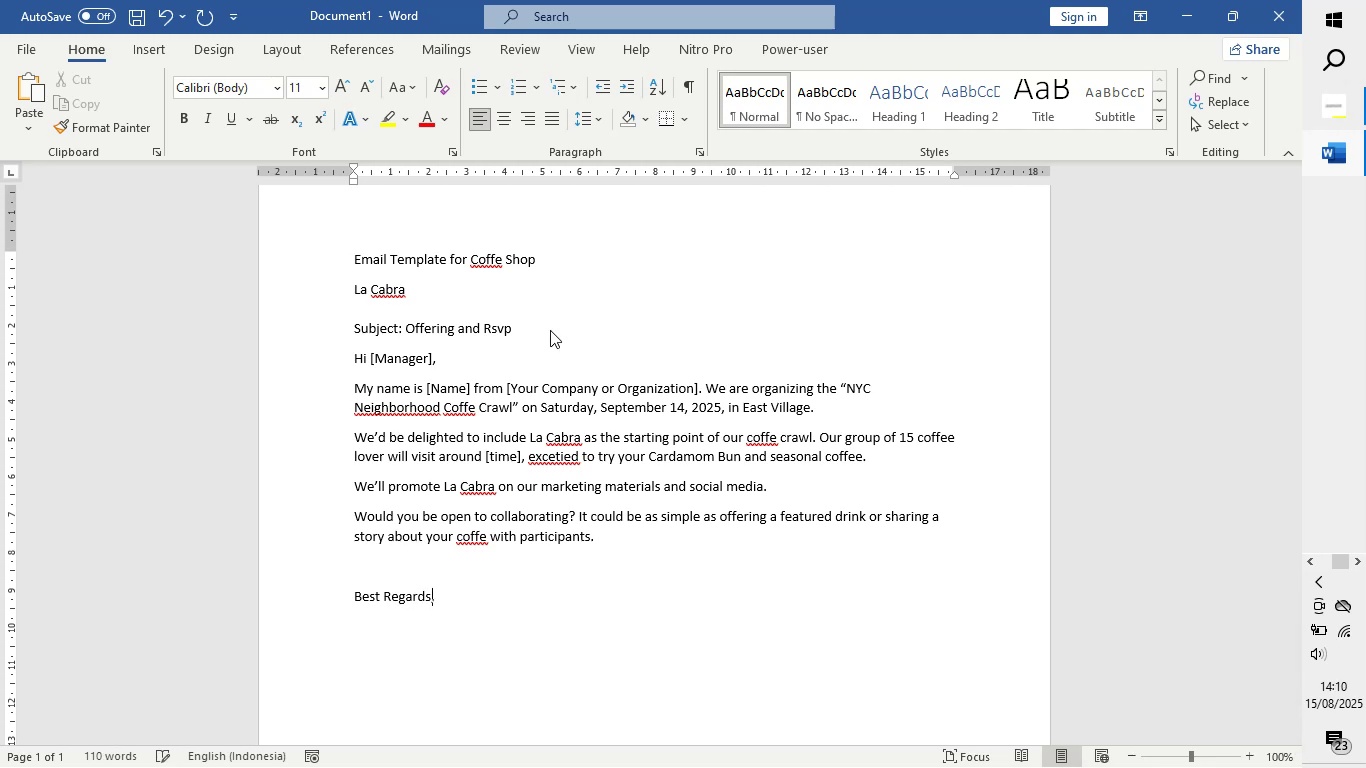 
 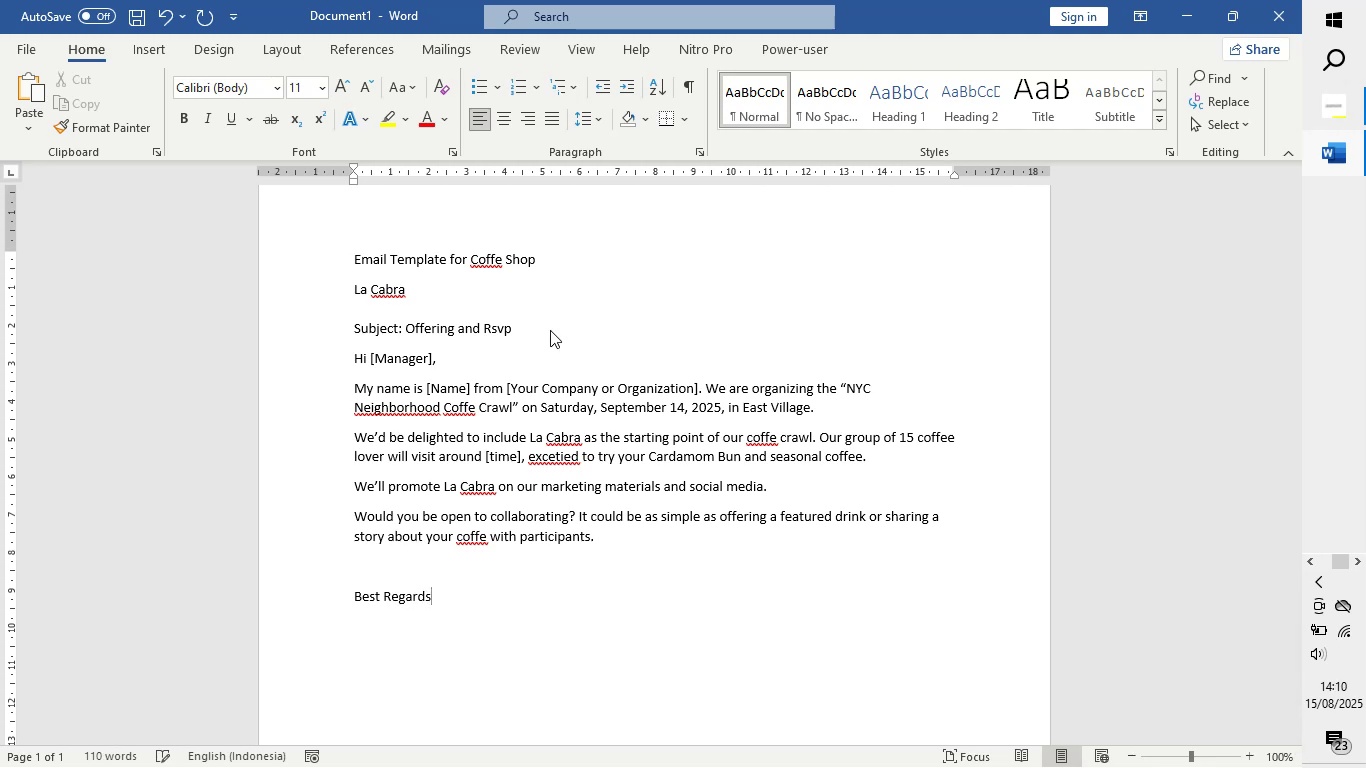 
key(Enter)
 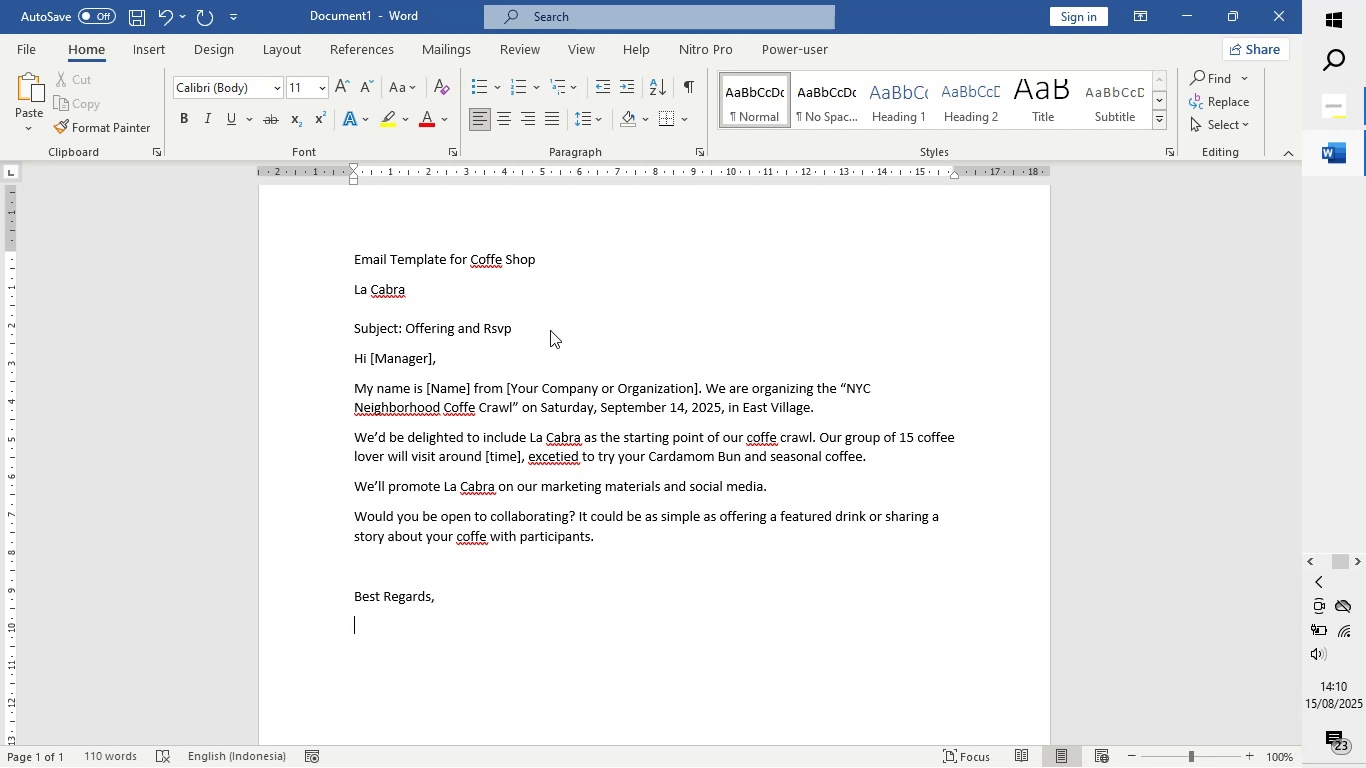 
type([Name])
 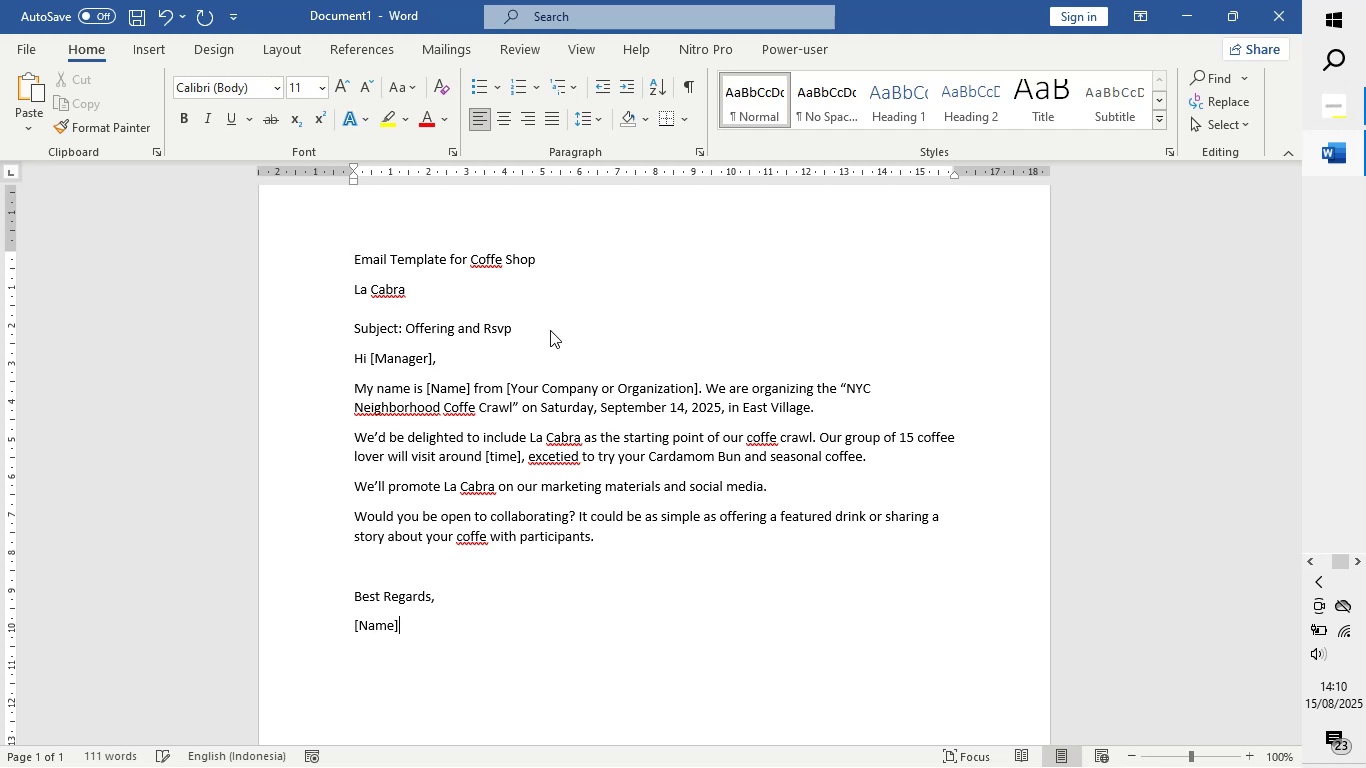 
 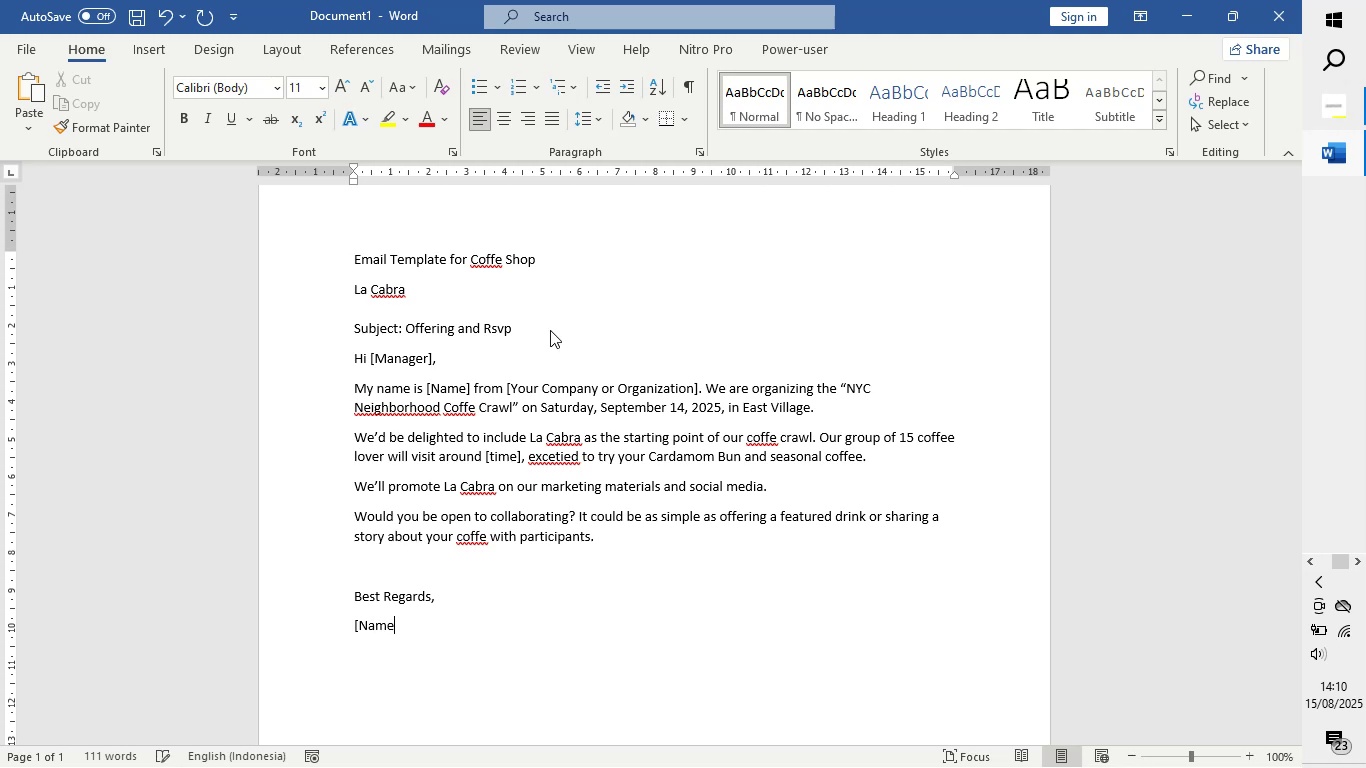 
key(Enter)
 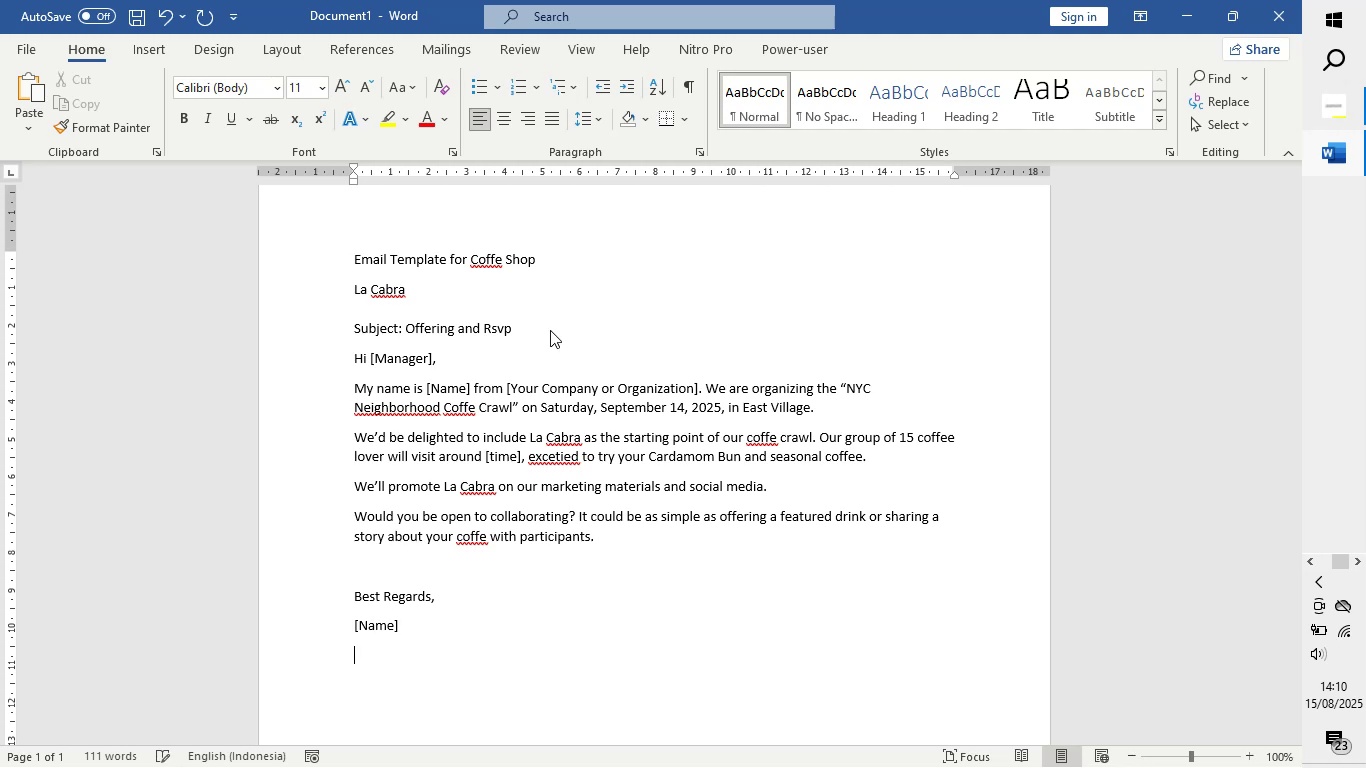 
hold_key(key=ShiftLeft, duration=1.21)
 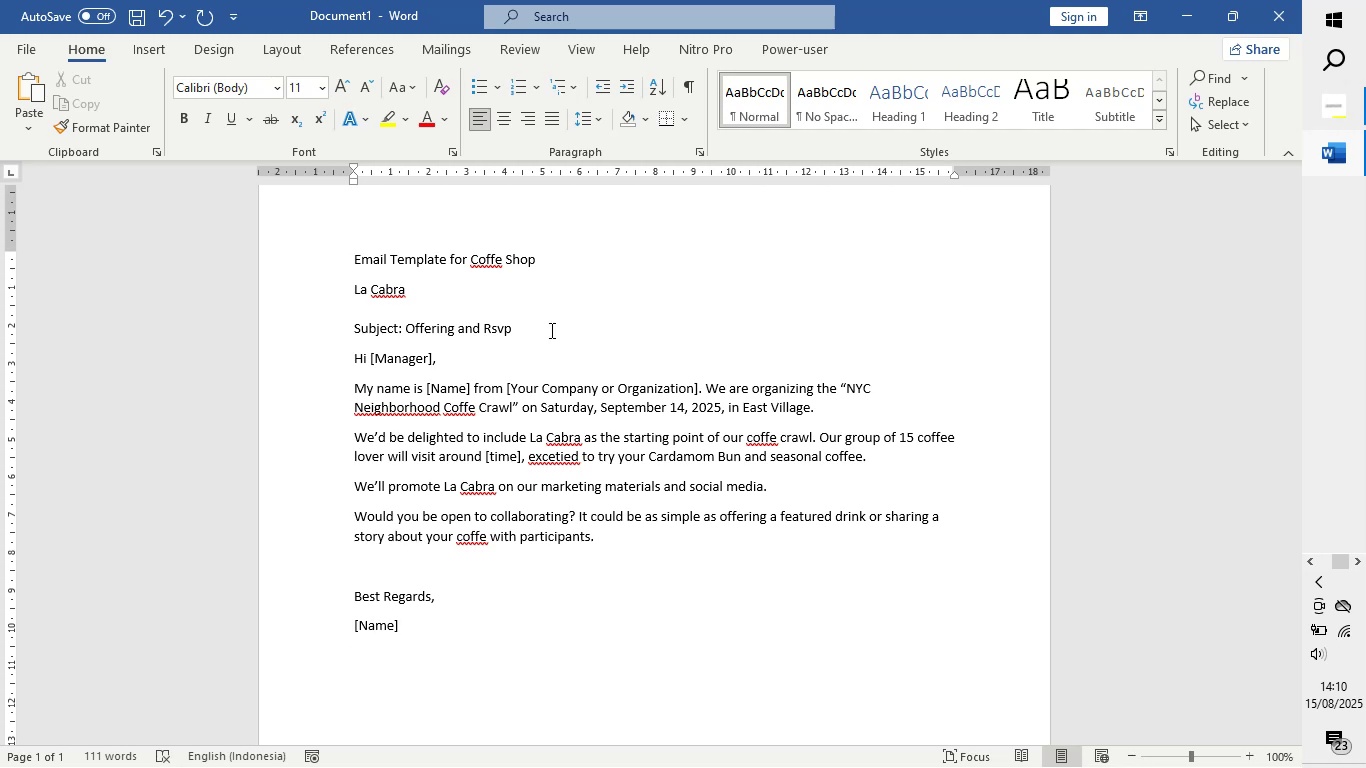 
type([p)
key(Backspace)
type(Positin])
 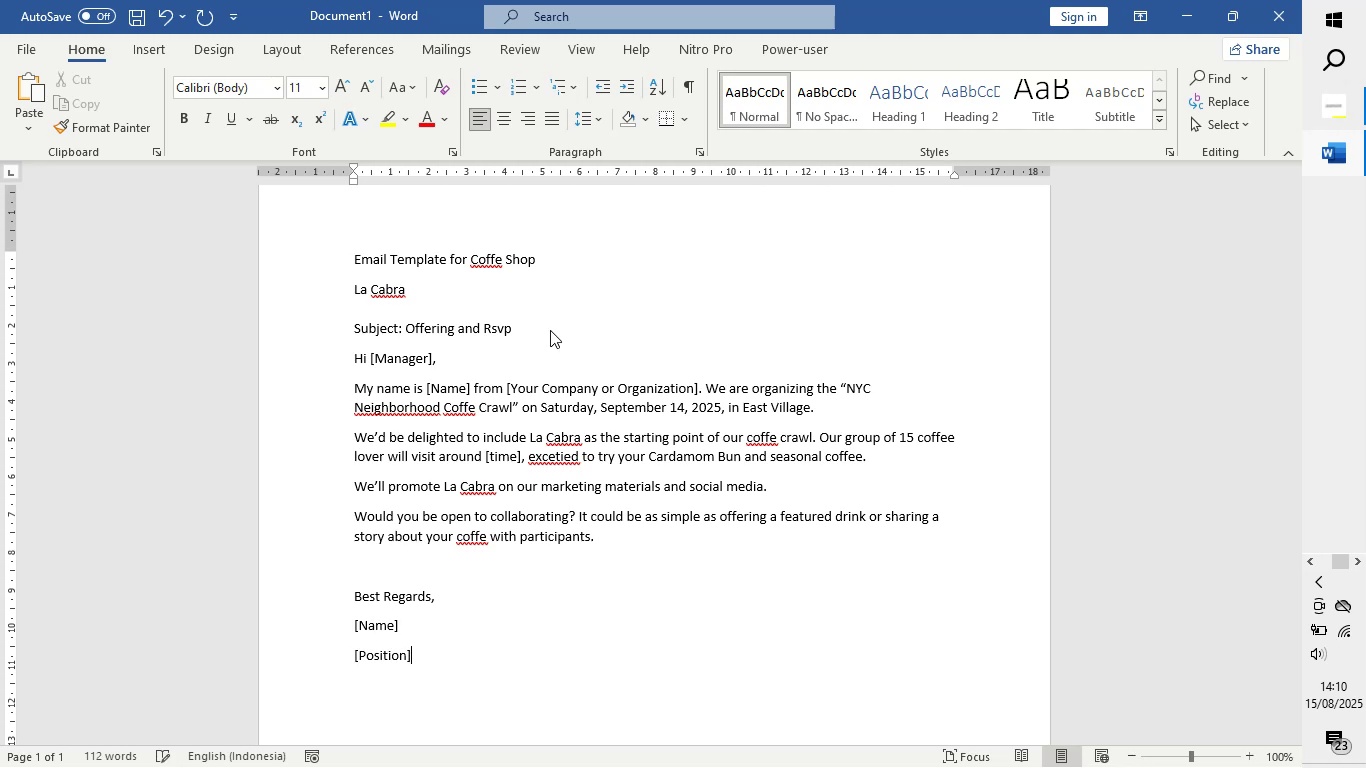 
key(Enter)
 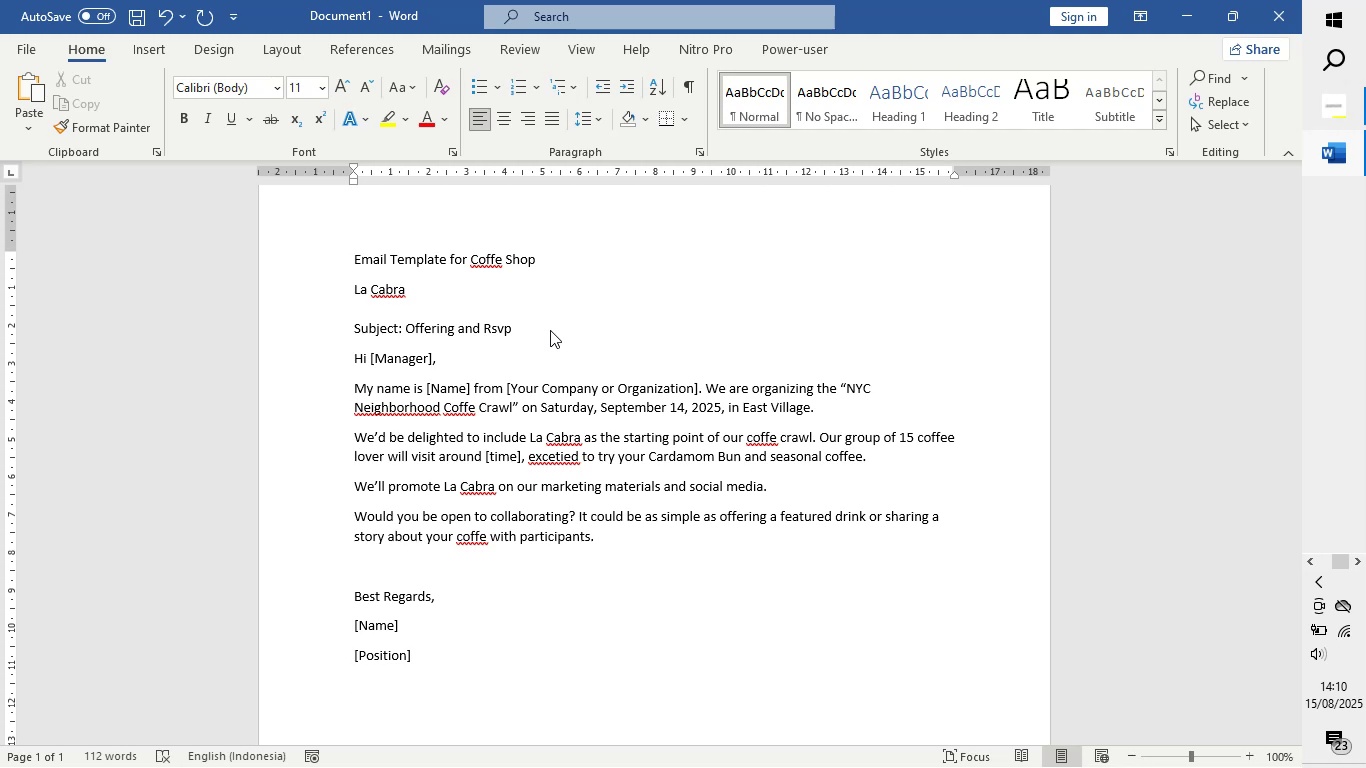 
type({)
key(Backspace)
type([Contact Information])
 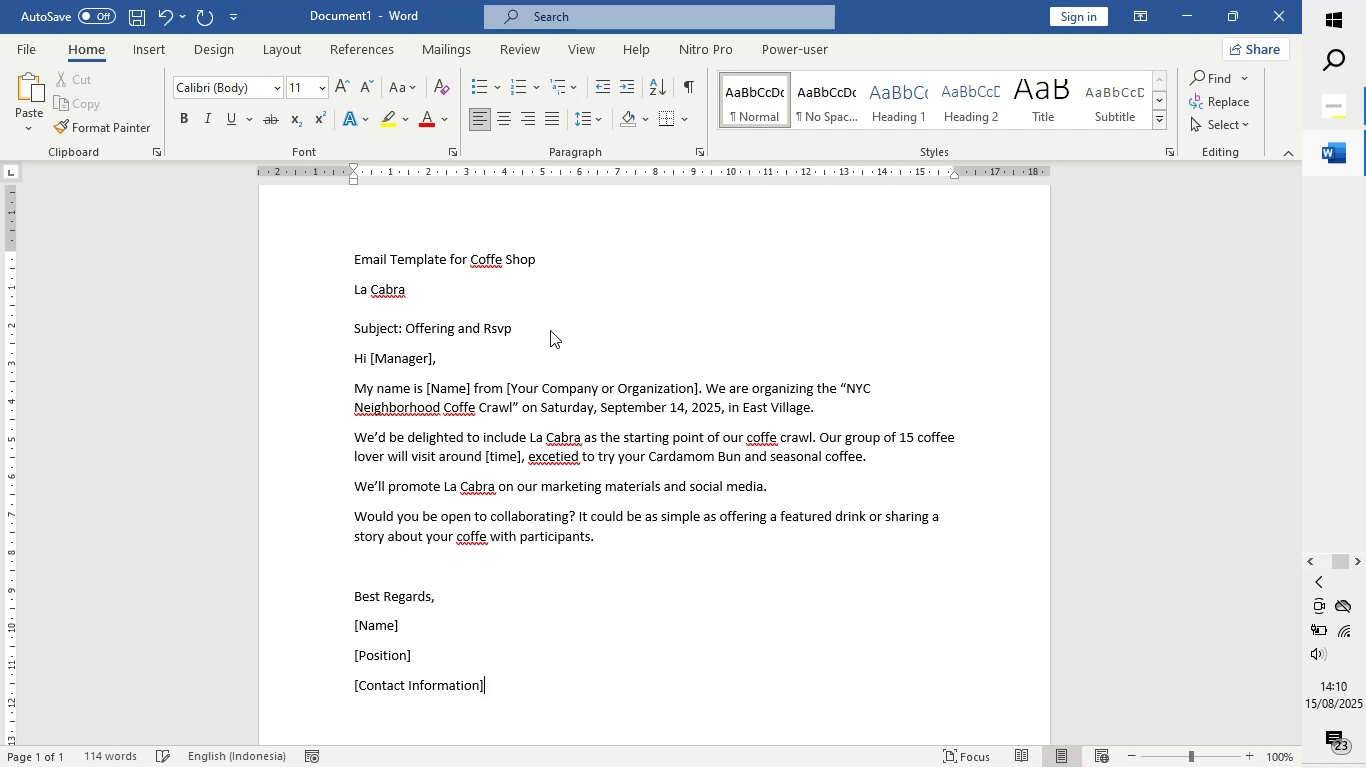 
key(Enter)
 